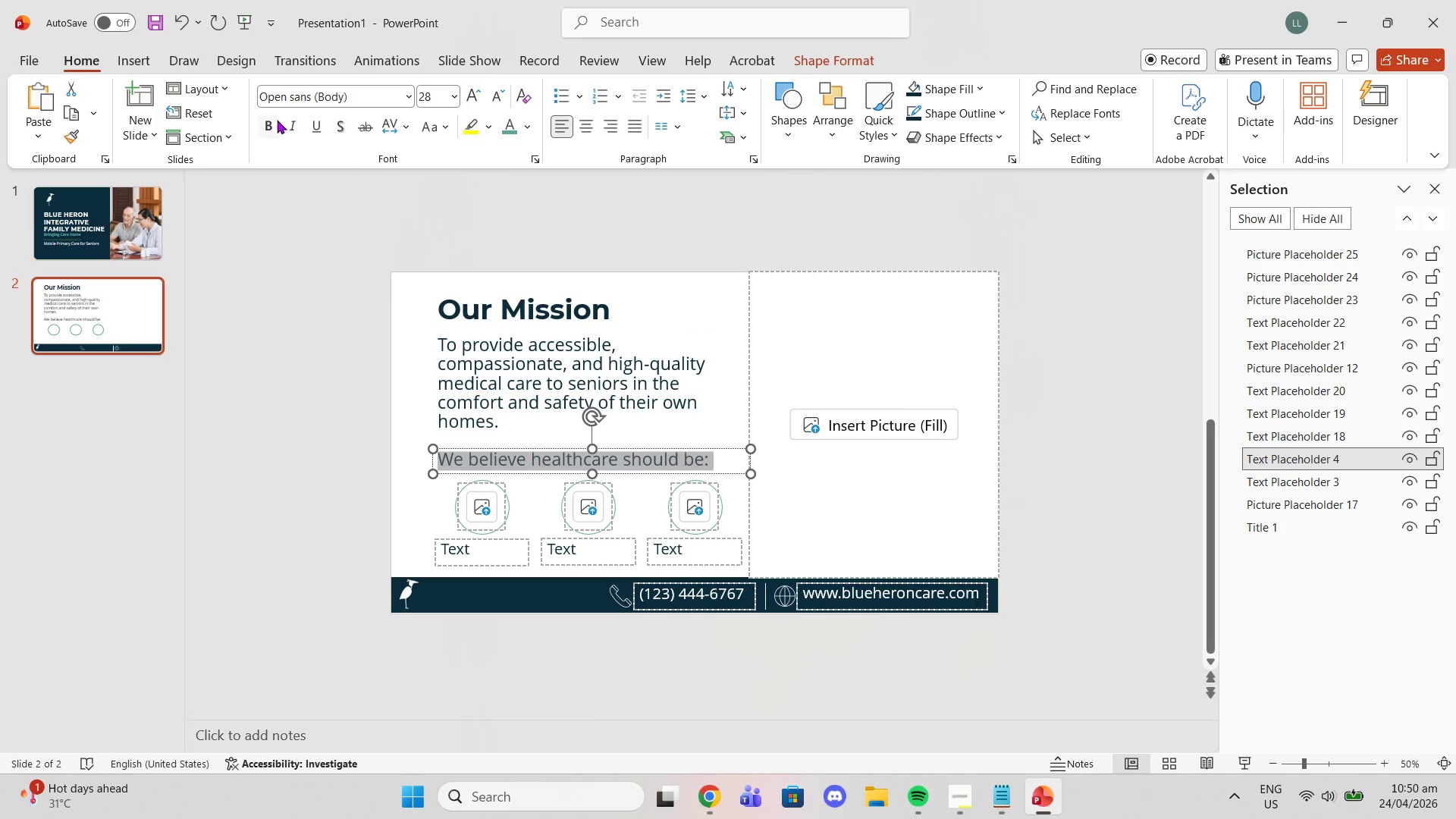 
left_click([274, 119])
 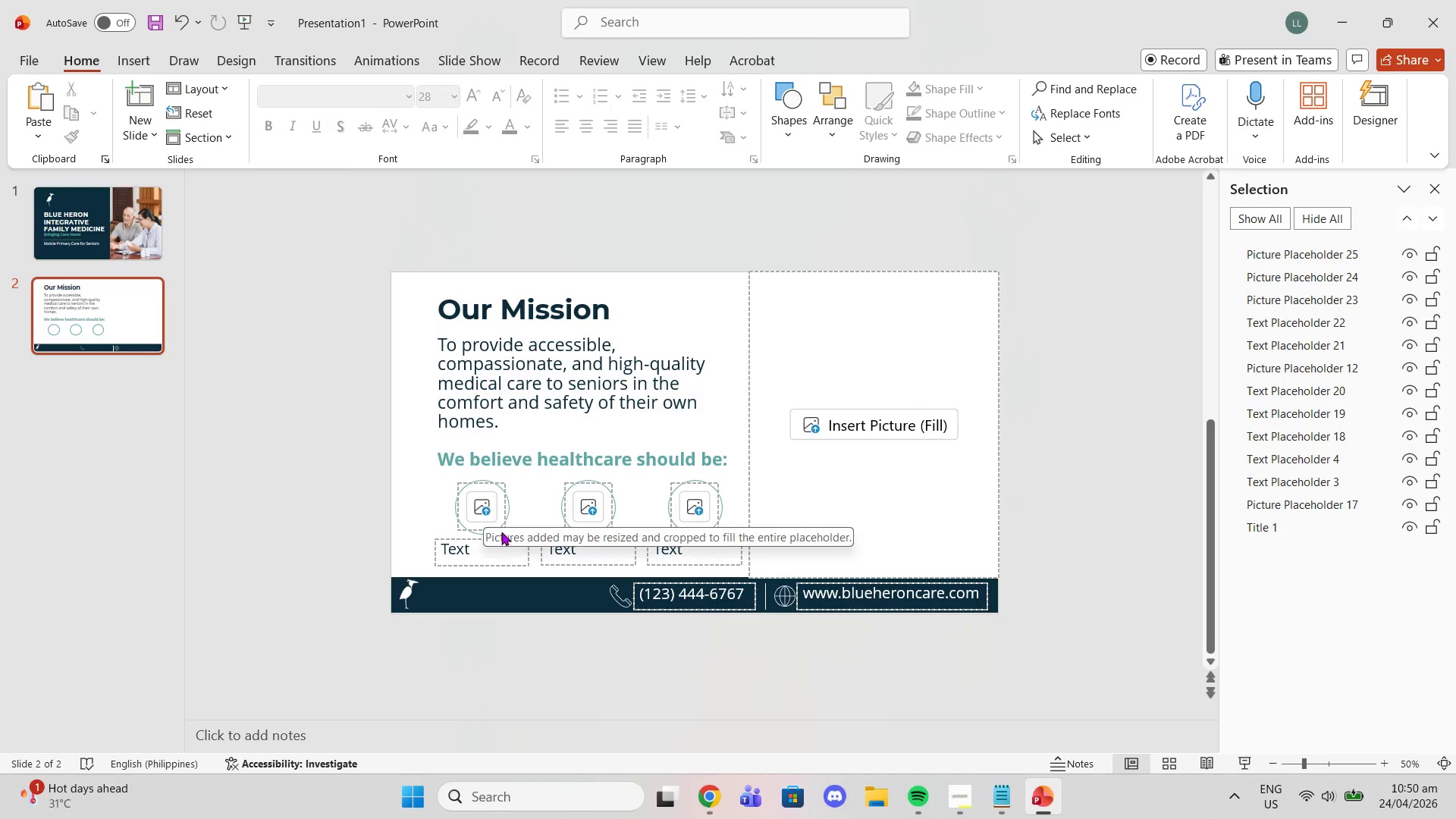 
left_click([466, 550])
 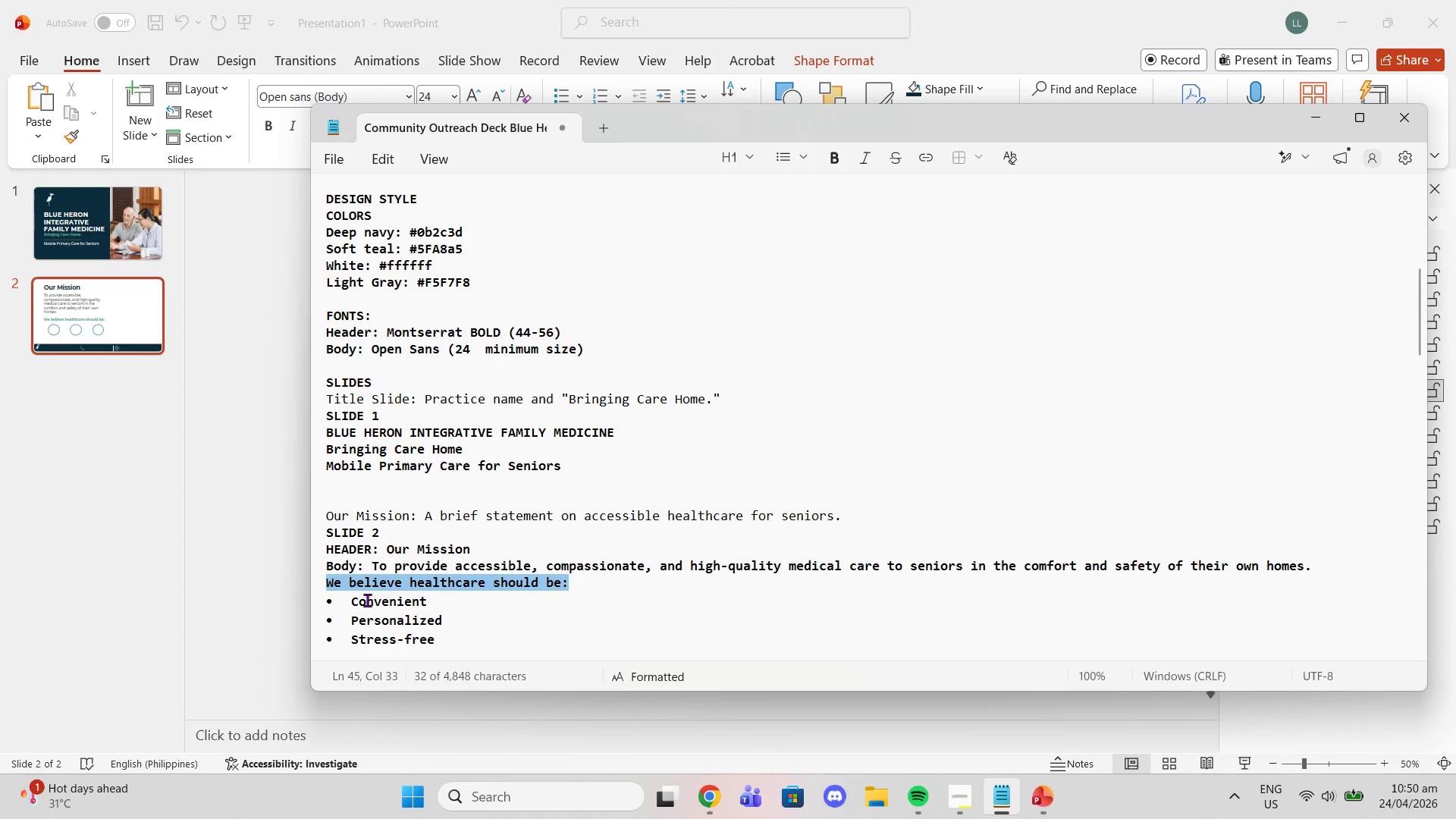 
left_click_drag(start_coordinate=[348, 595], to_coordinate=[435, 597])
 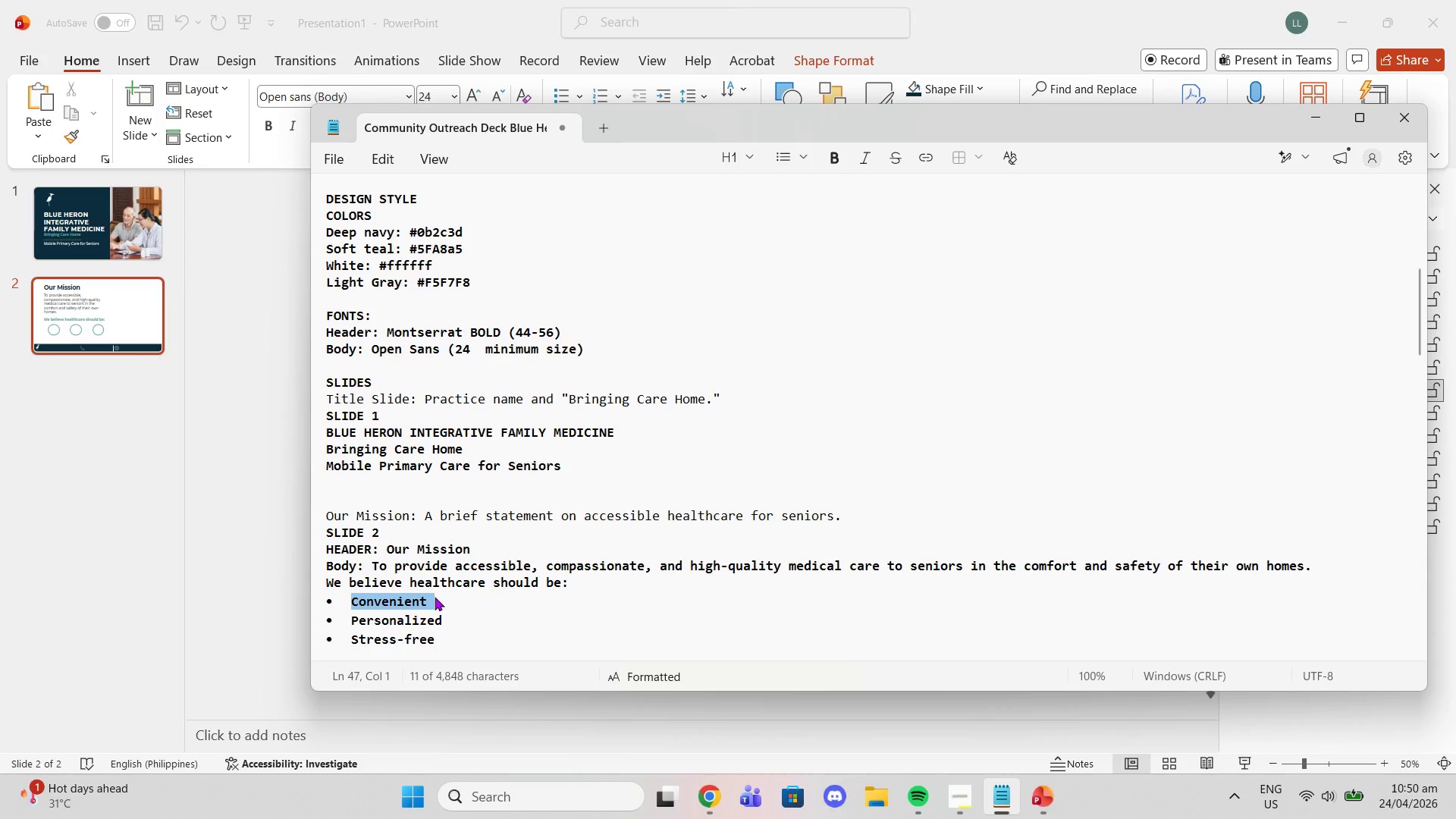 
key(Control+C)
 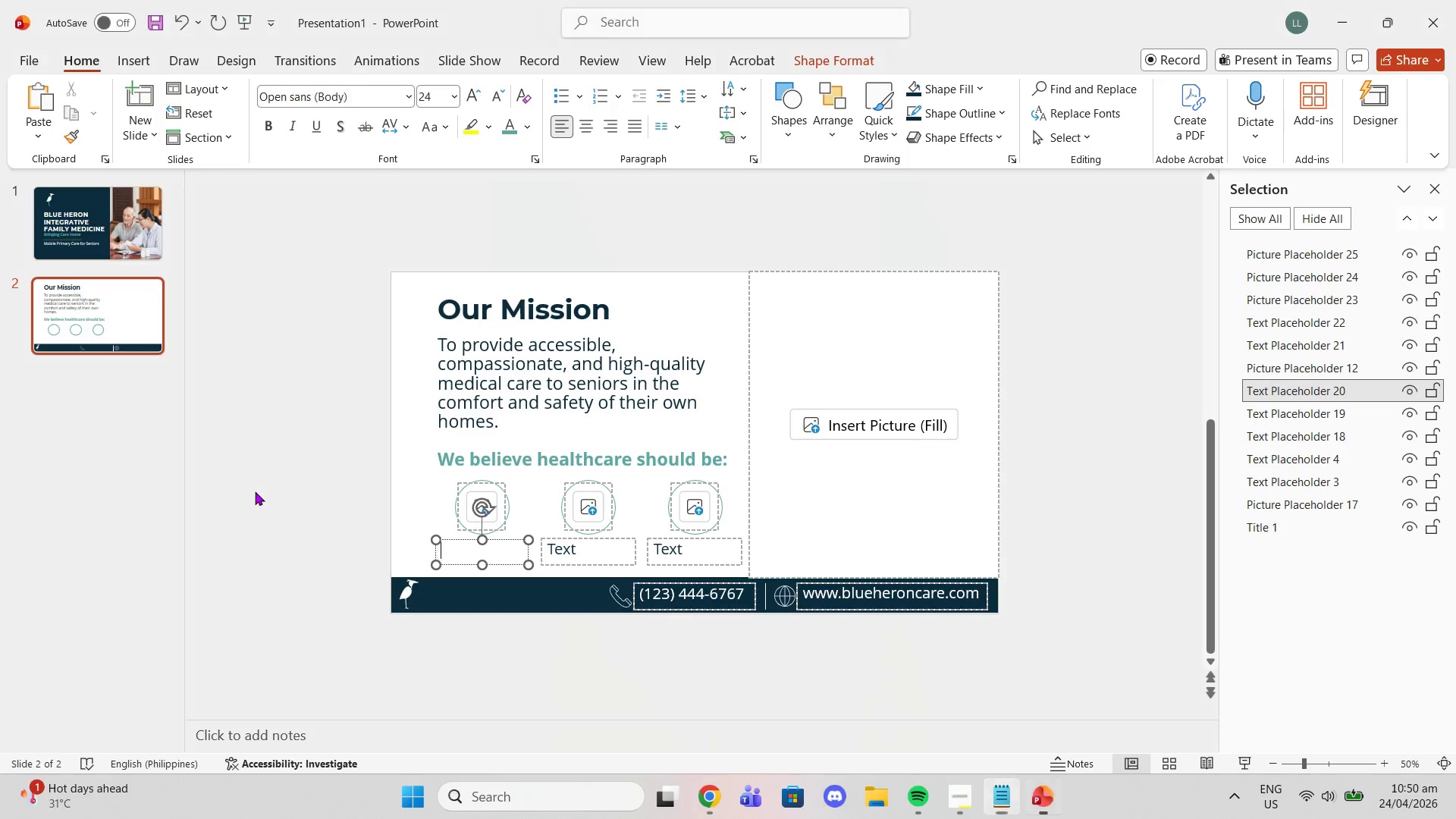 
left_click([255, 491])
 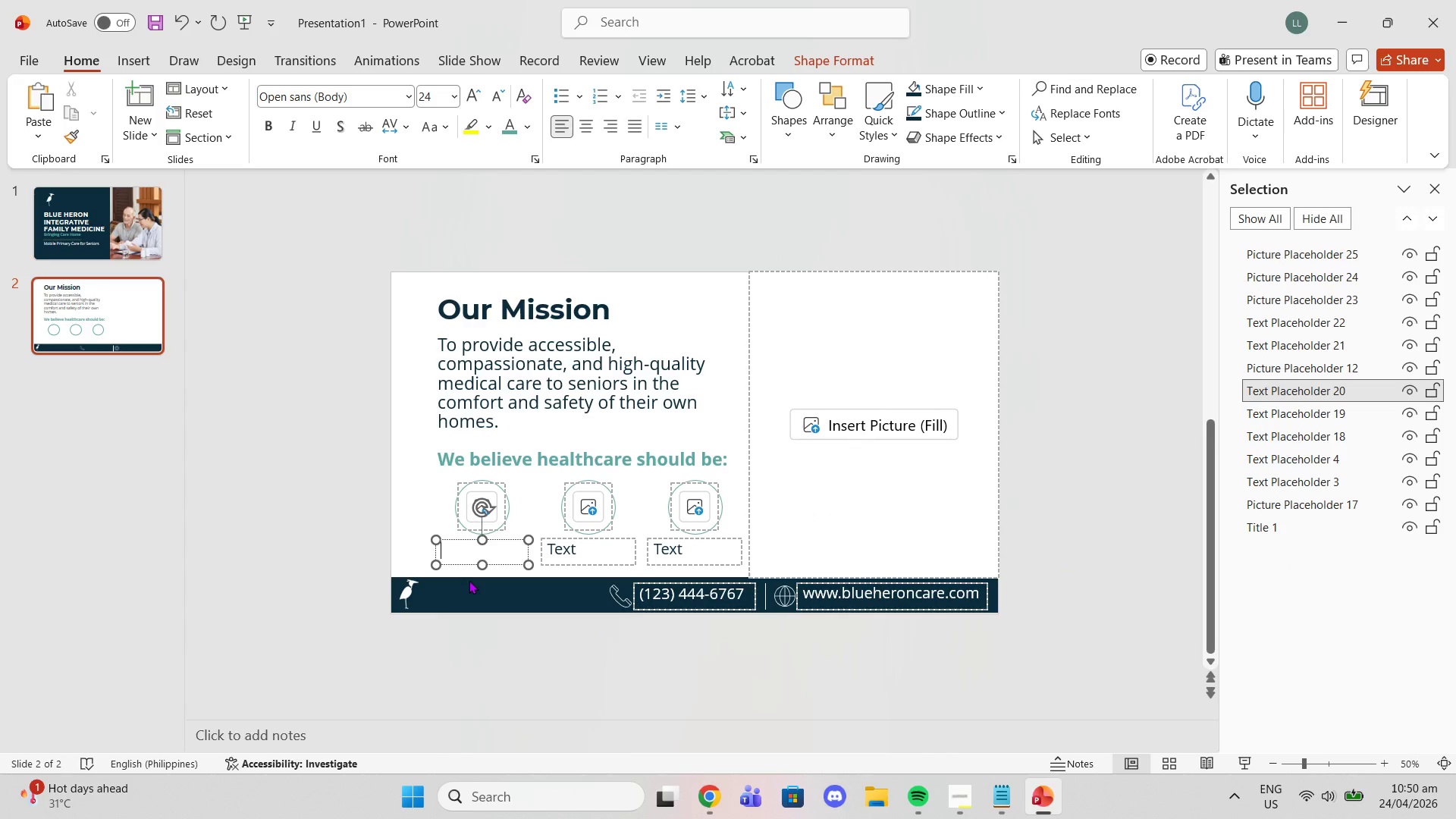 
key(Control+V)
 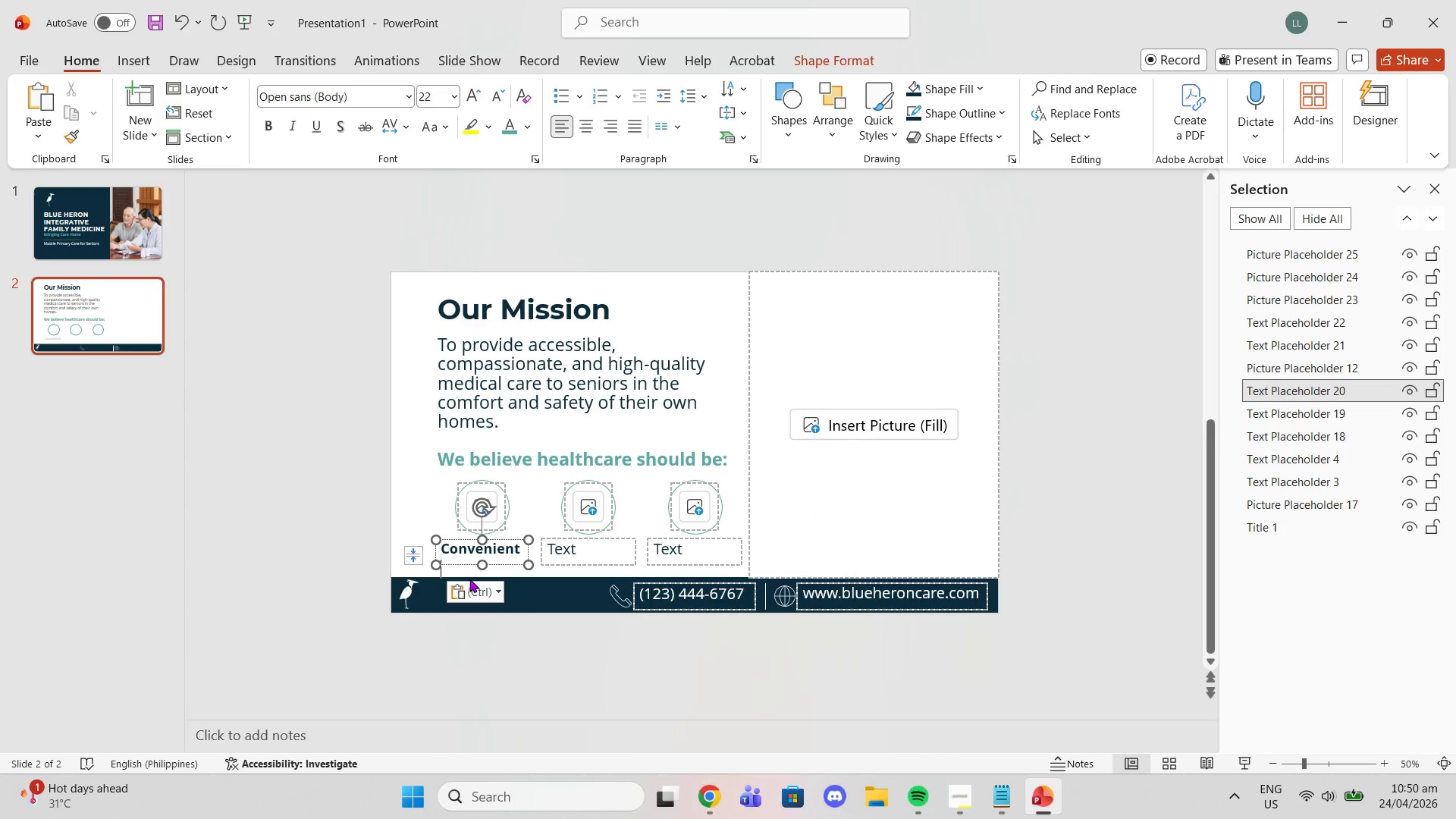 
key(Control+ControlLeft)
 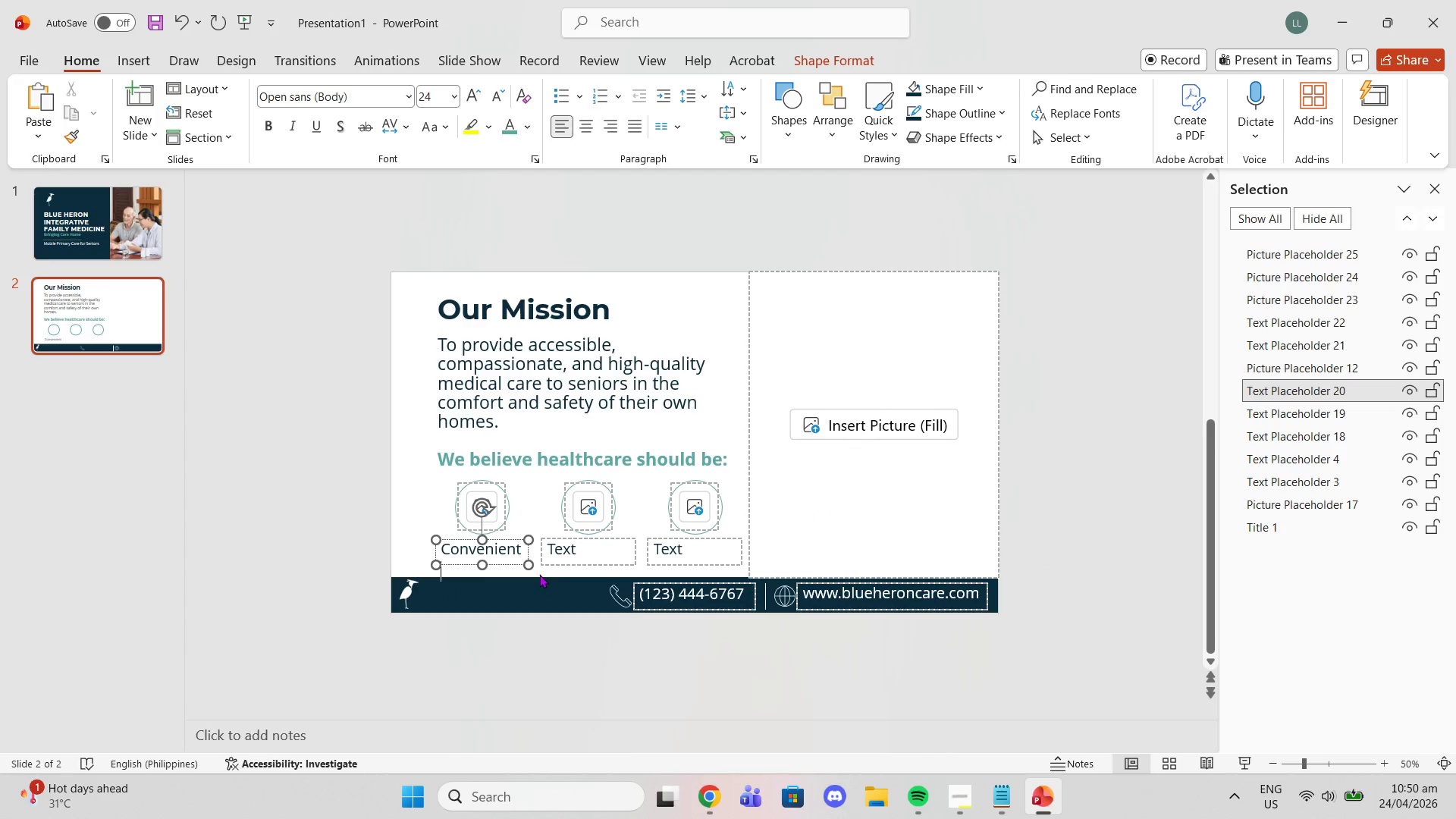 
key(Backspace)
 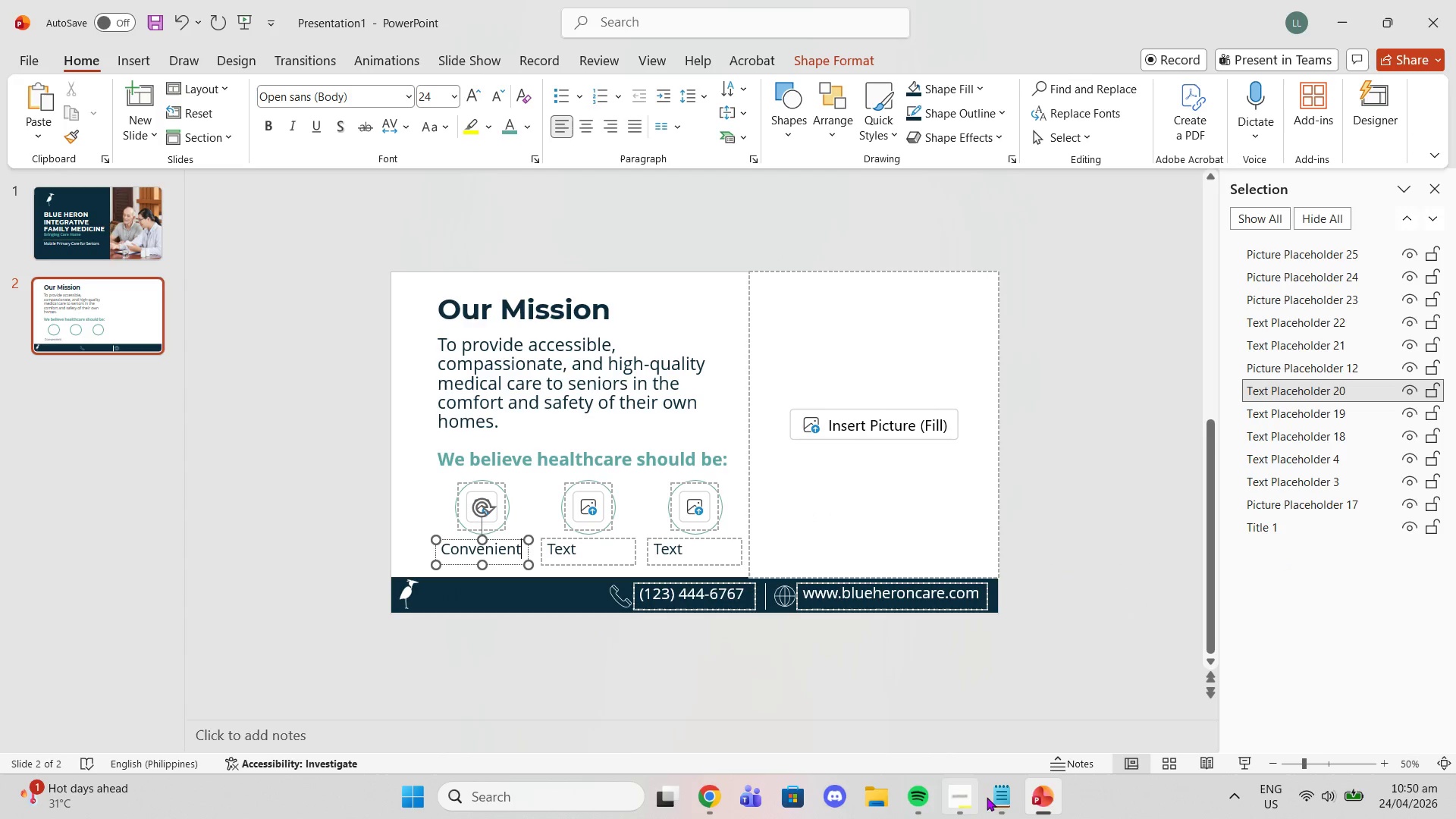 
left_click([1003, 801])
 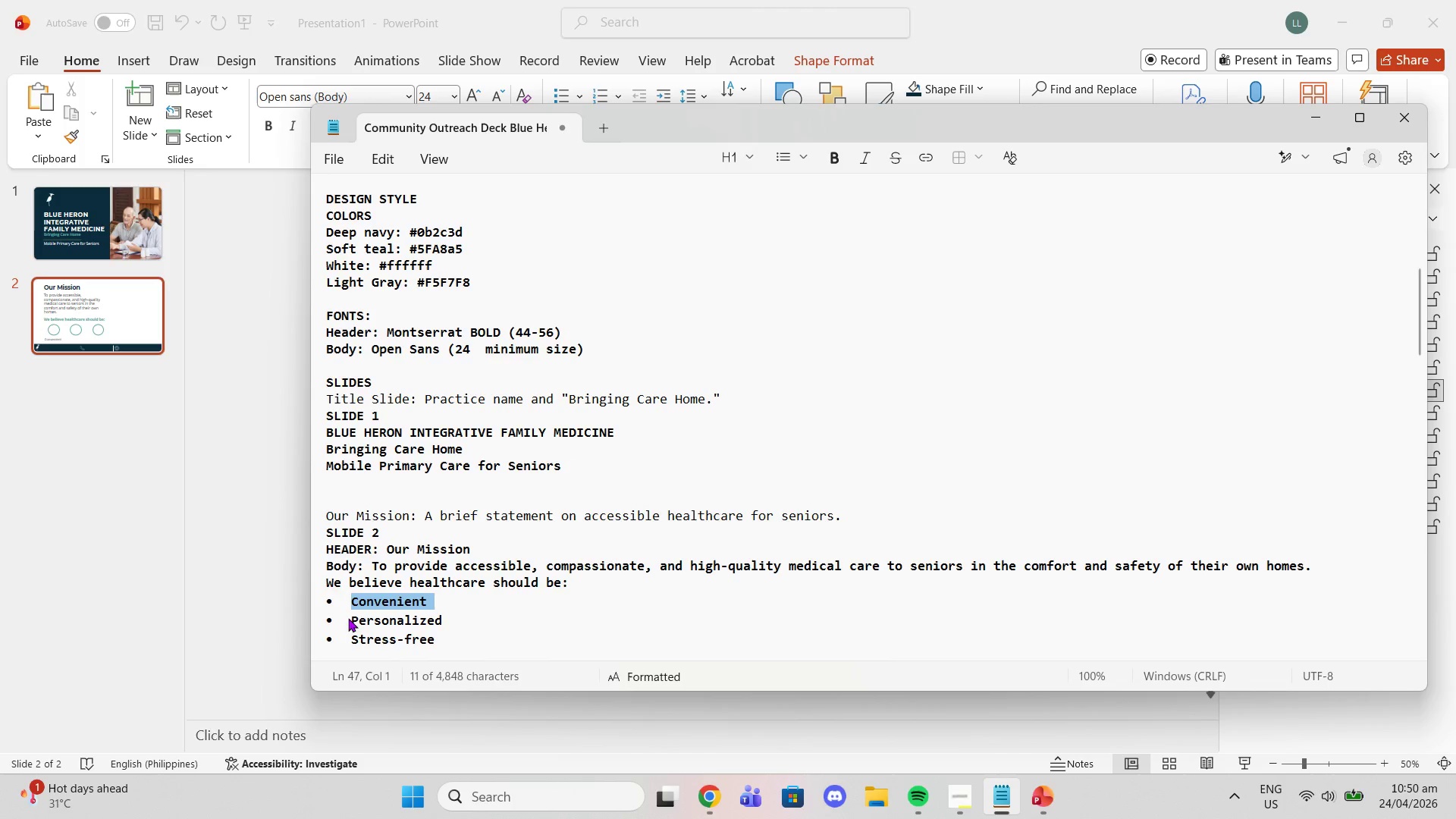 
left_click_drag(start_coordinate=[346, 618], to_coordinate=[444, 620])
 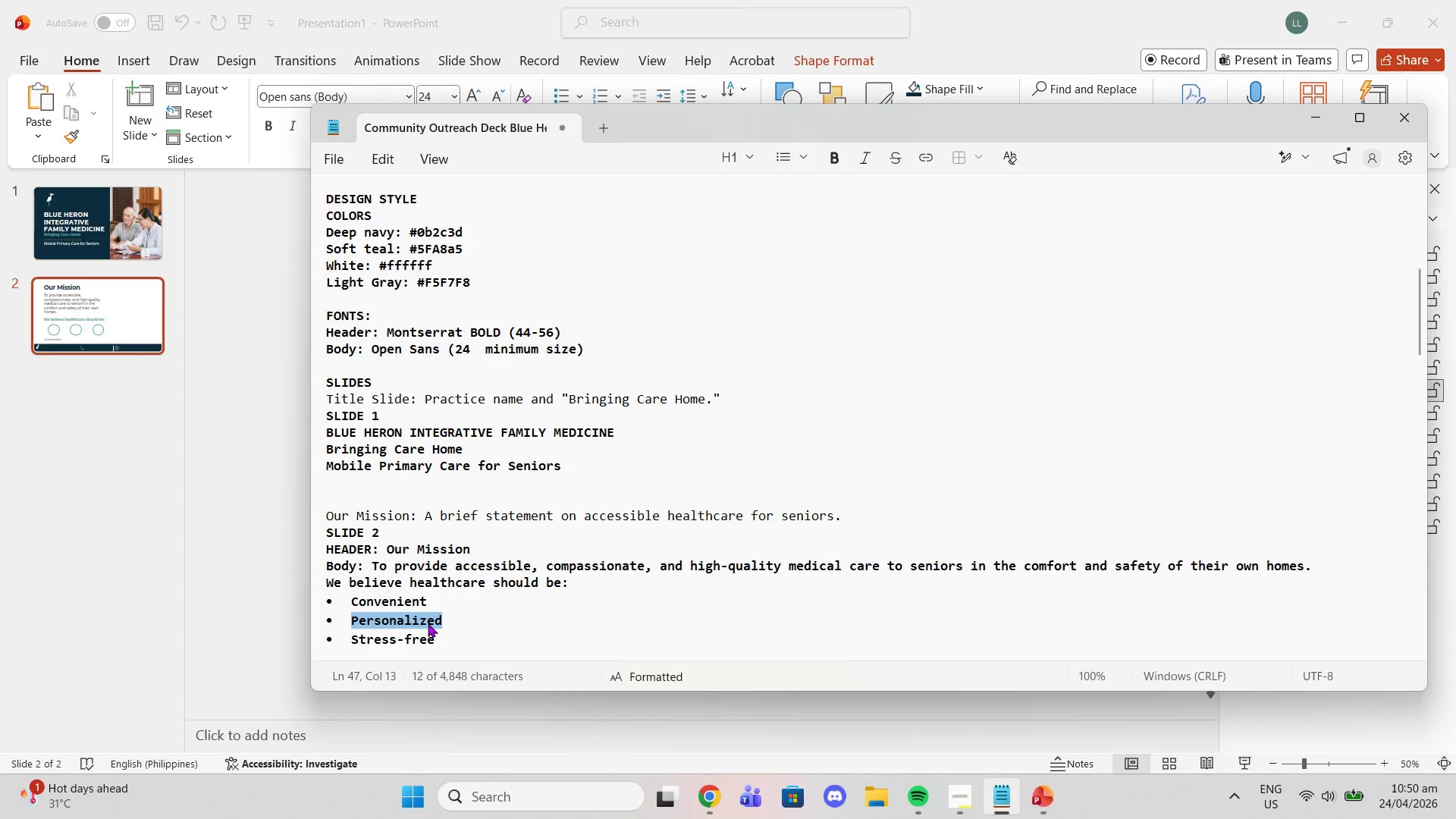 
key(Control+C)
 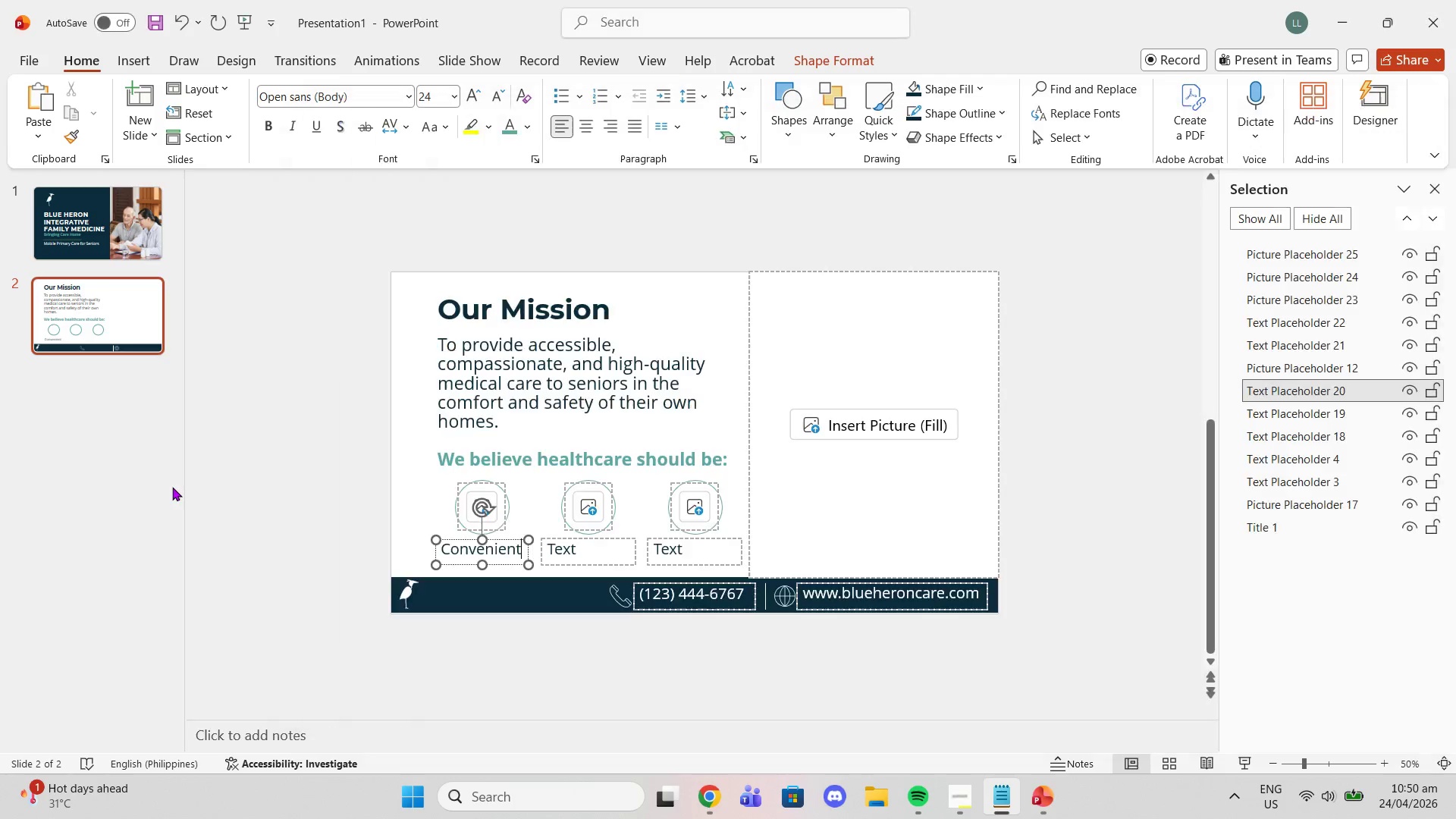 
left_click([172, 487])
 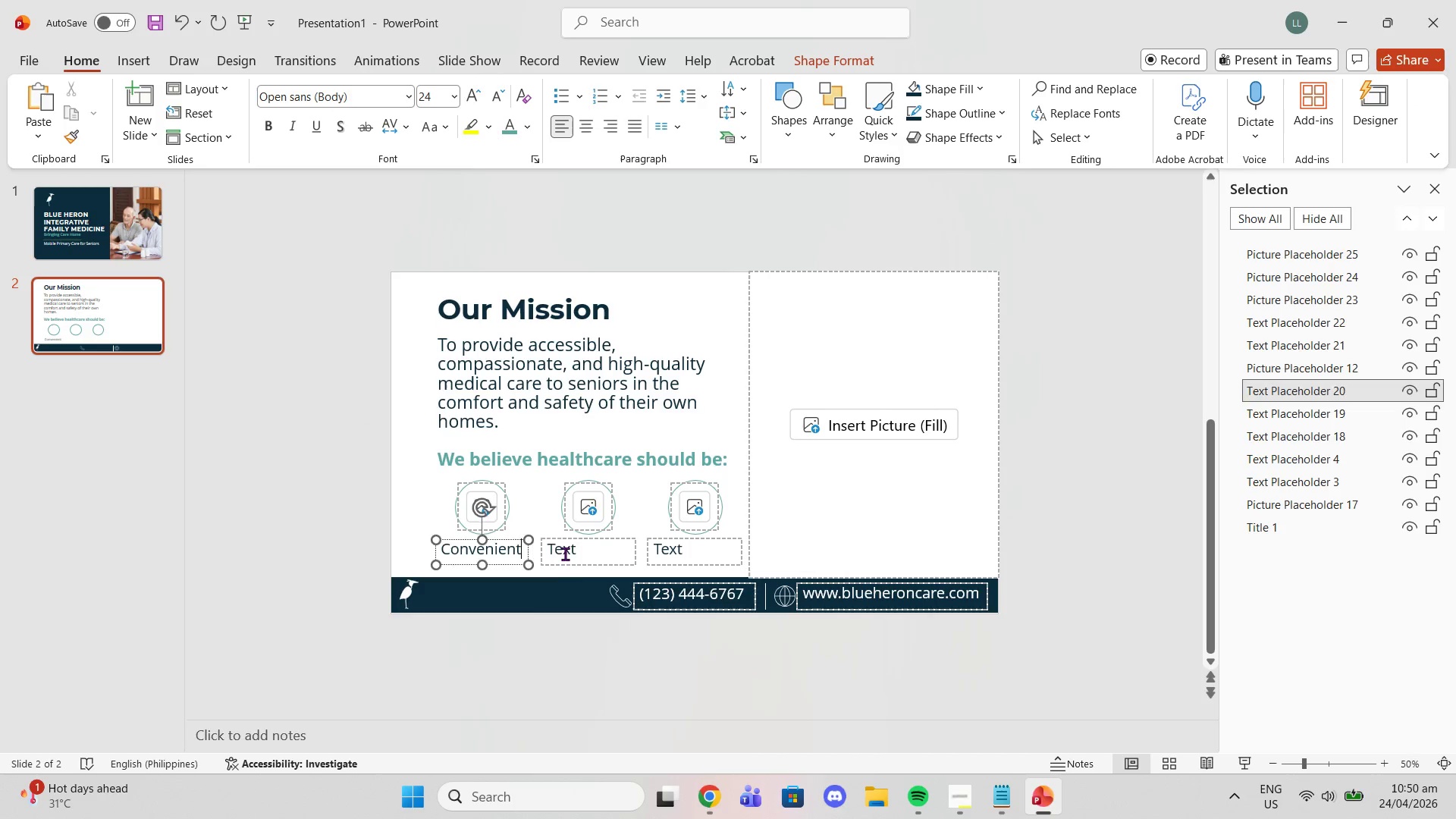 
left_click([565, 554])
 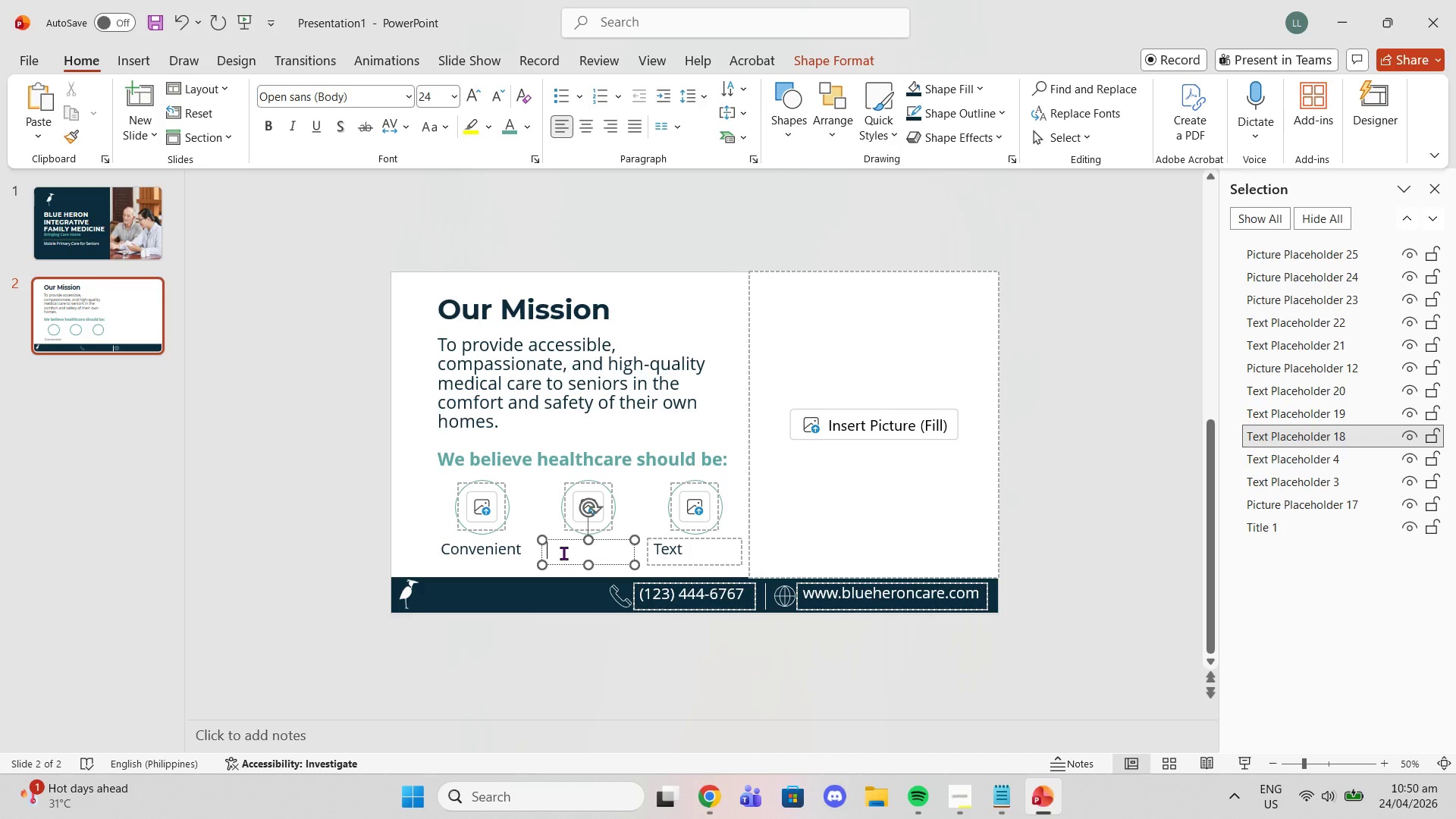 
key(Control+V)
 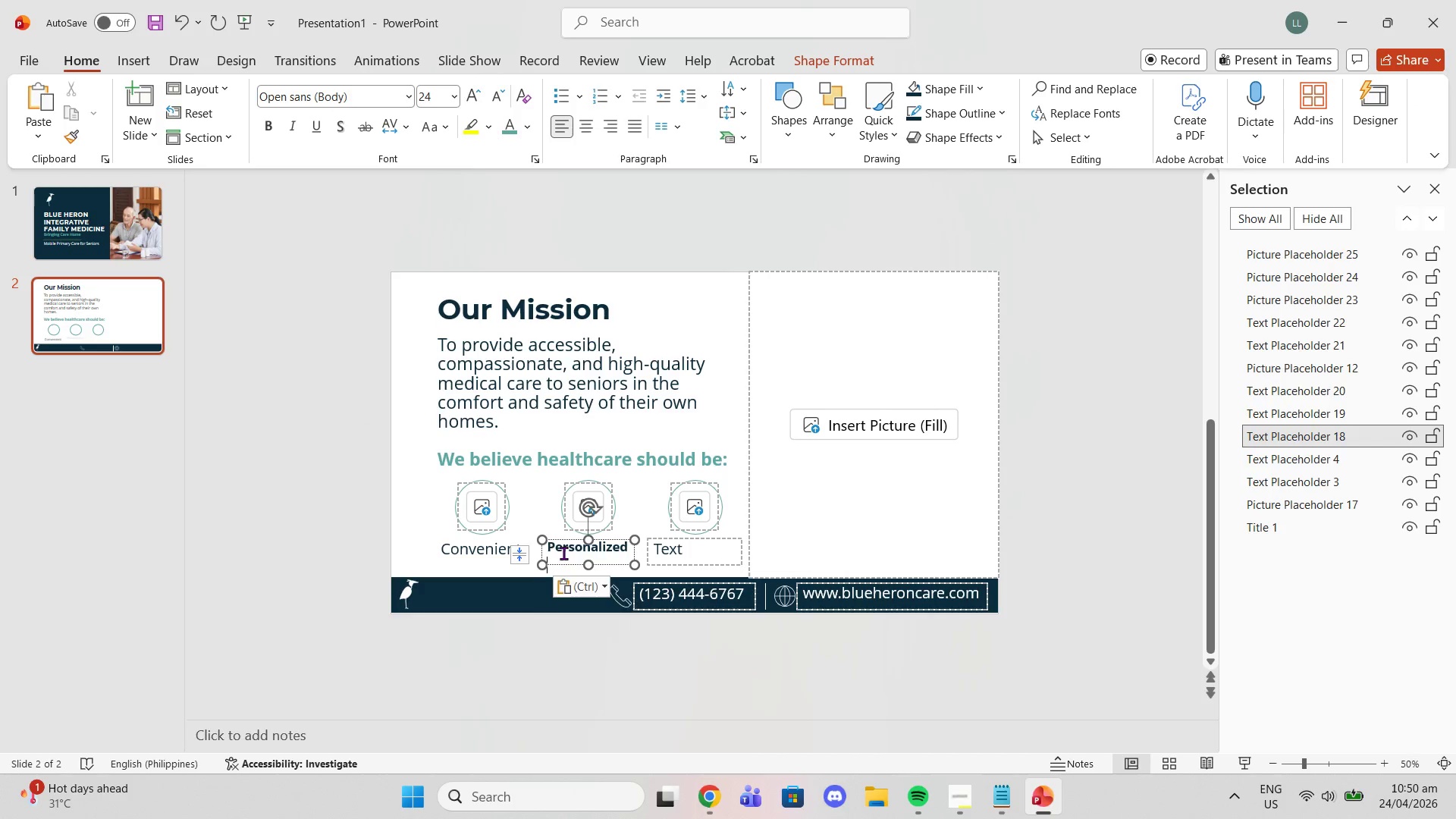 
key(Control+ControlLeft)
 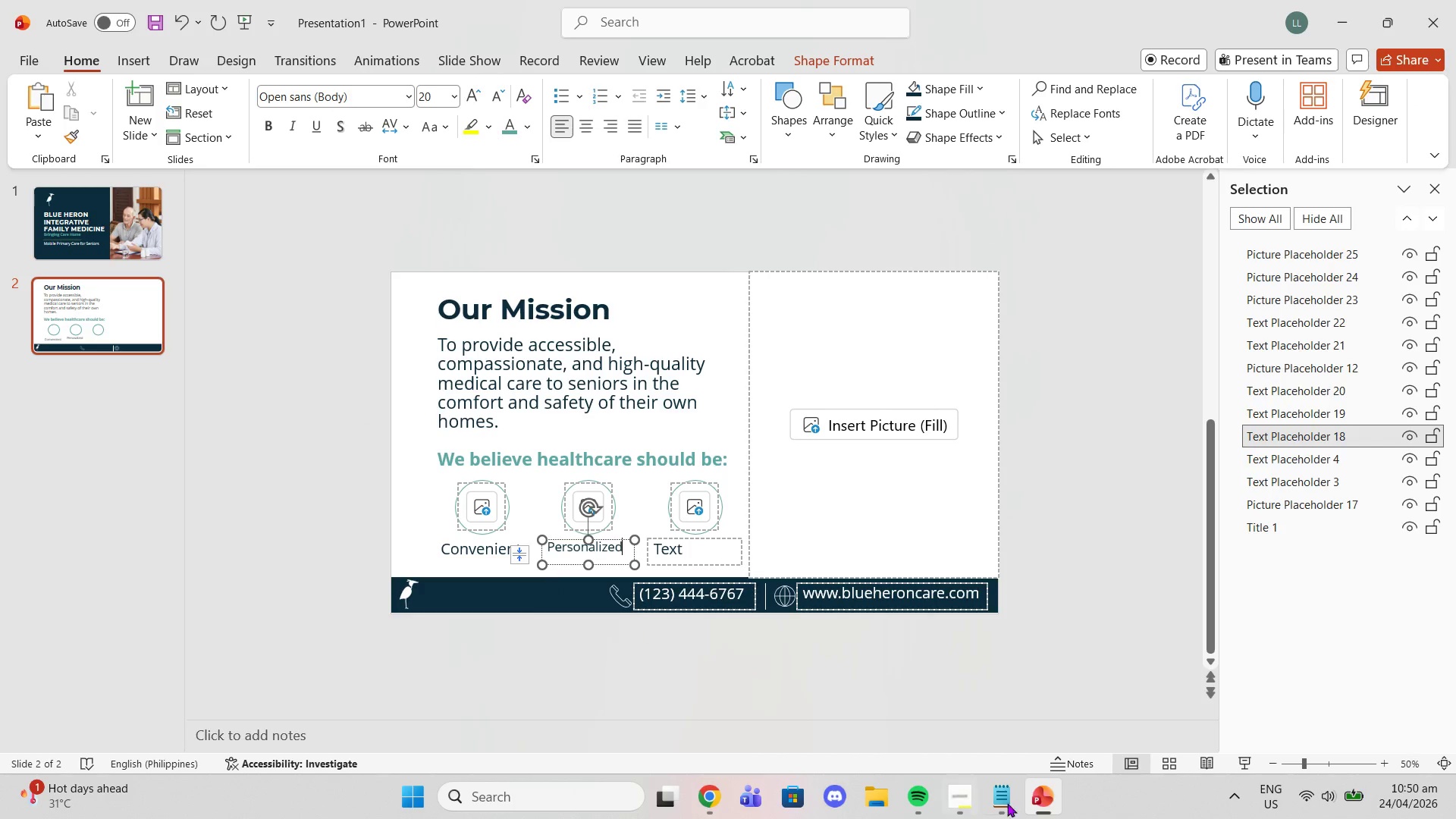 
left_click([1012, 800])
 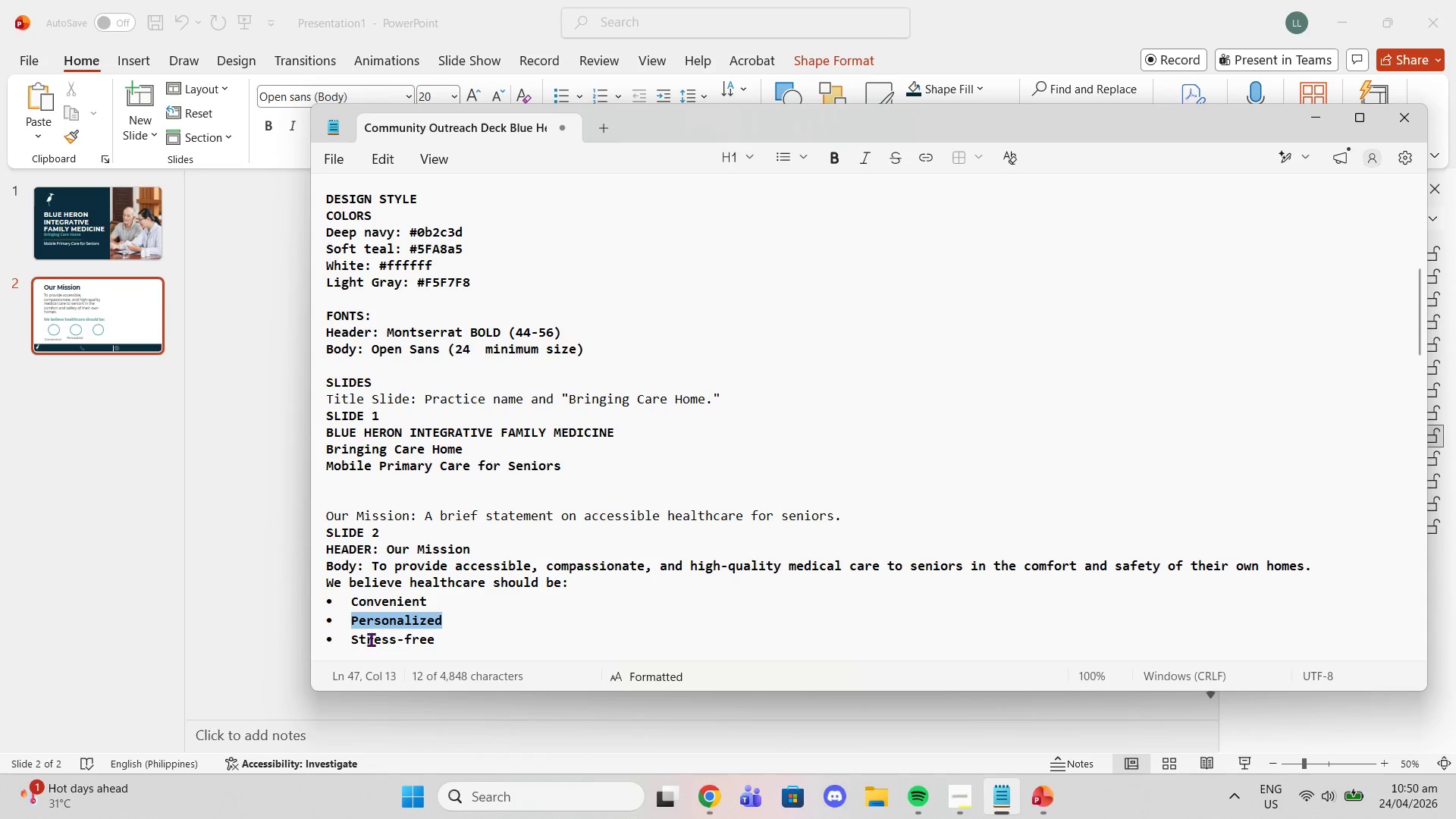 
double_click([369, 639])
 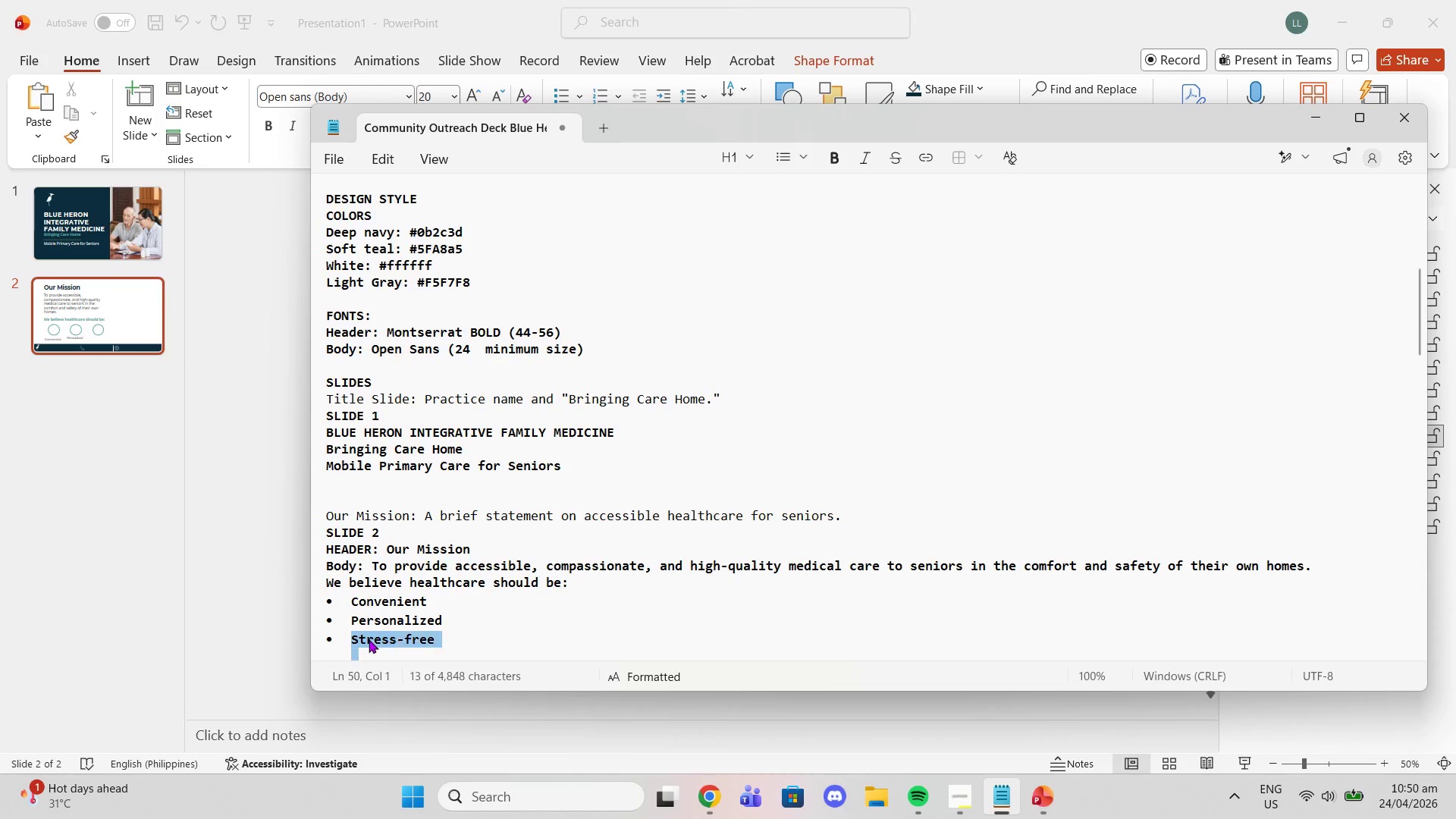 
triple_click([369, 639])
 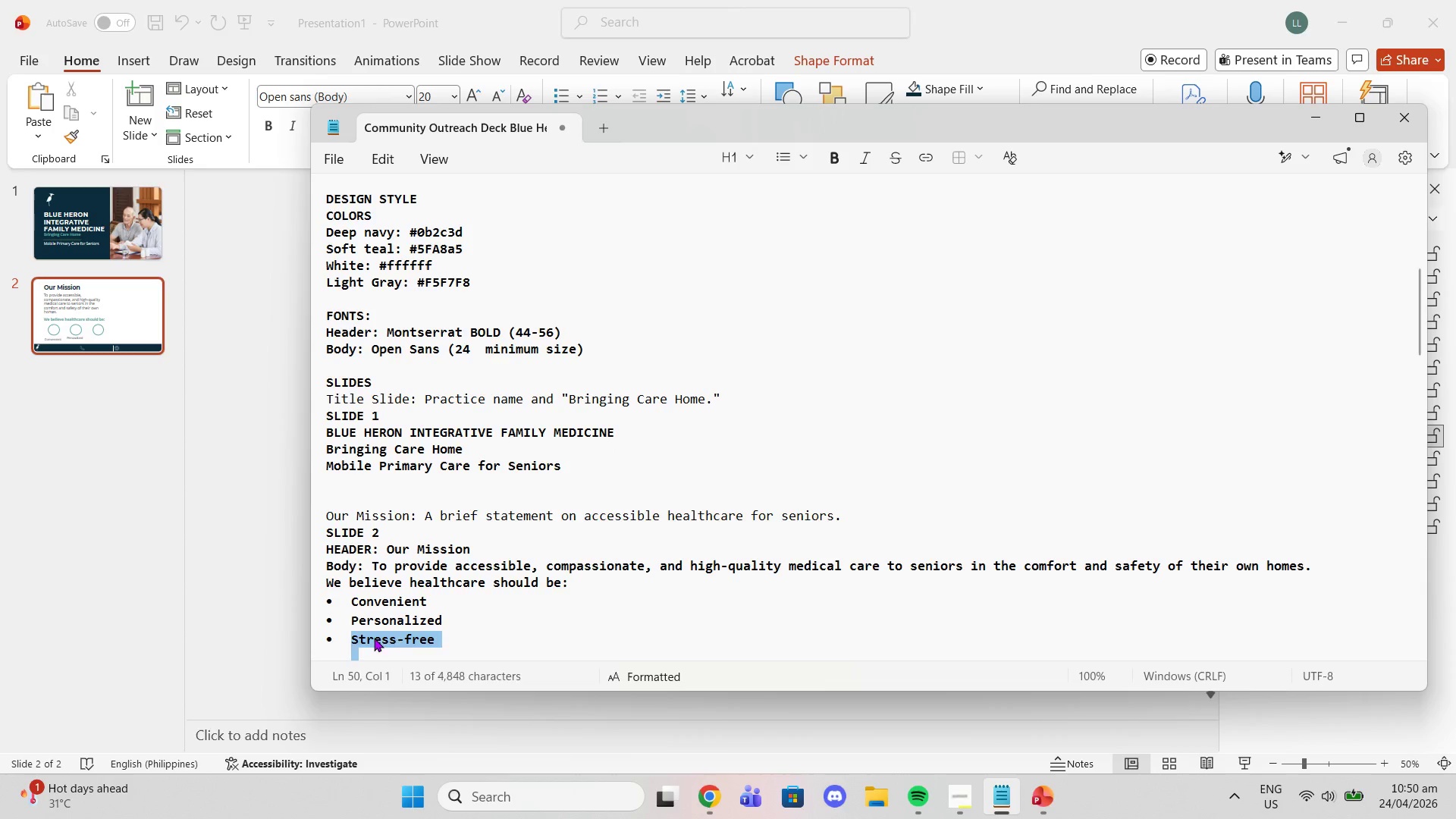 
left_click([374, 638])
 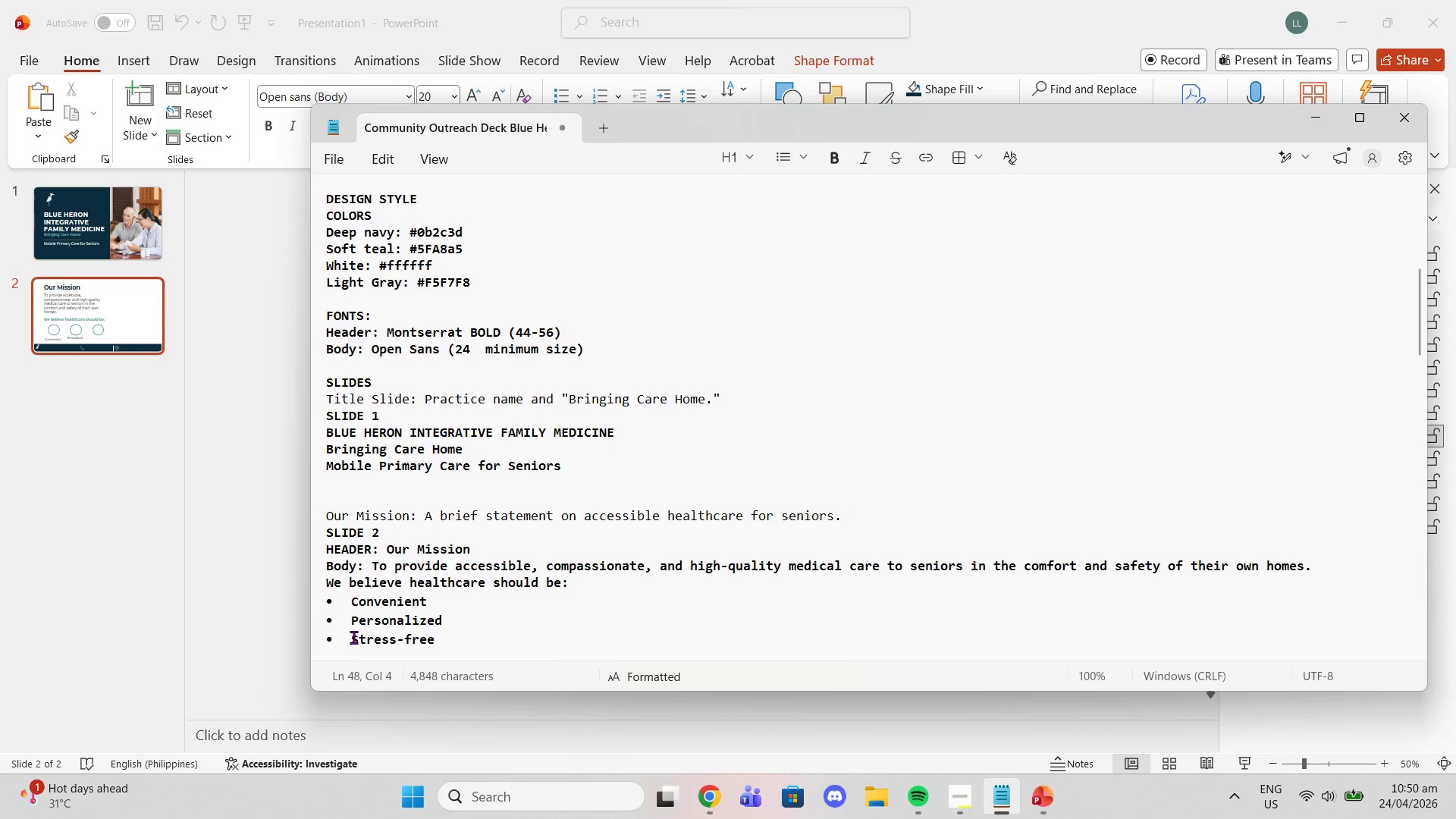 
left_click_drag(start_coordinate=[353, 638], to_coordinate=[435, 640])
 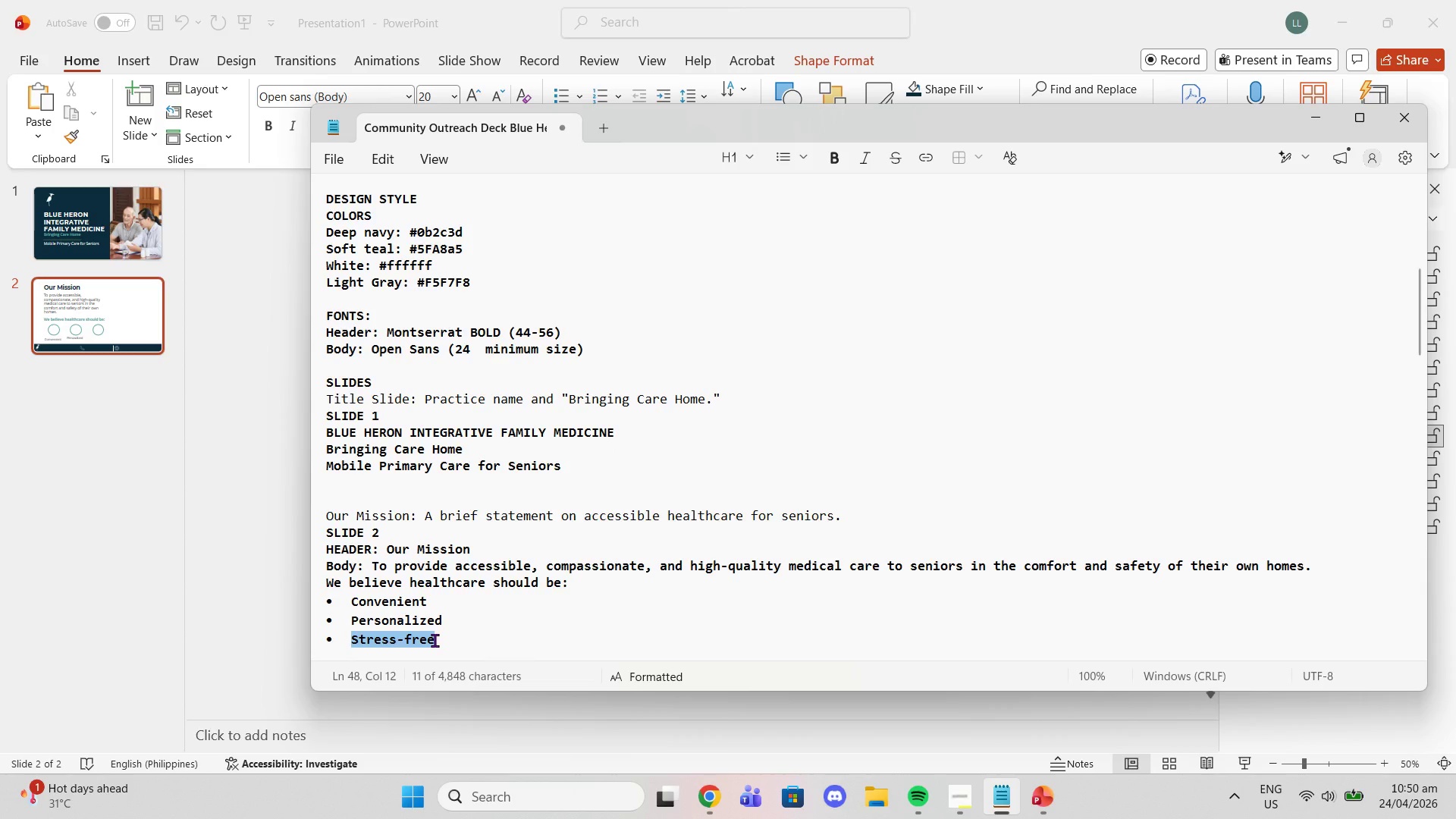 
key(Control+C)
 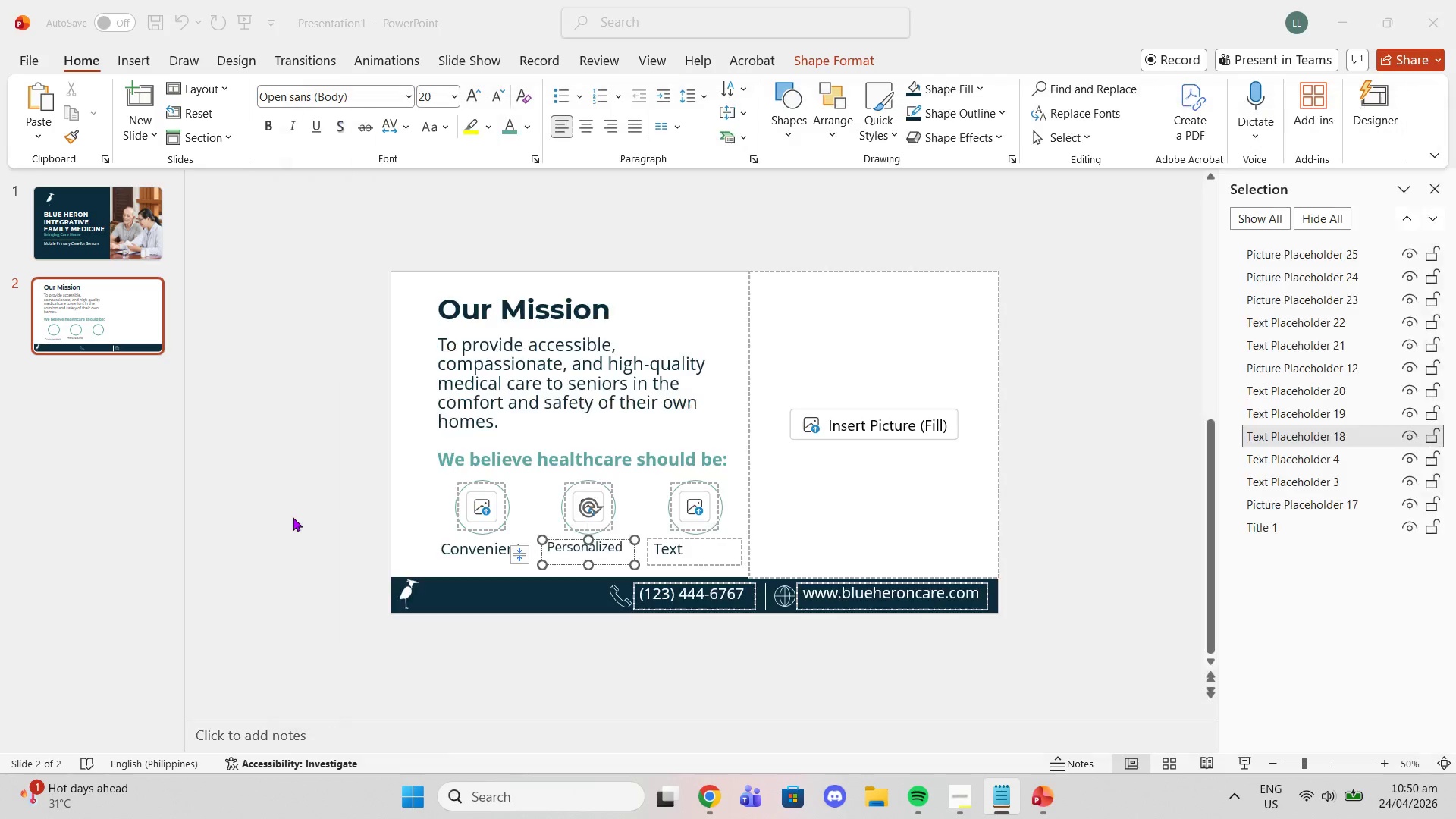 
left_click([293, 517])
 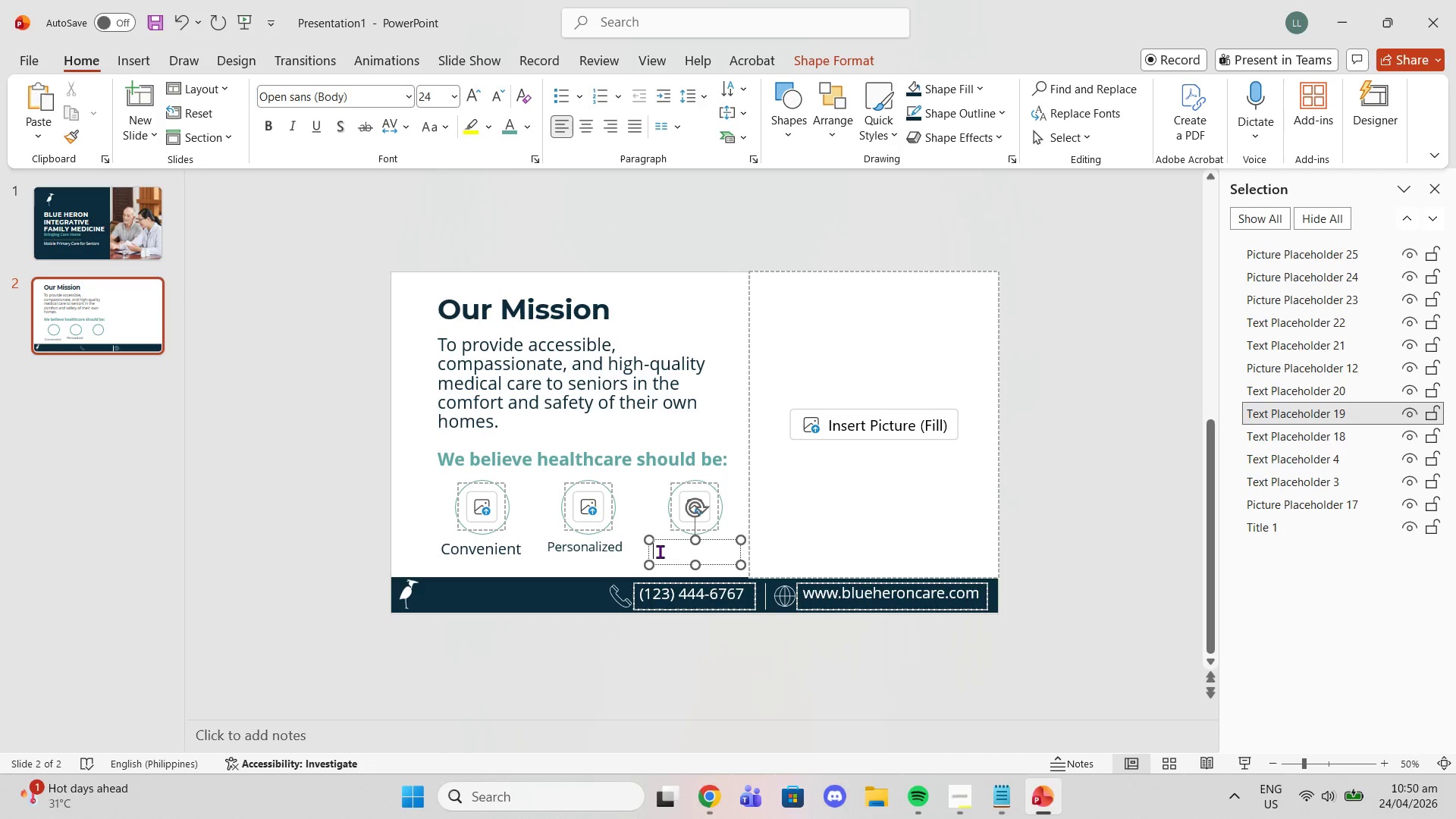 
key(Control+V)
 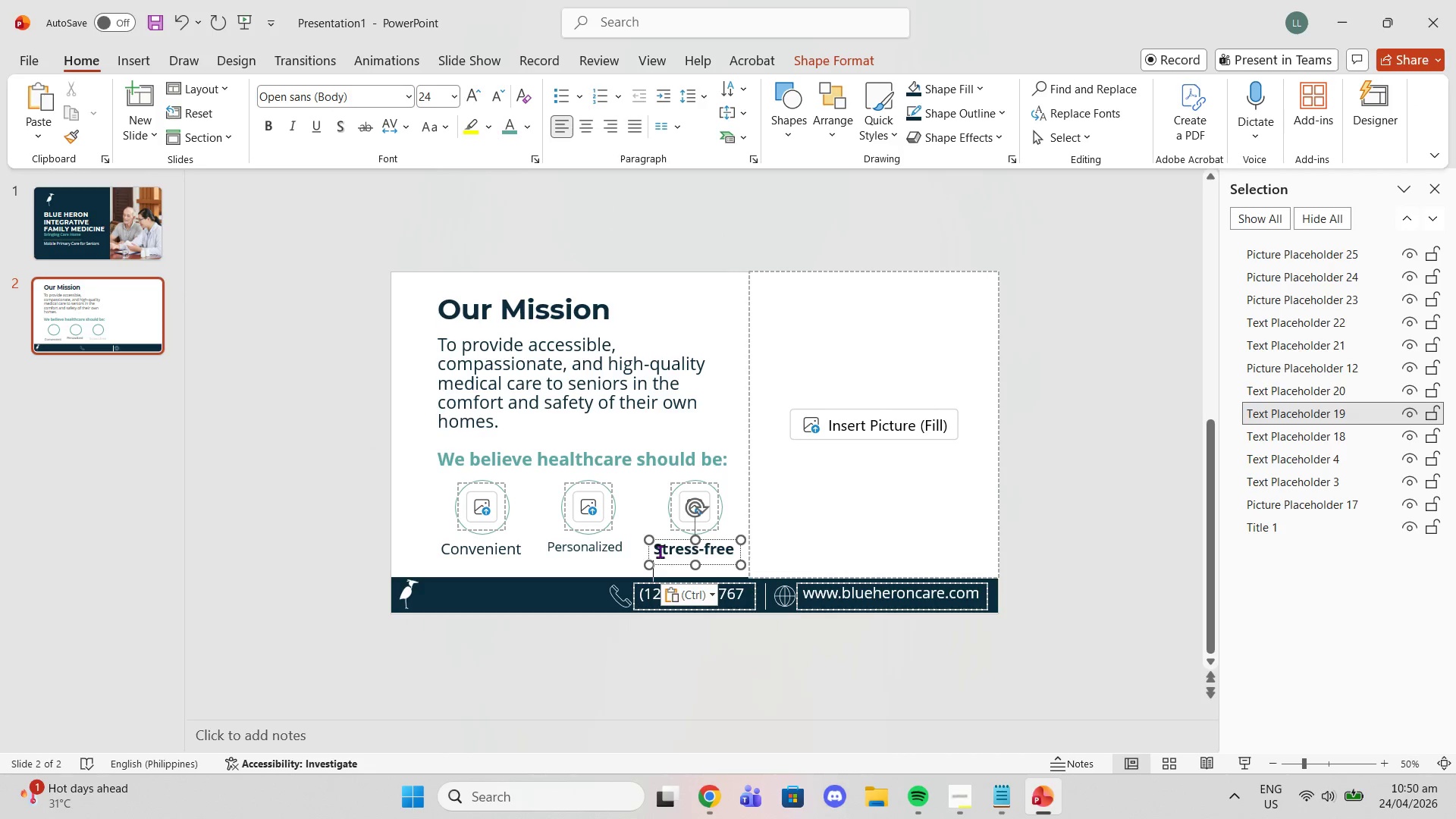 
key(Control+ControlLeft)
 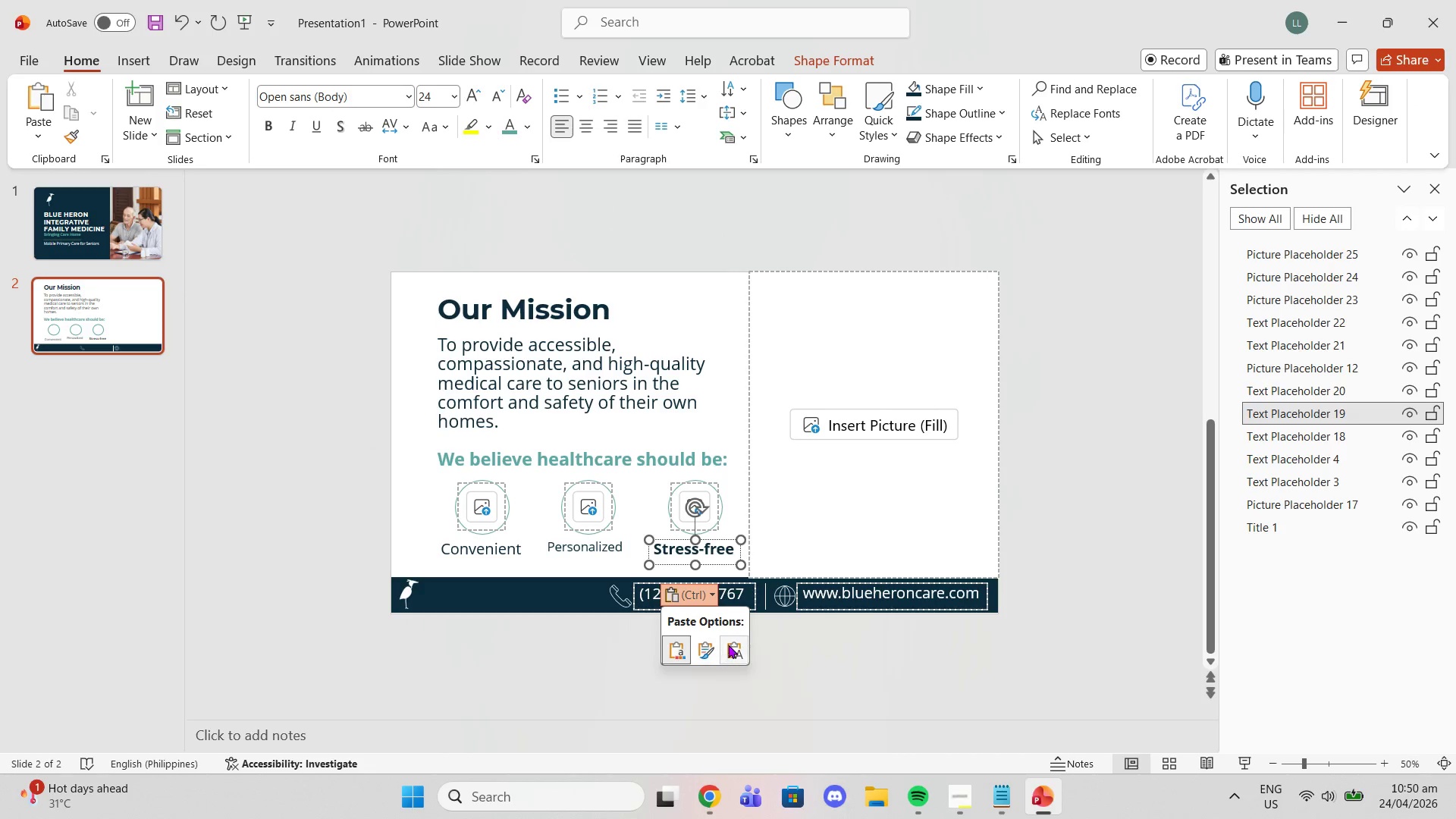 
left_click([729, 644])
 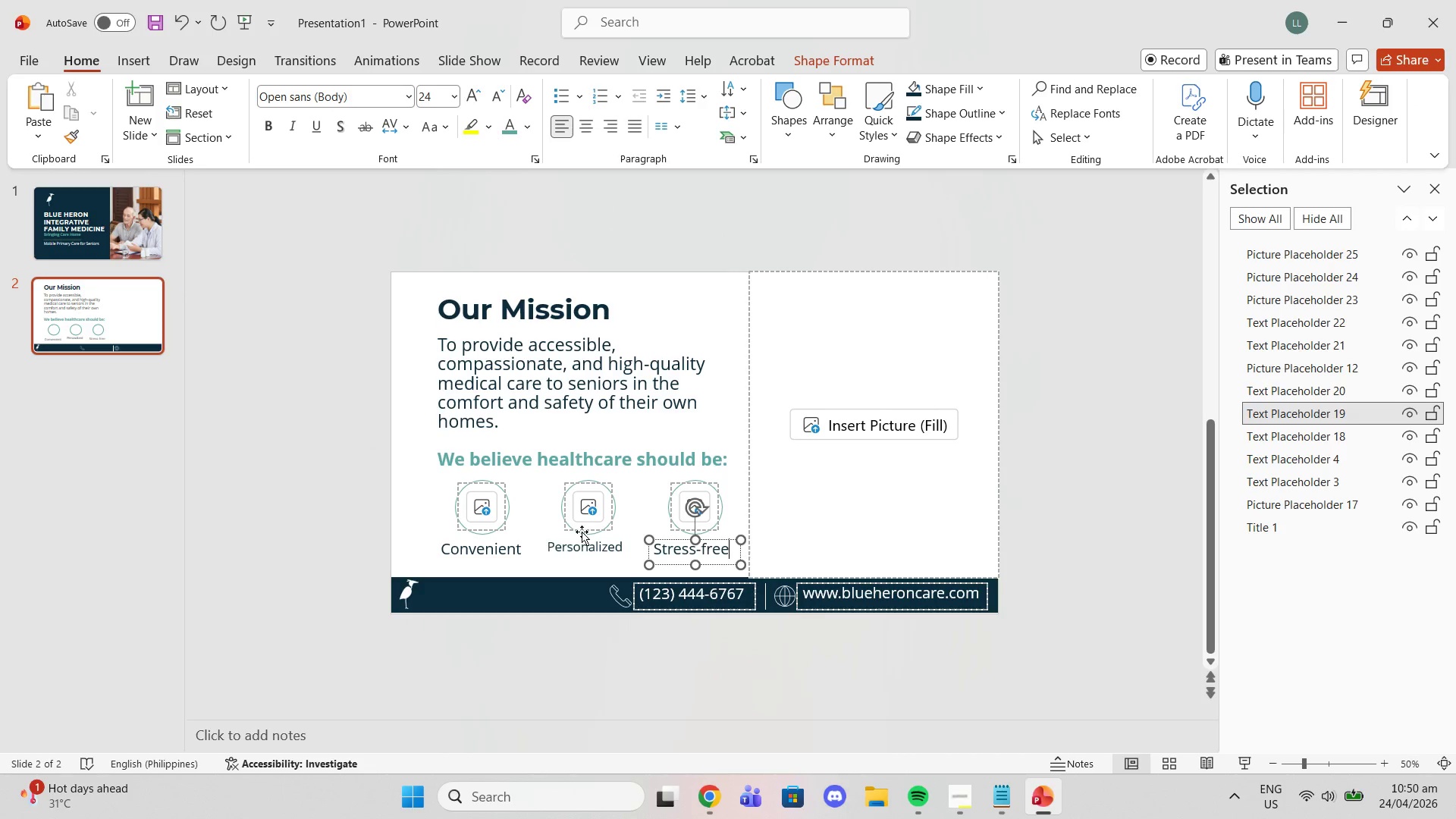 
left_click([565, 544])
 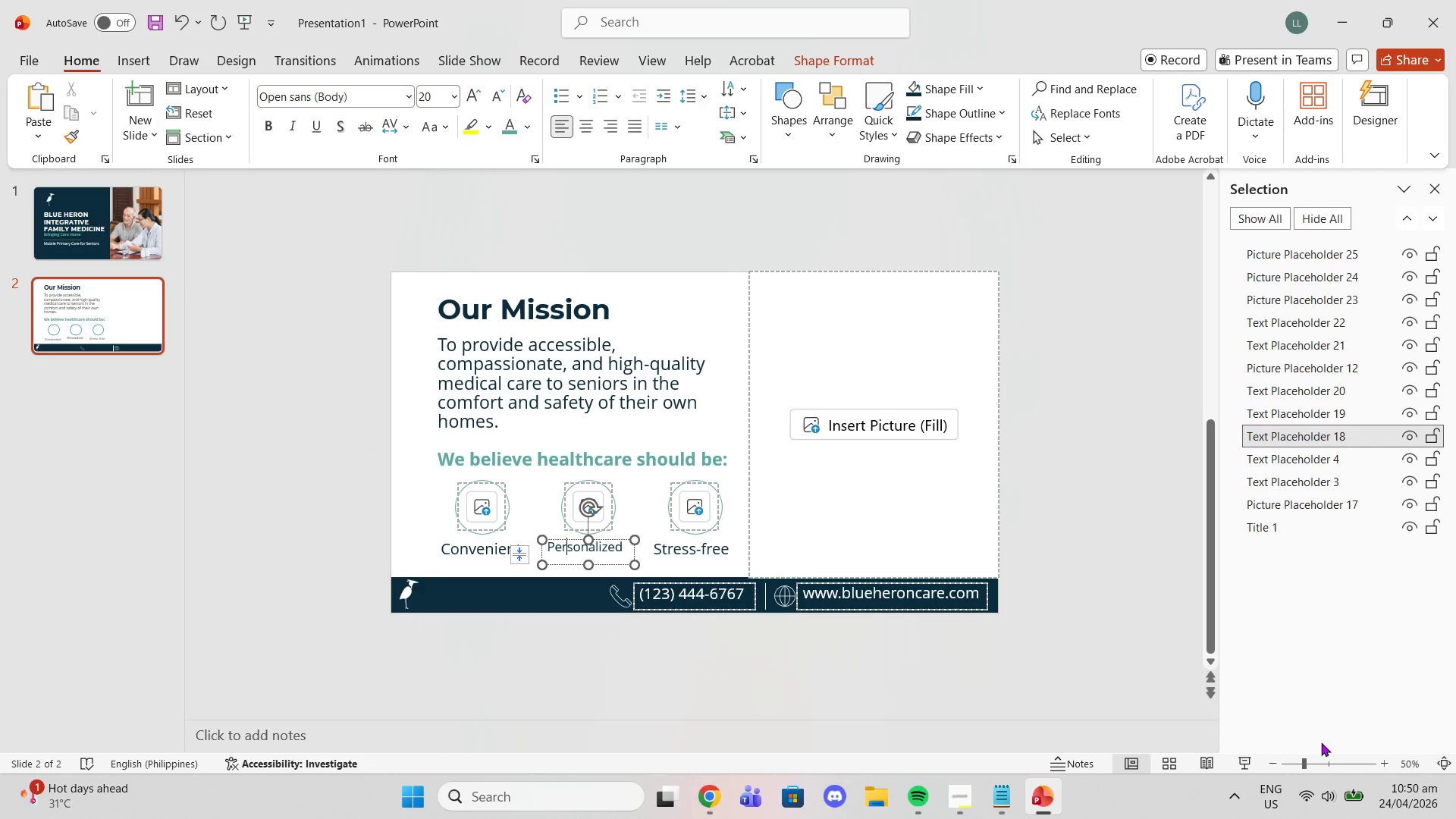 
left_click_drag(start_coordinate=[1303, 761], to_coordinate=[1324, 764])
 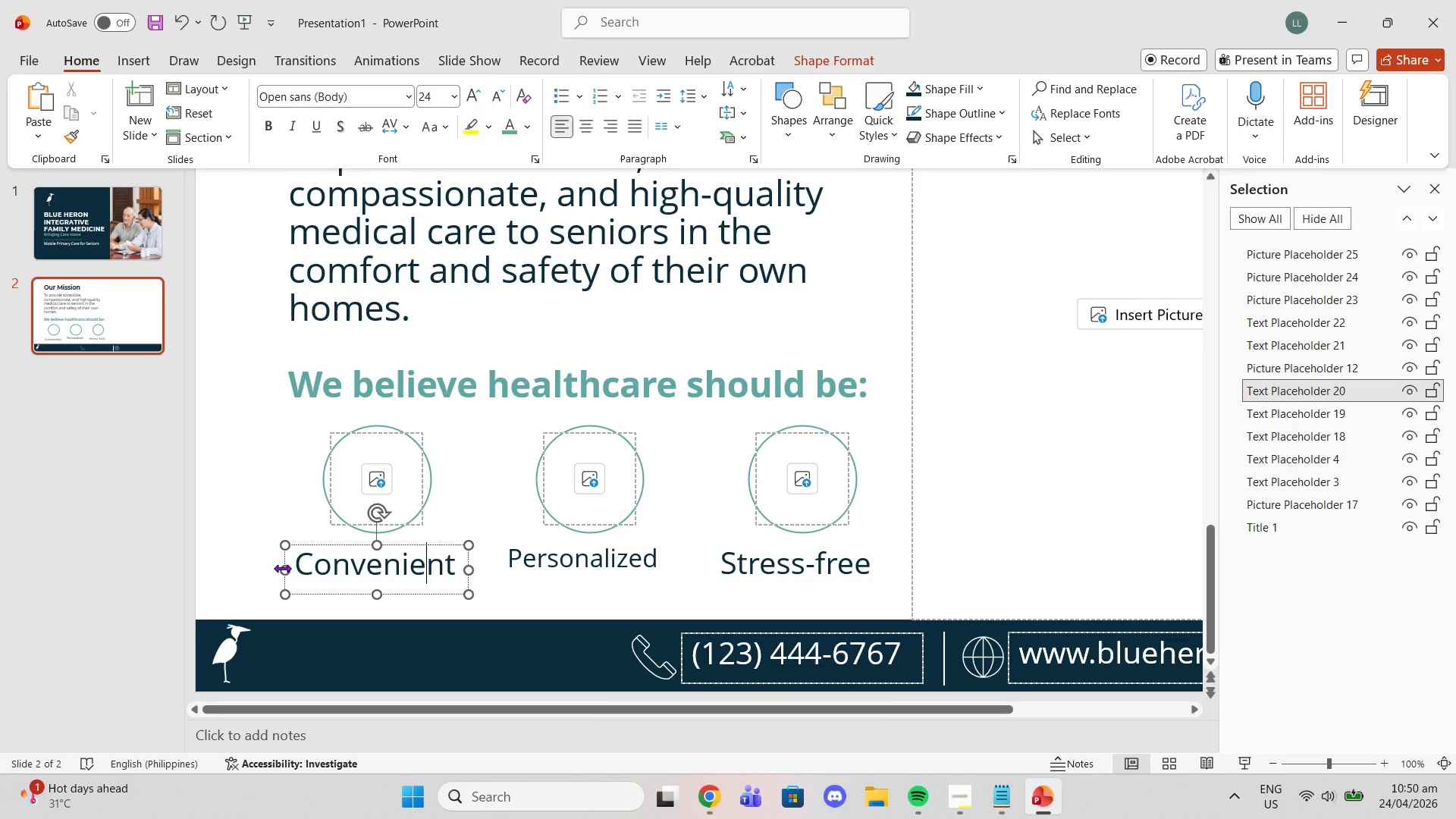 
left_click_drag(start_coordinate=[281, 567], to_coordinate=[274, 566])
 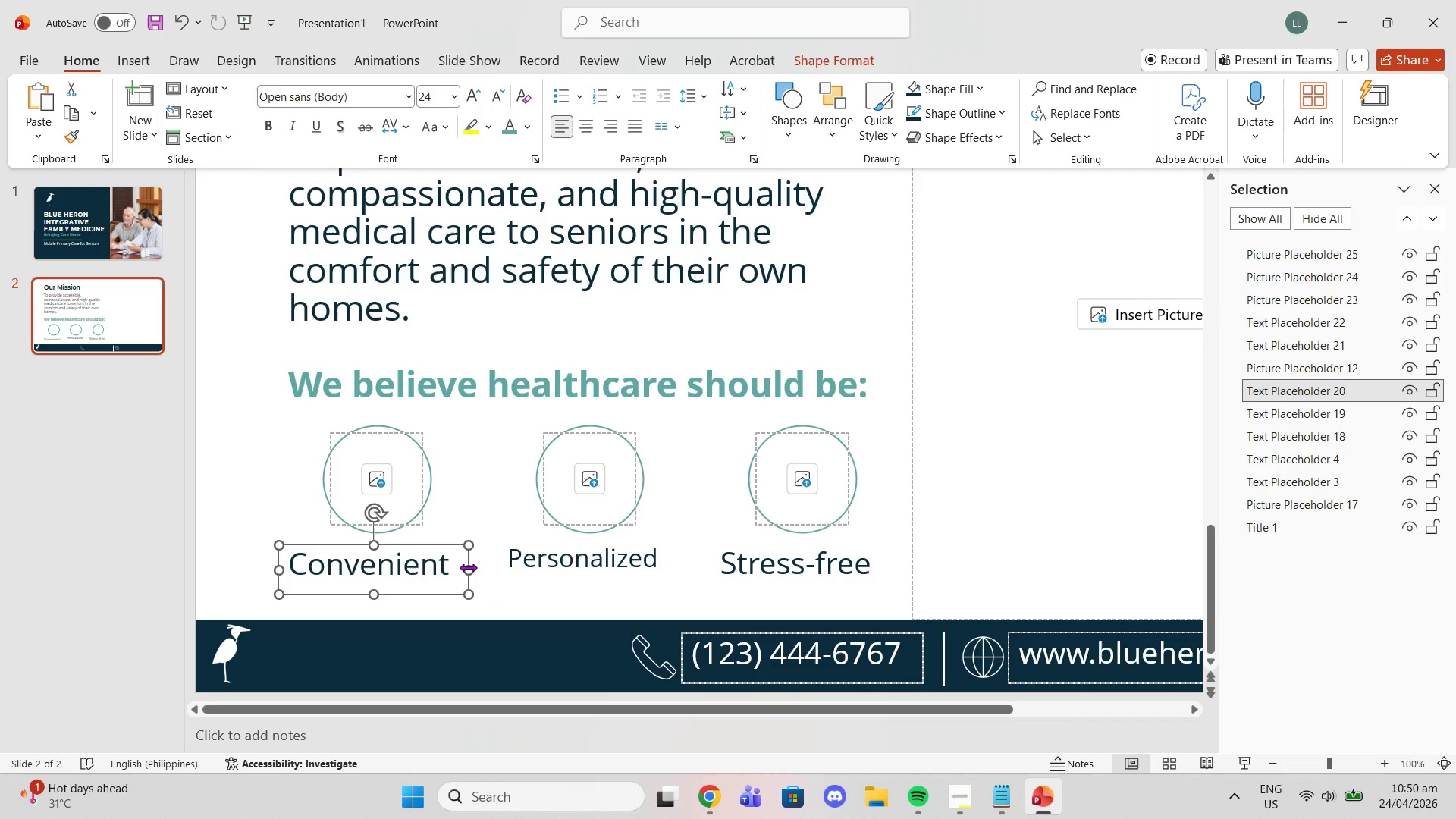 
left_click_drag(start_coordinate=[468, 567], to_coordinate=[459, 567])
 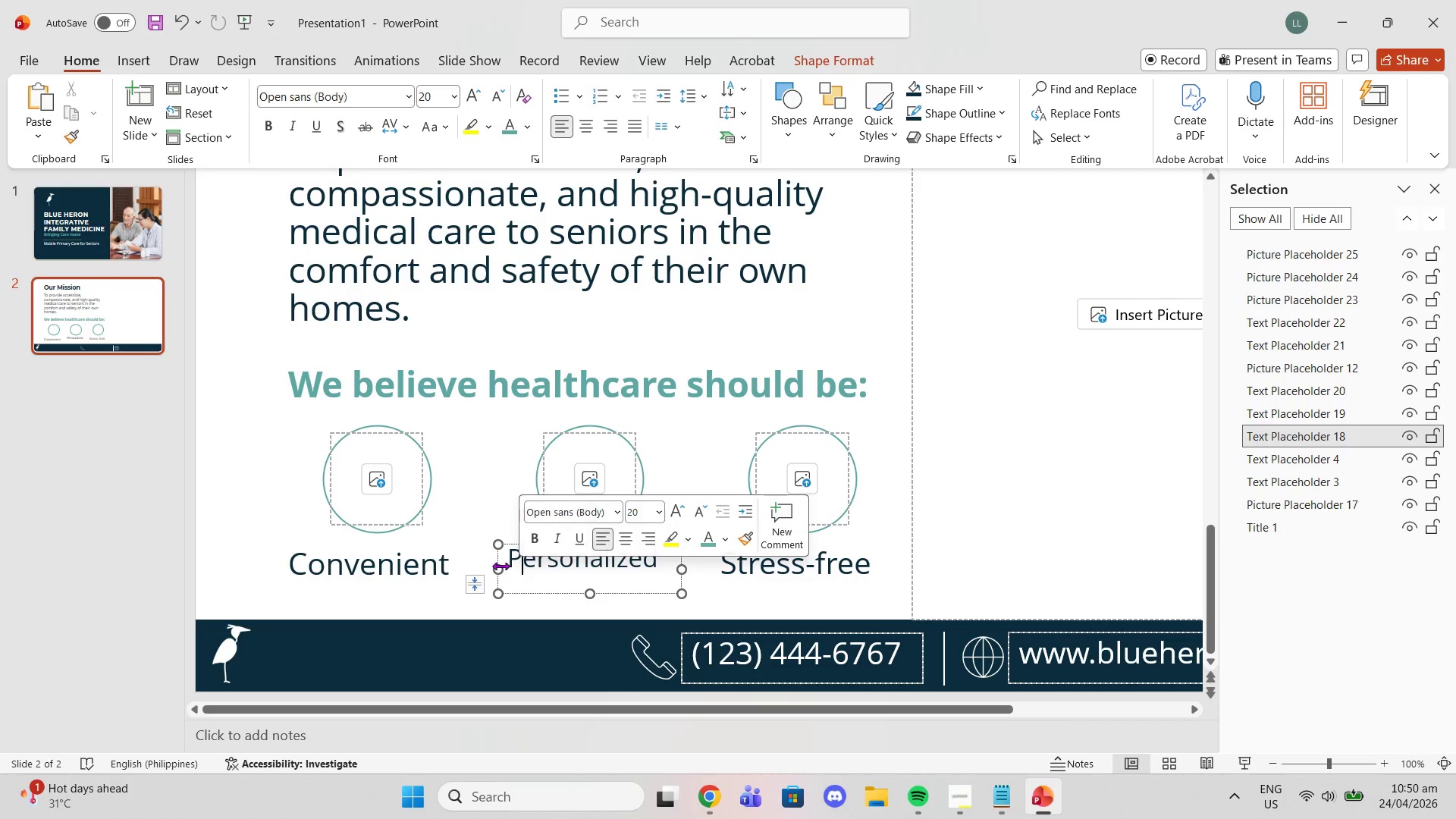 
left_click_drag(start_coordinate=[497, 568], to_coordinate=[486, 568])
 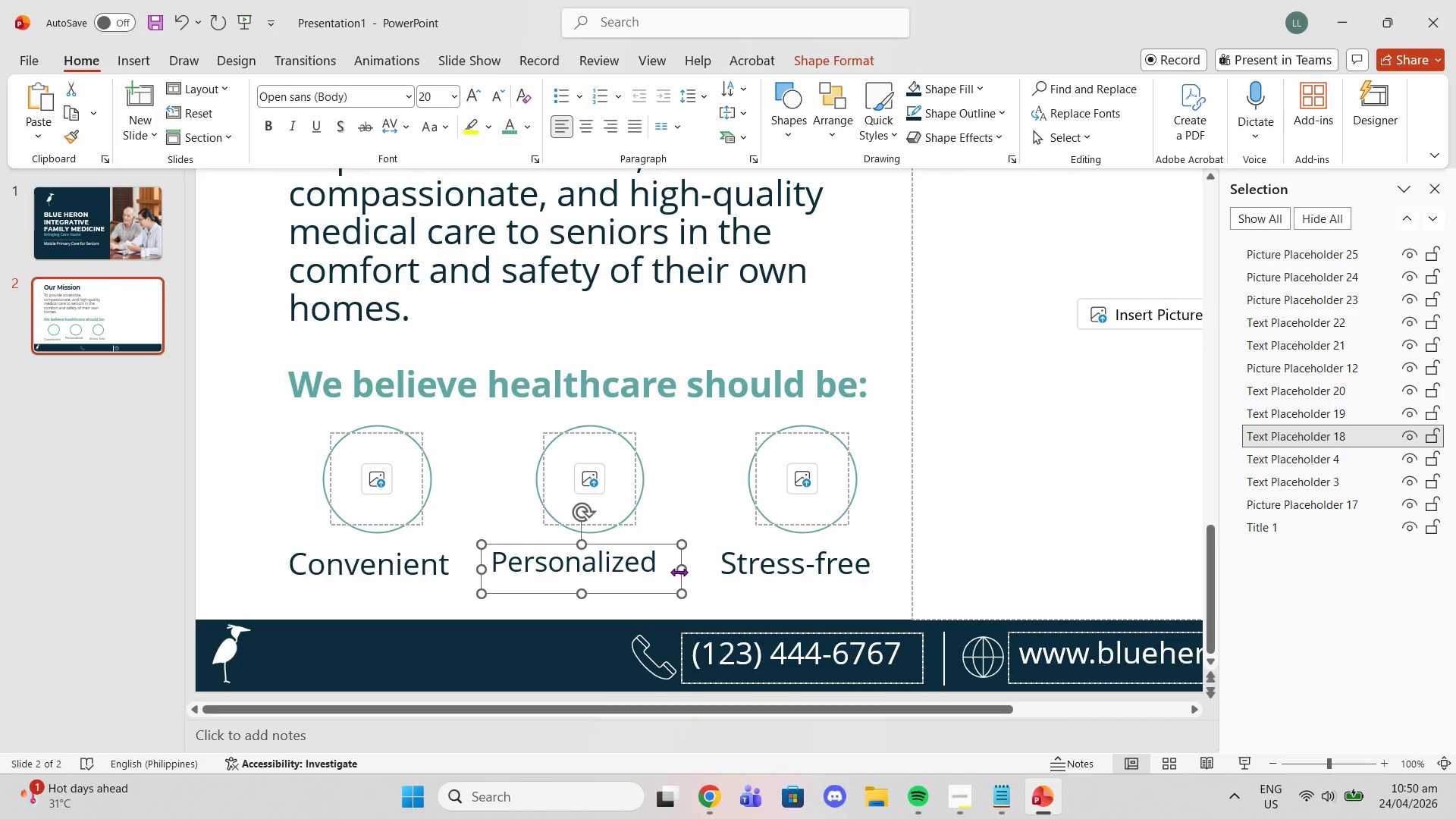 
left_click_drag(start_coordinate=[679, 570], to_coordinate=[695, 568])
 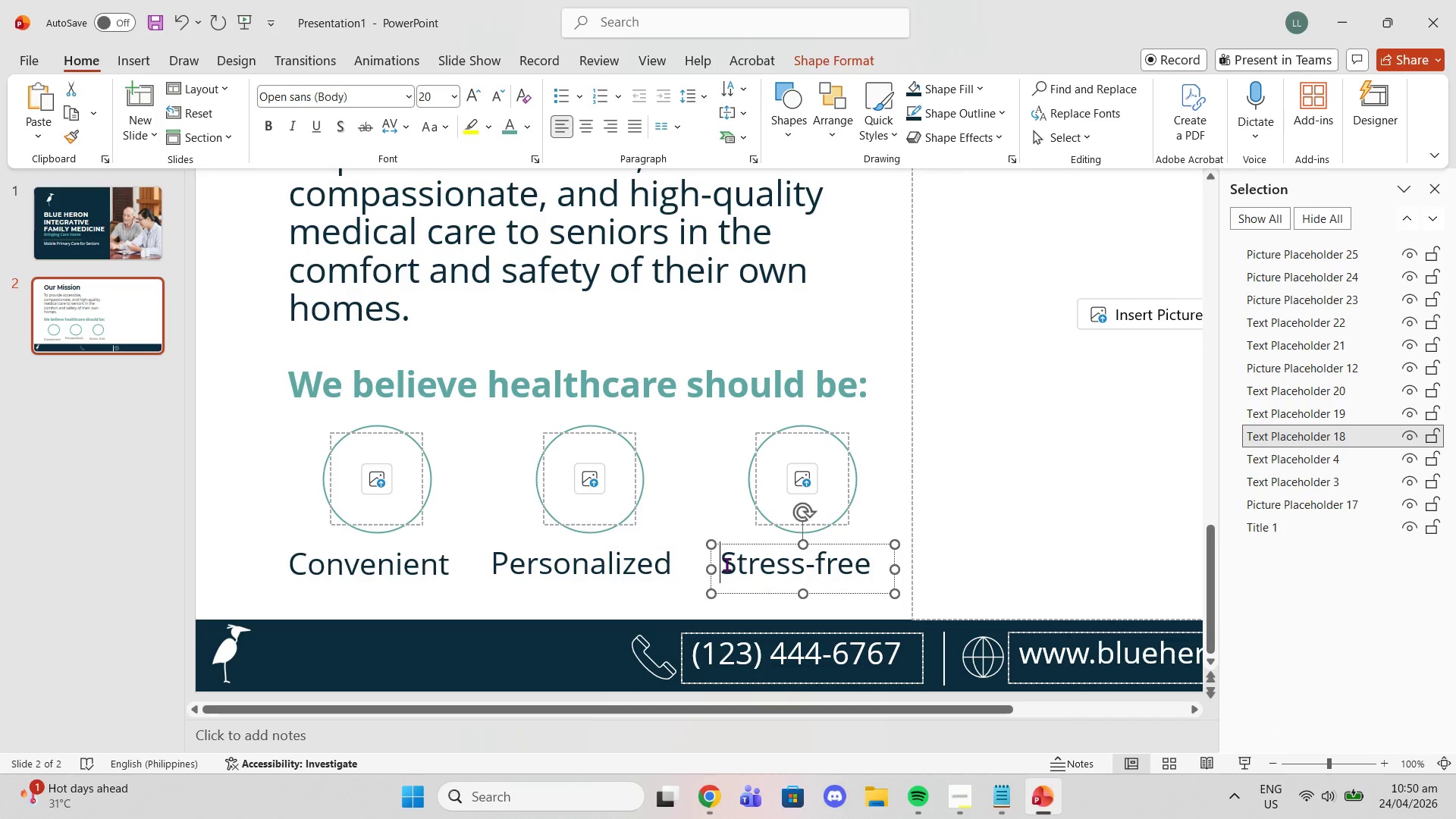 
left_click([726, 564])
 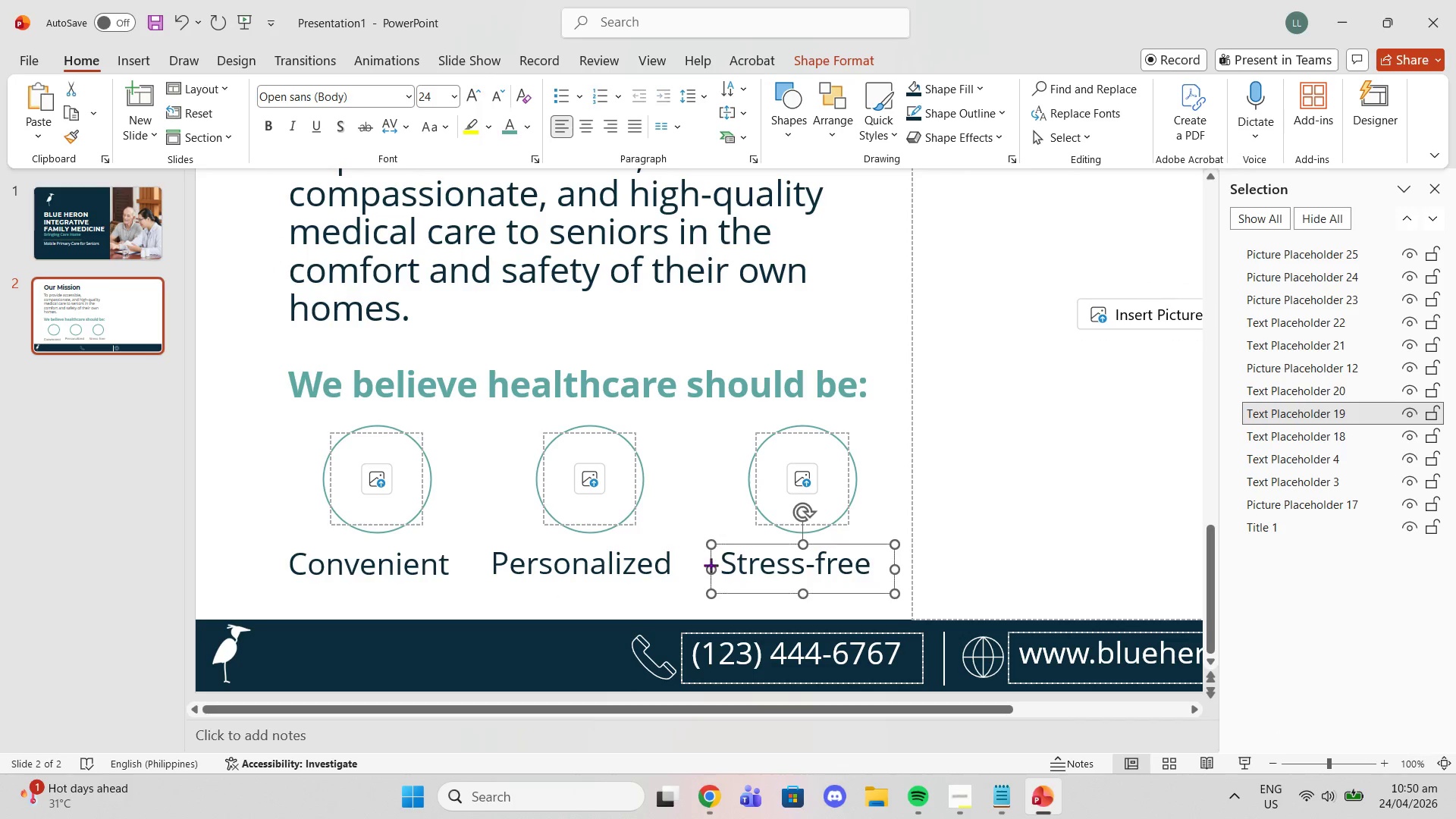 
left_click_drag(start_coordinate=[711, 565], to_coordinate=[702, 566])
 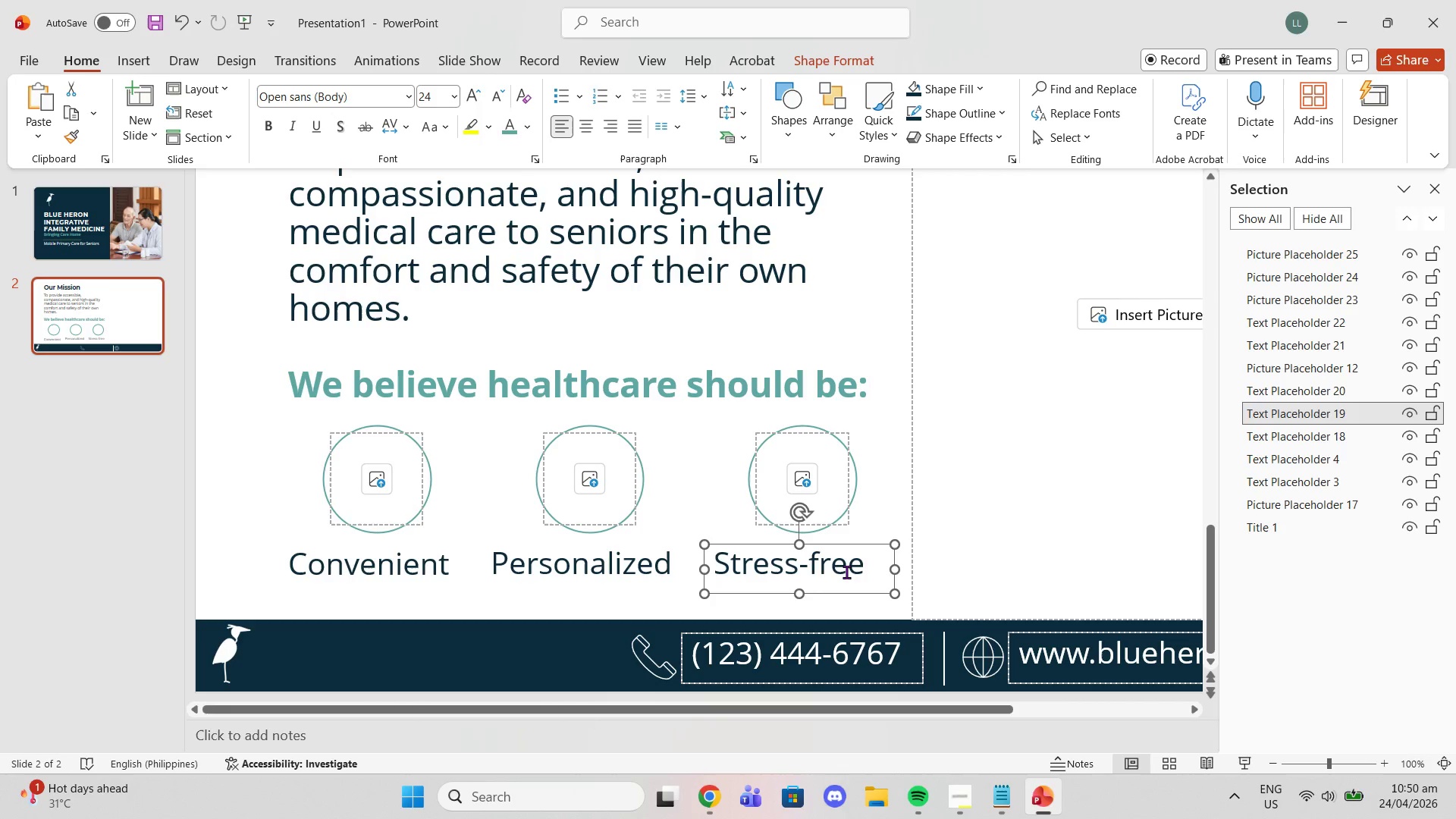 
left_click([617, 557])
 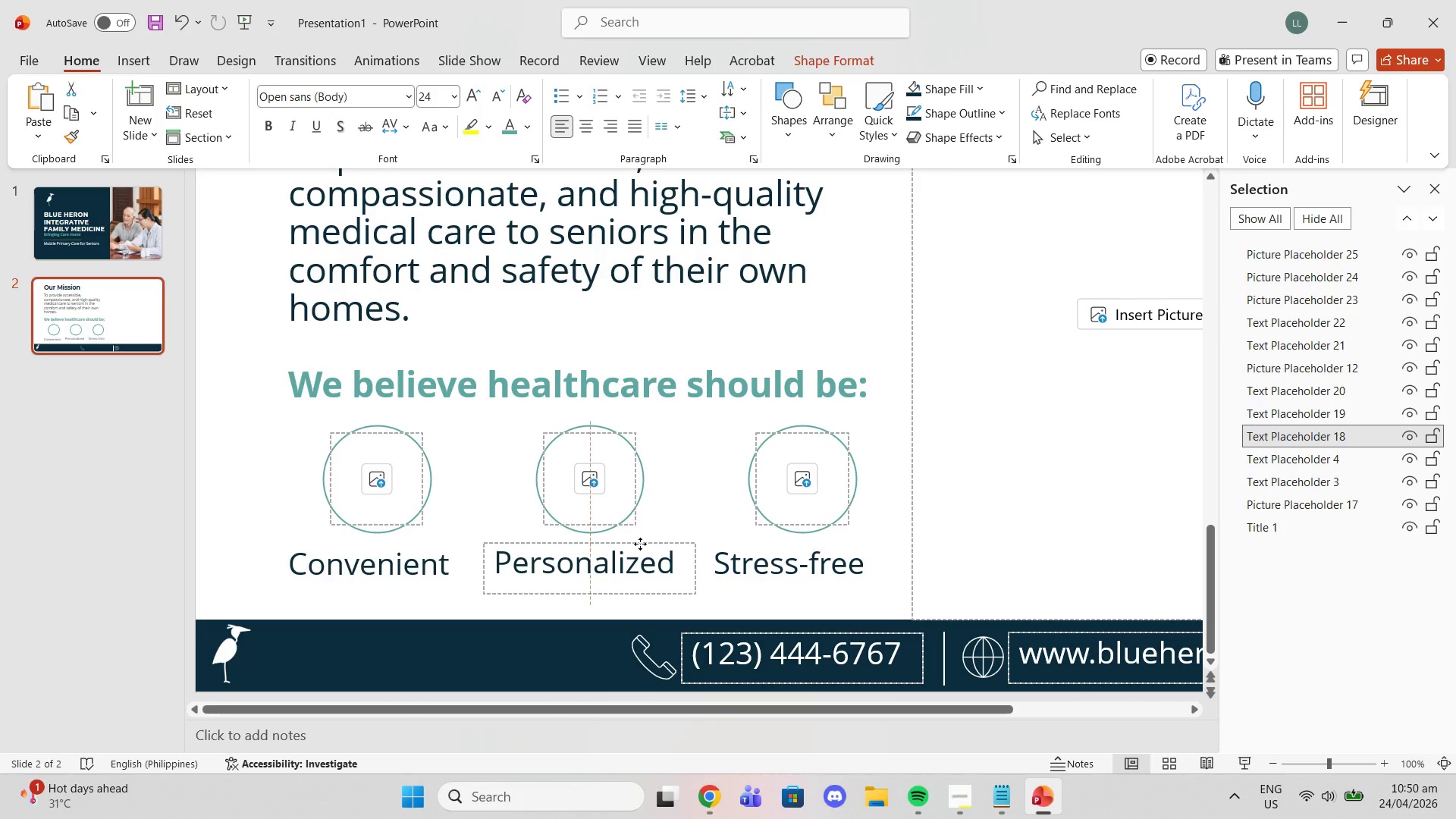 
double_click([612, 572])
 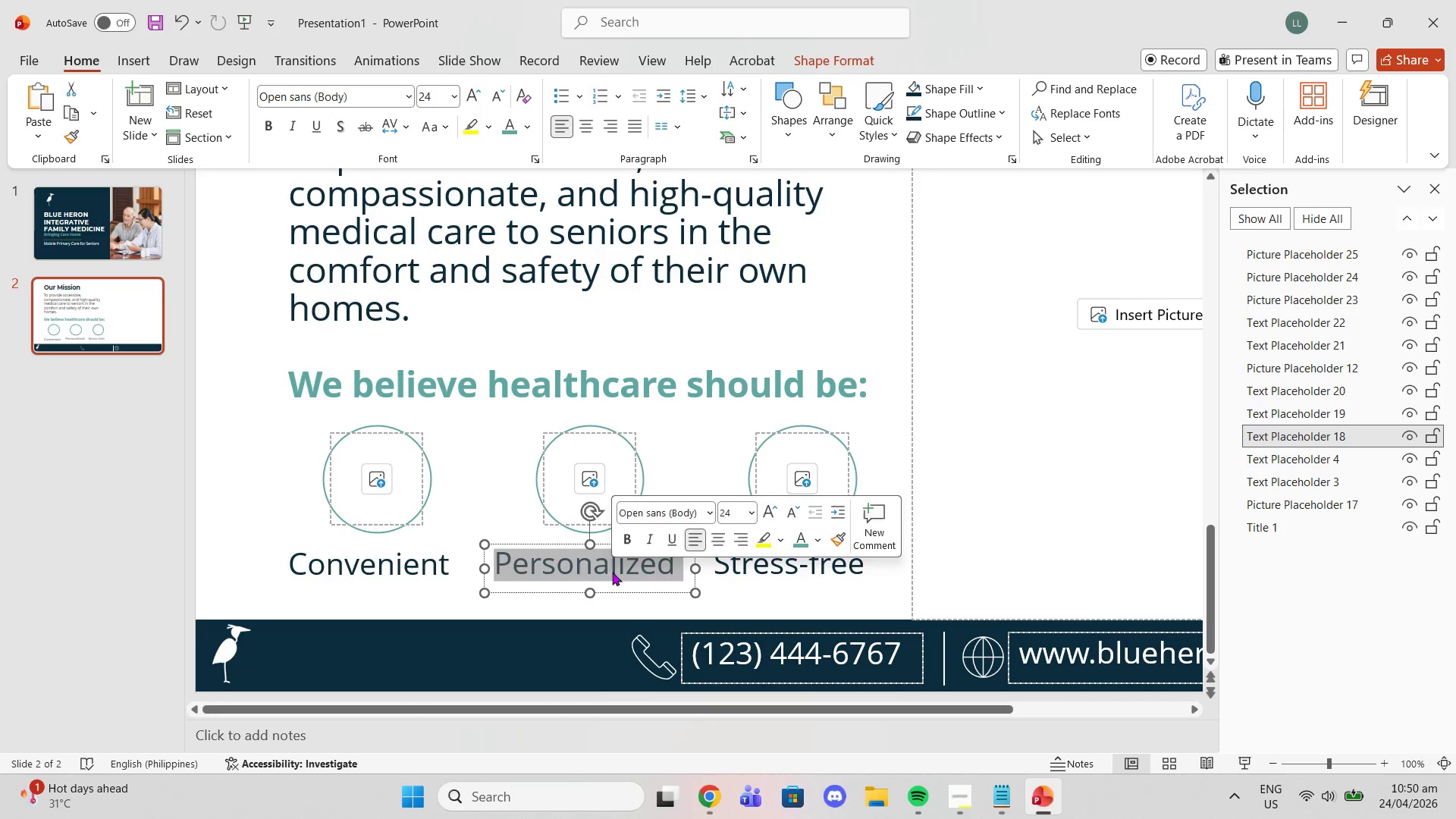 
triple_click([612, 572])
 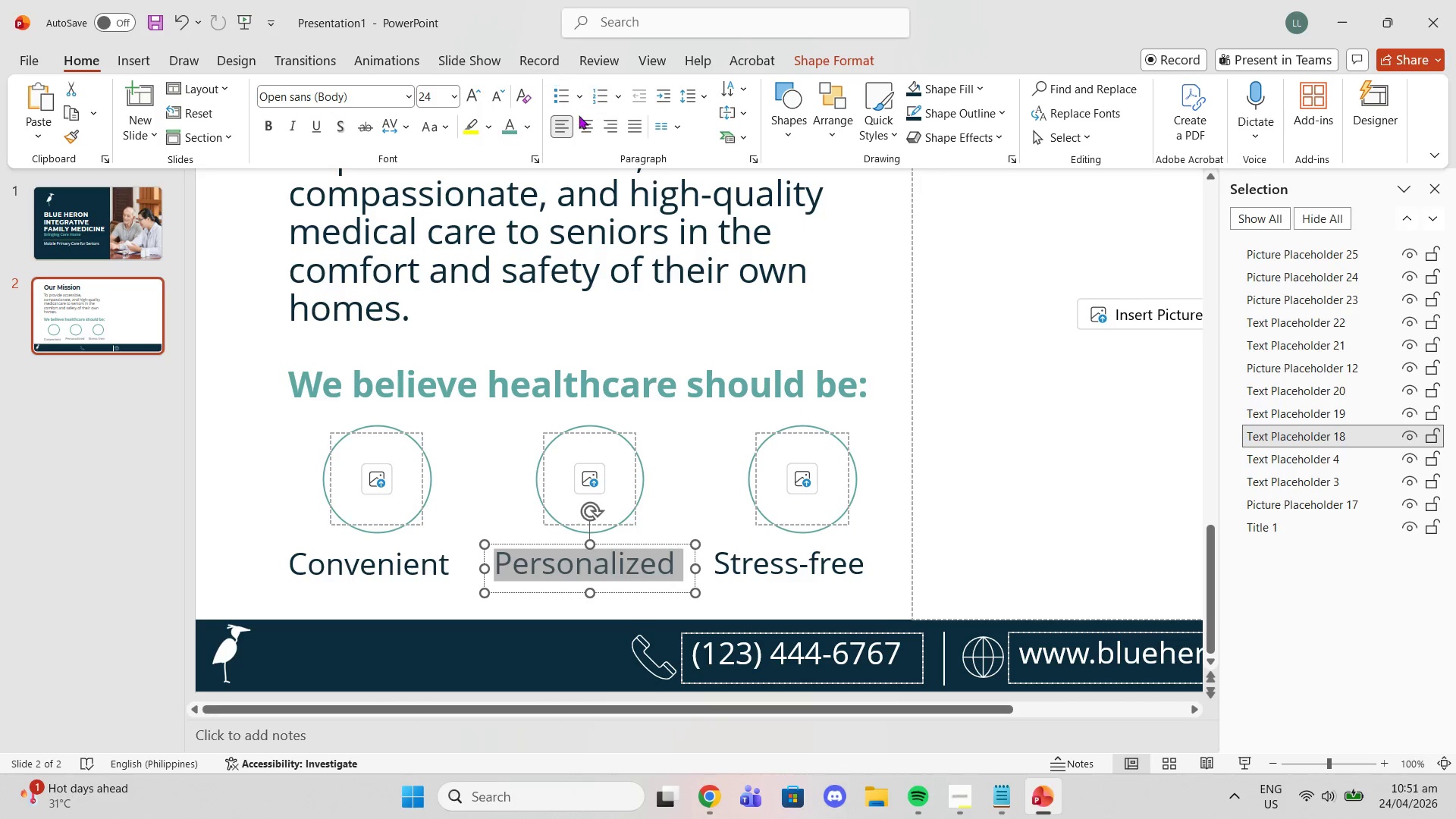 
left_click([583, 119])
 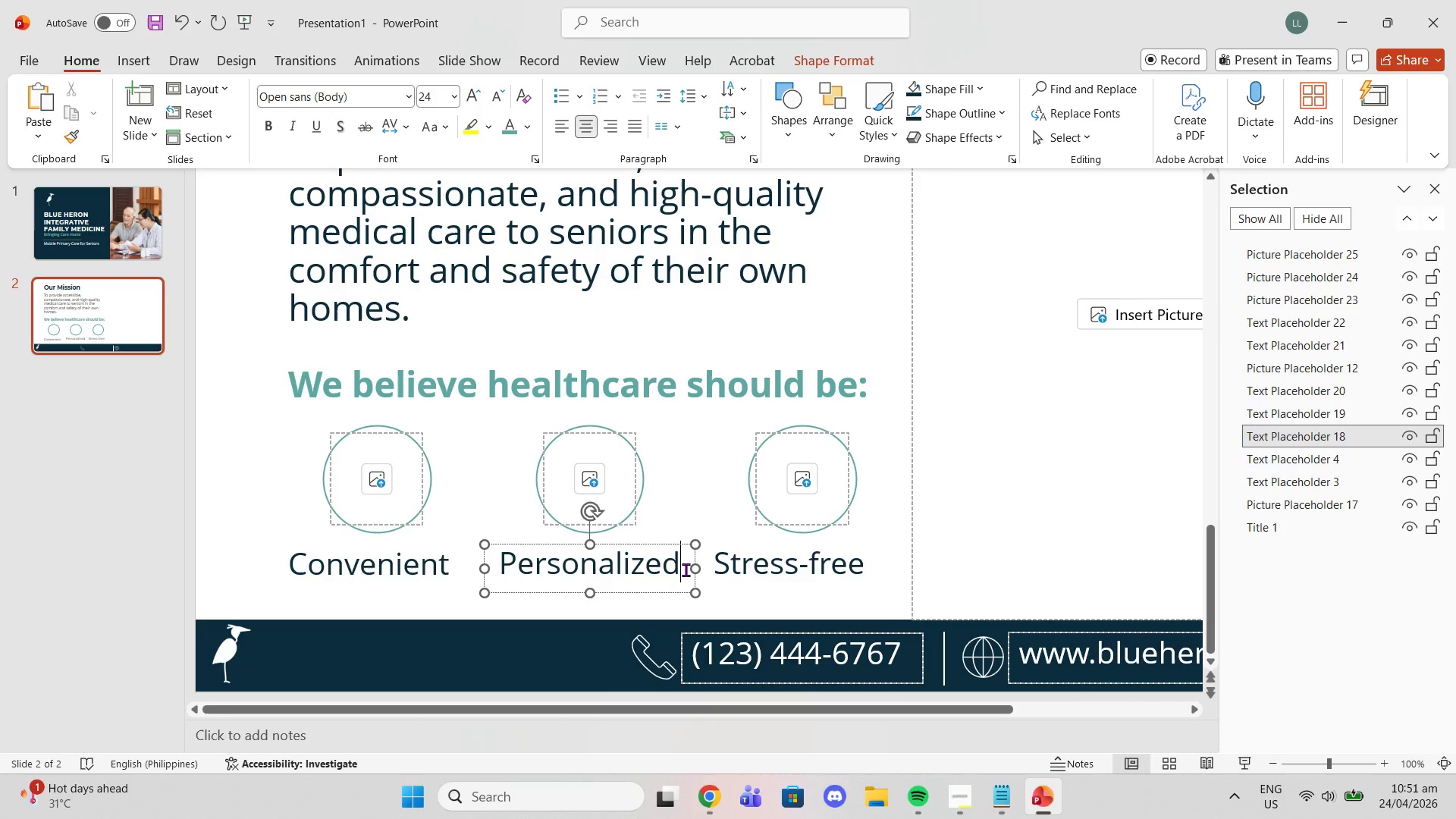 
left_click([689, 570])
 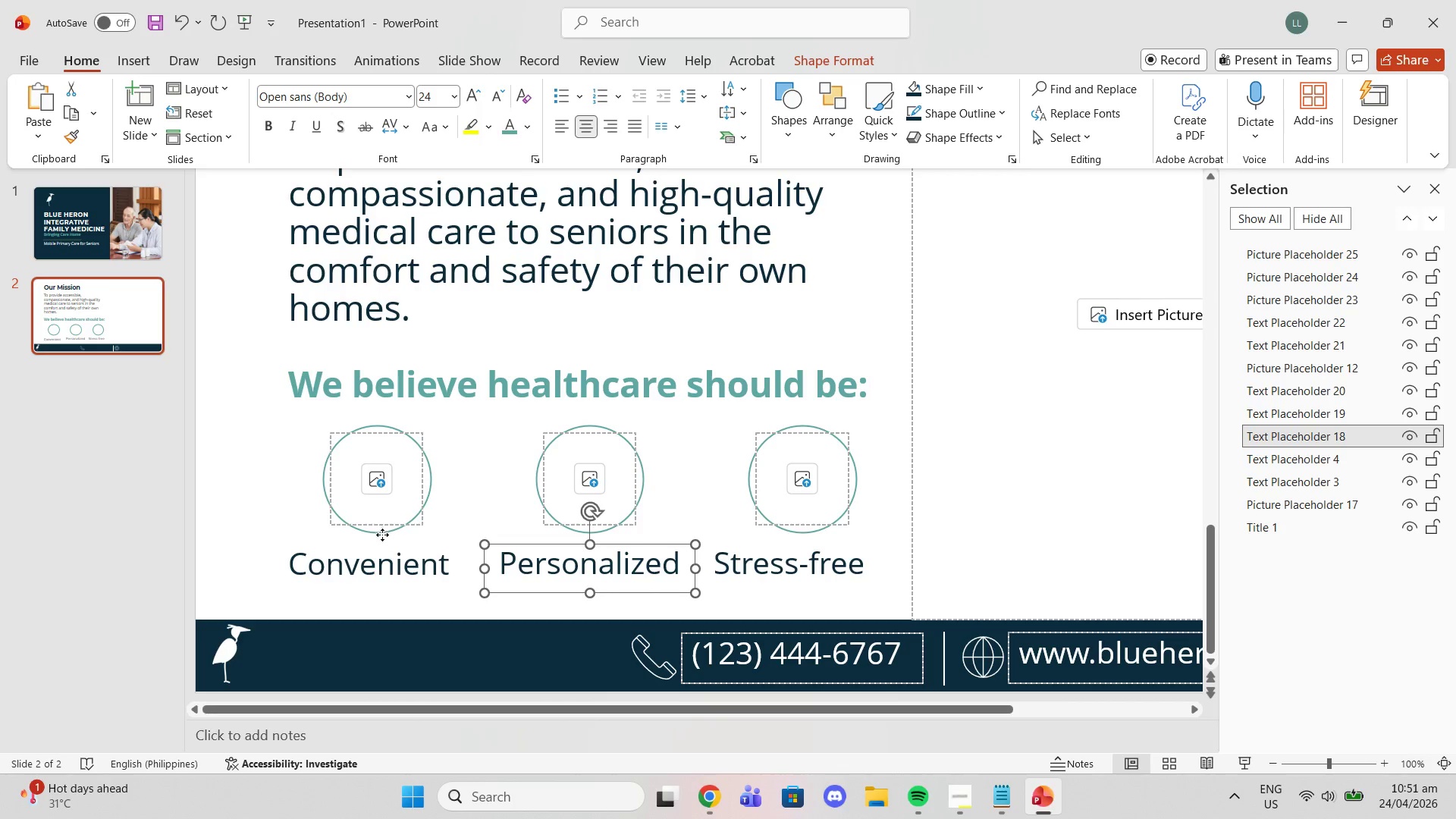 
double_click([377, 579])
 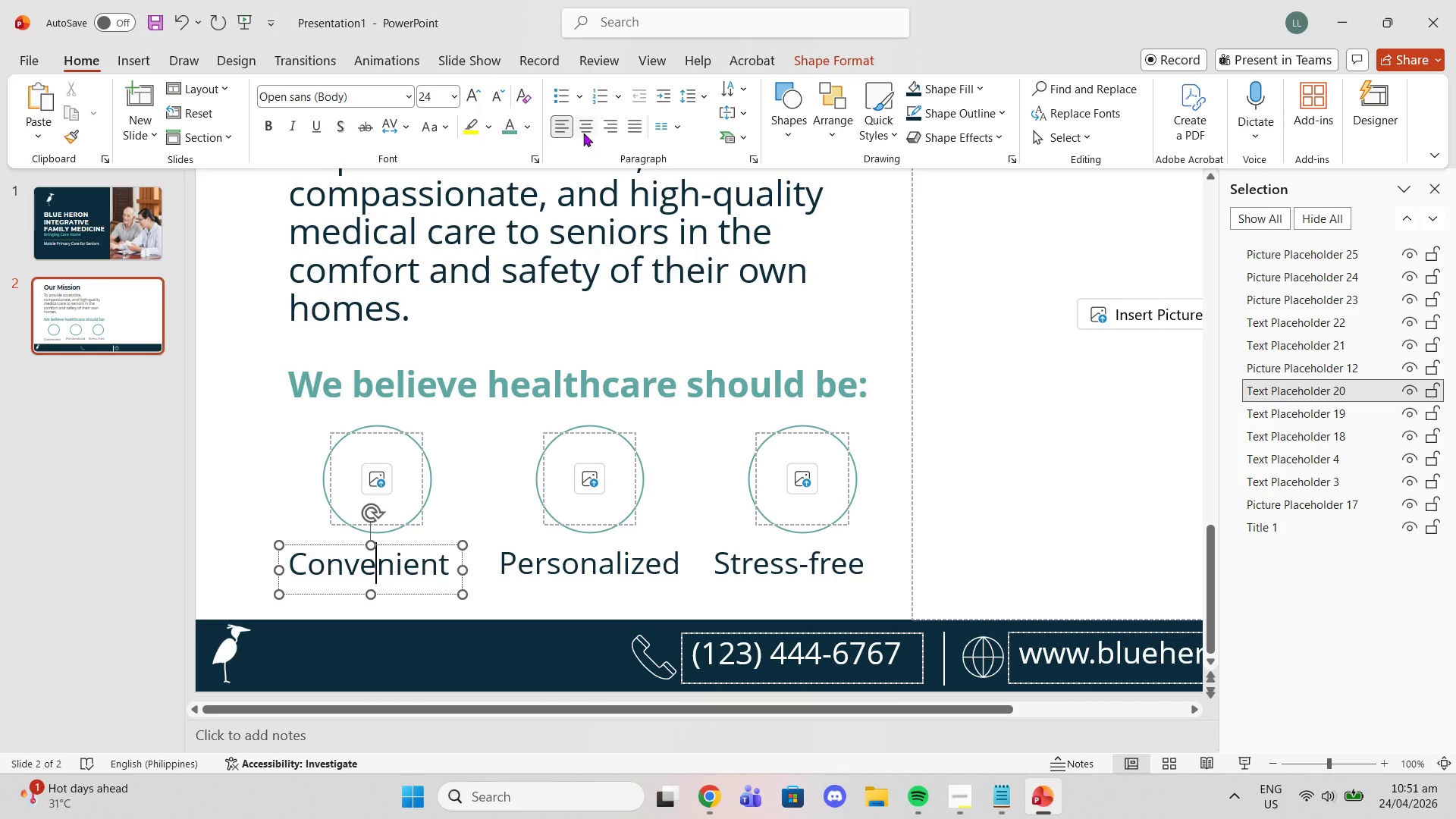 
left_click_drag(start_coordinate=[589, 121], to_coordinate=[592, 126])
 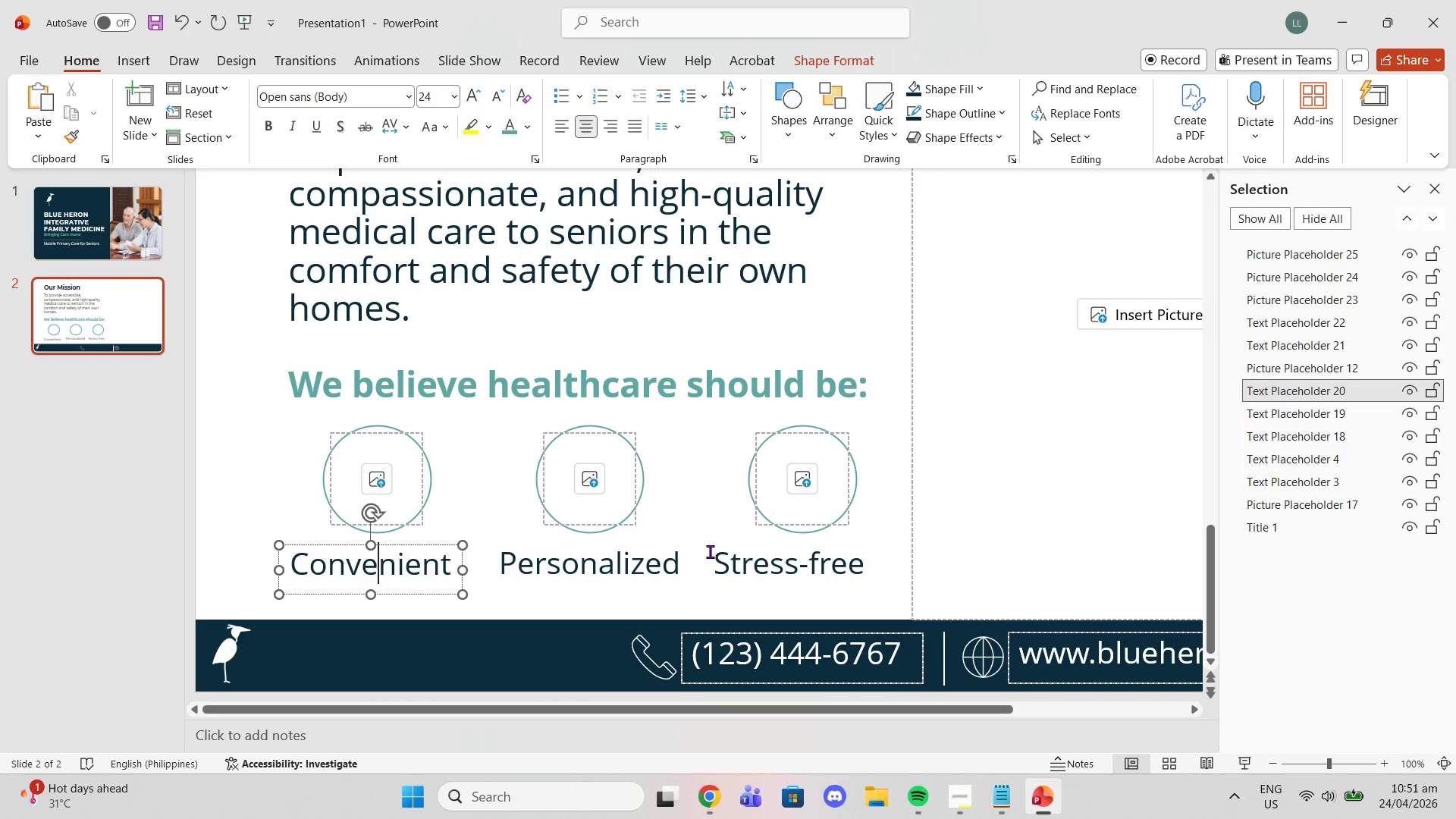 
left_click([715, 554])
 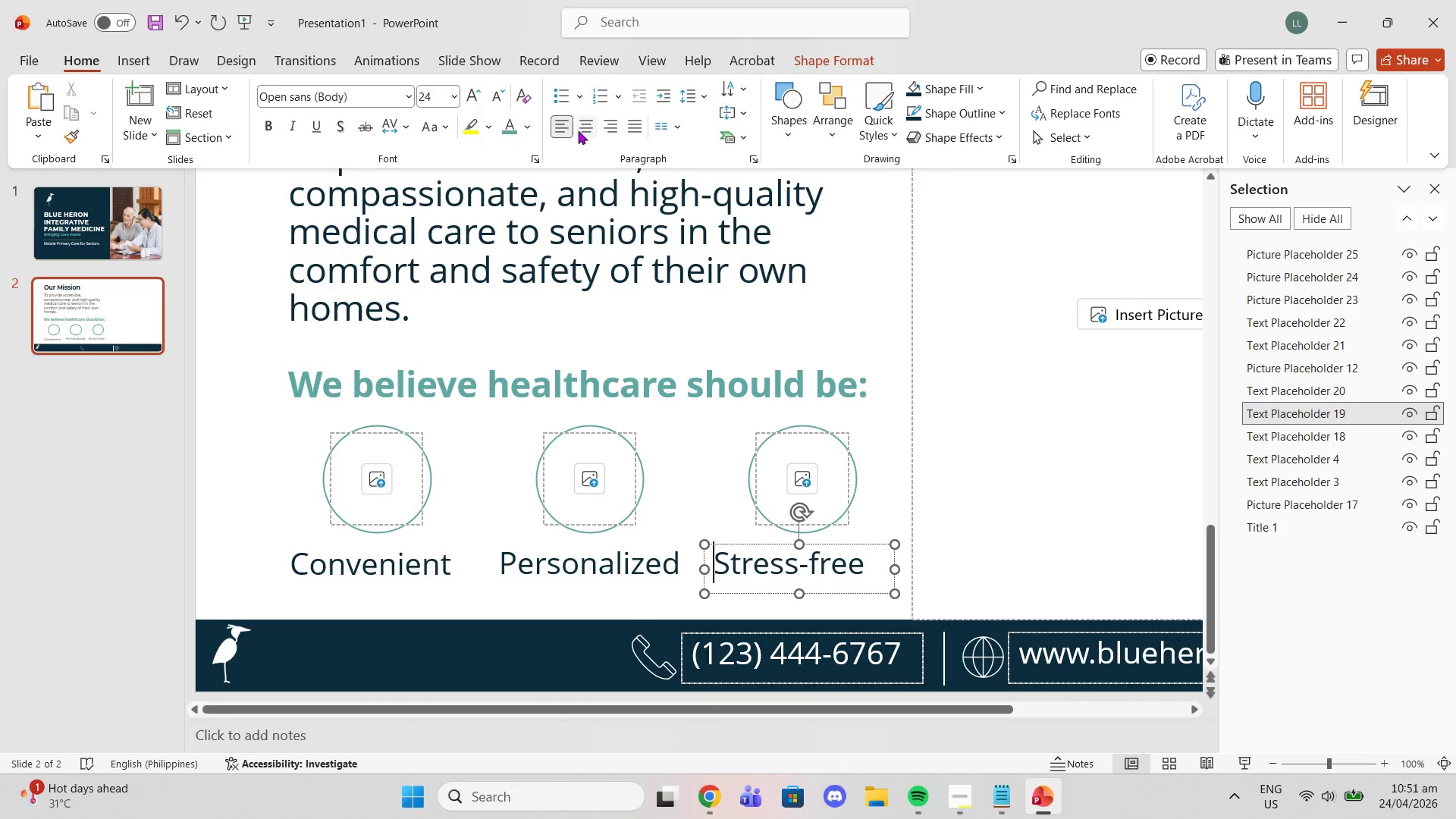 
left_click([577, 121])
 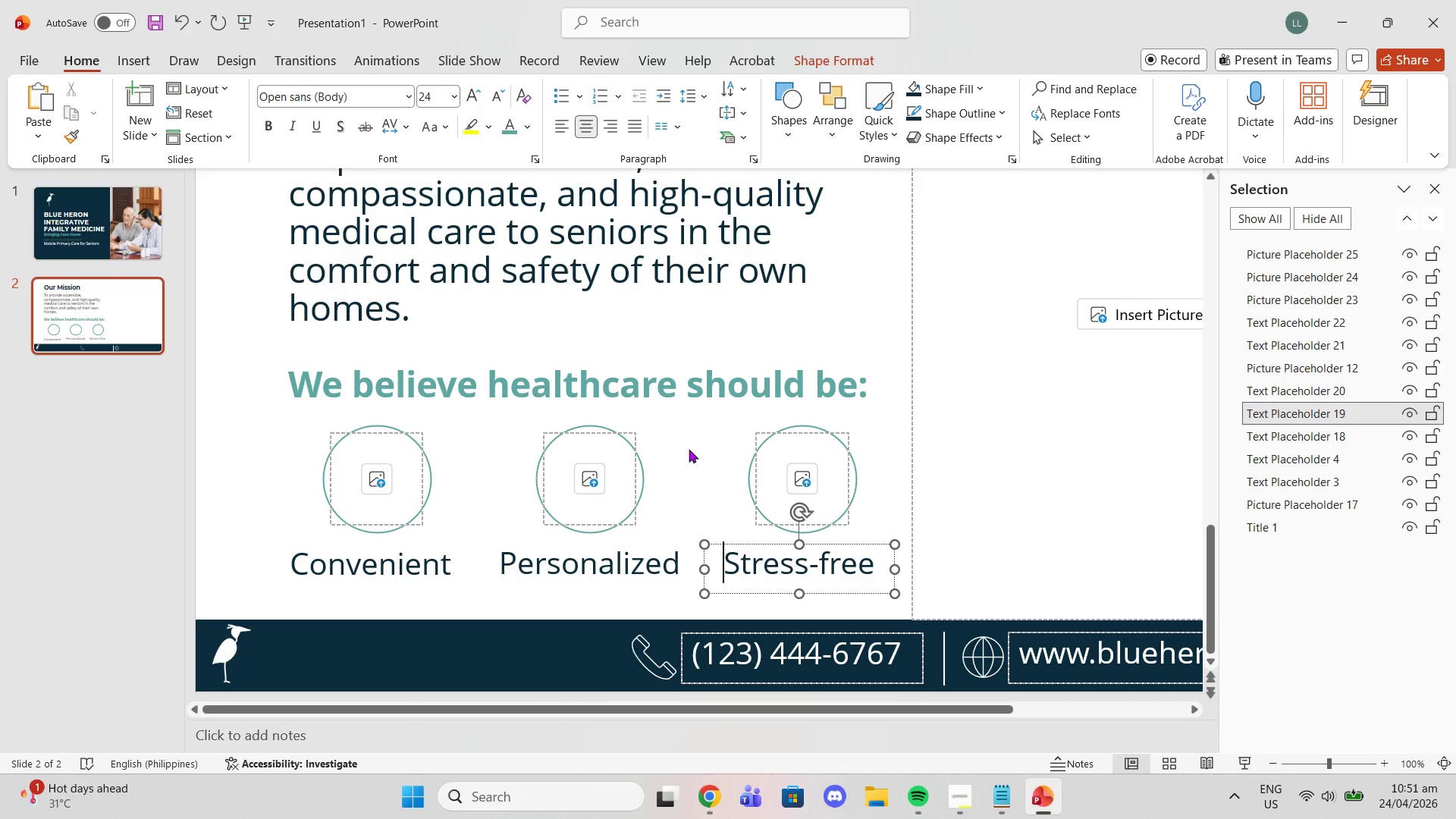 
left_click([682, 450])
 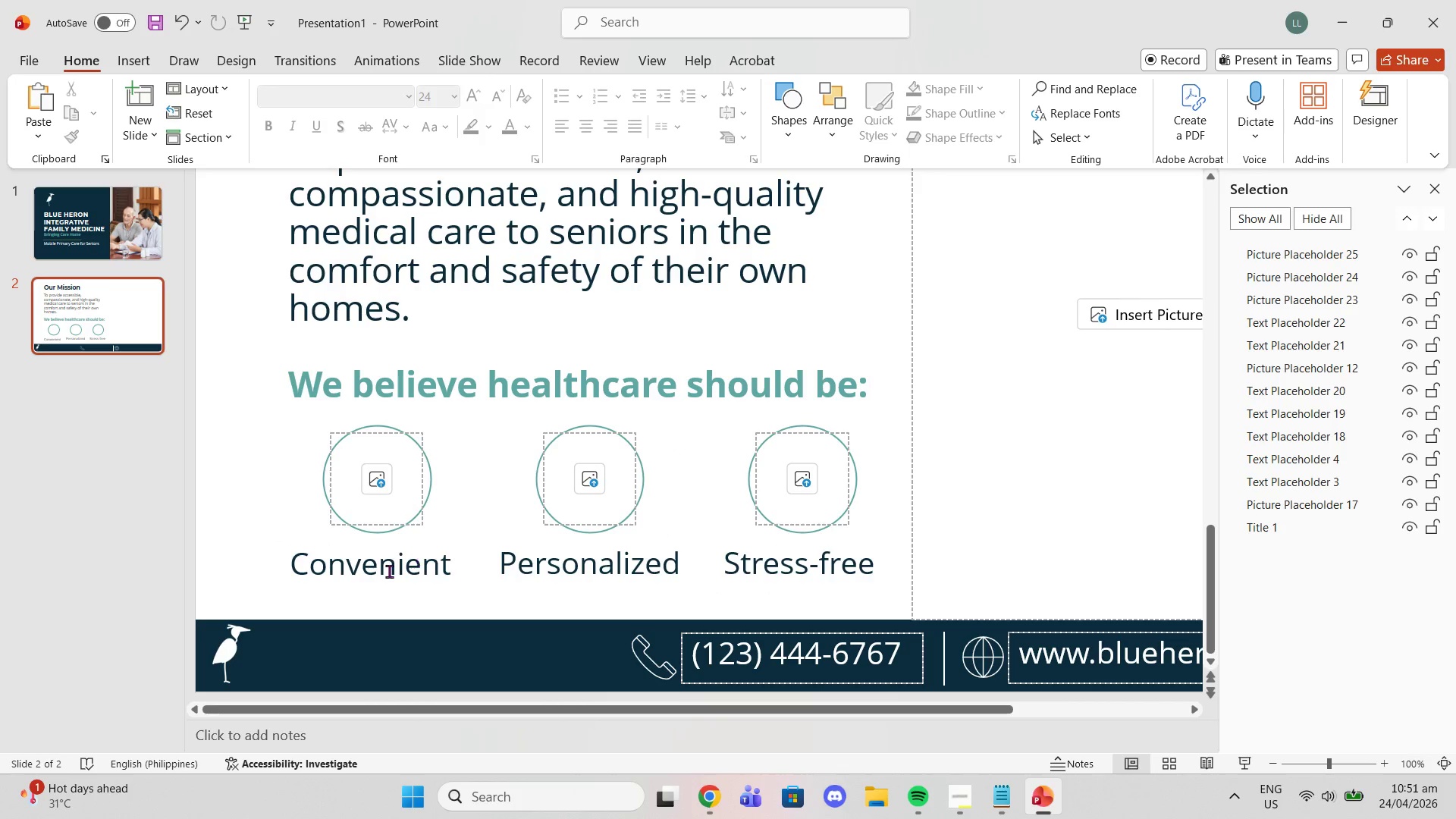 
left_click([389, 571])
 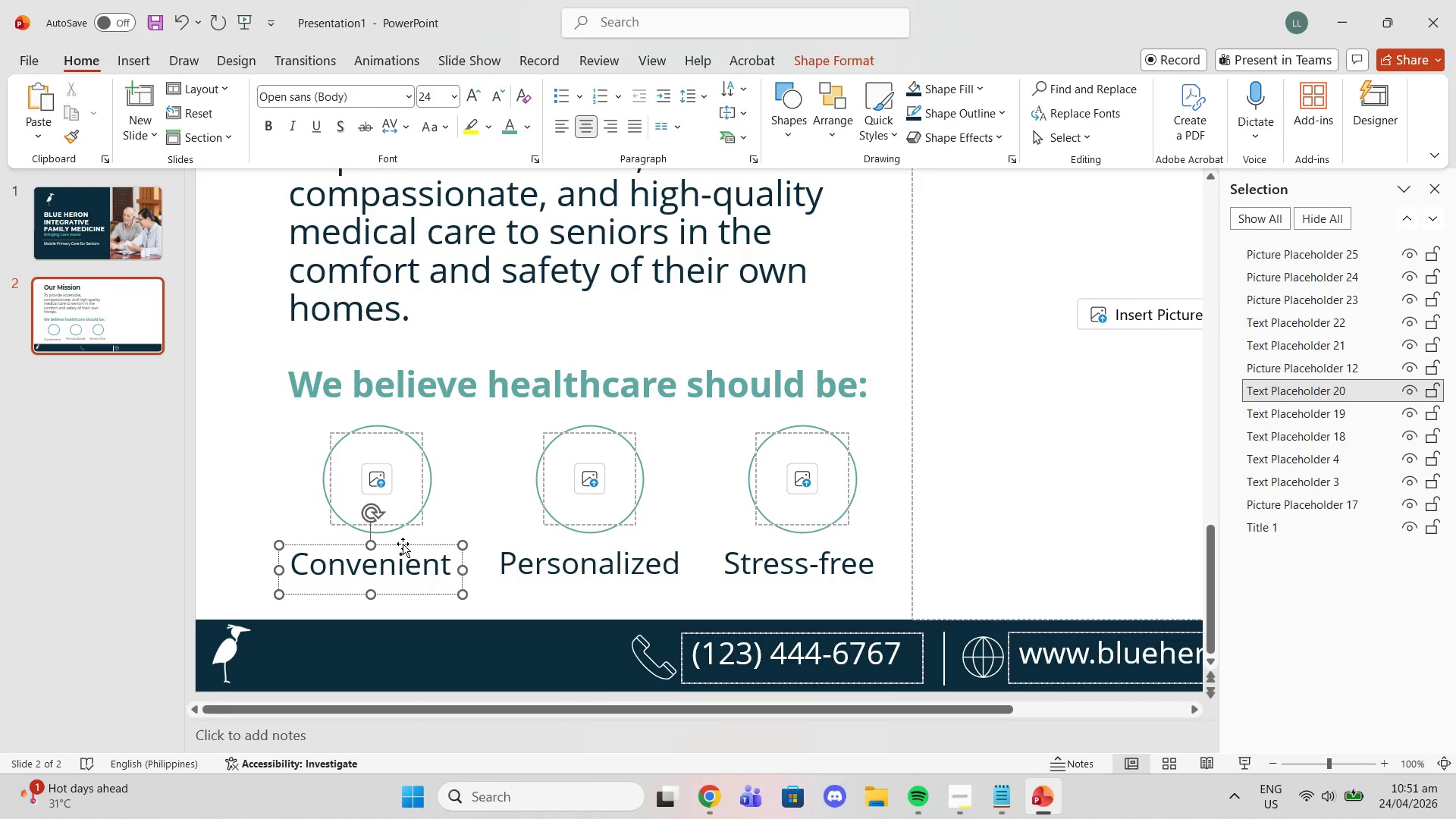 
left_click_drag(start_coordinate=[403, 544], to_coordinate=[410, 544])
 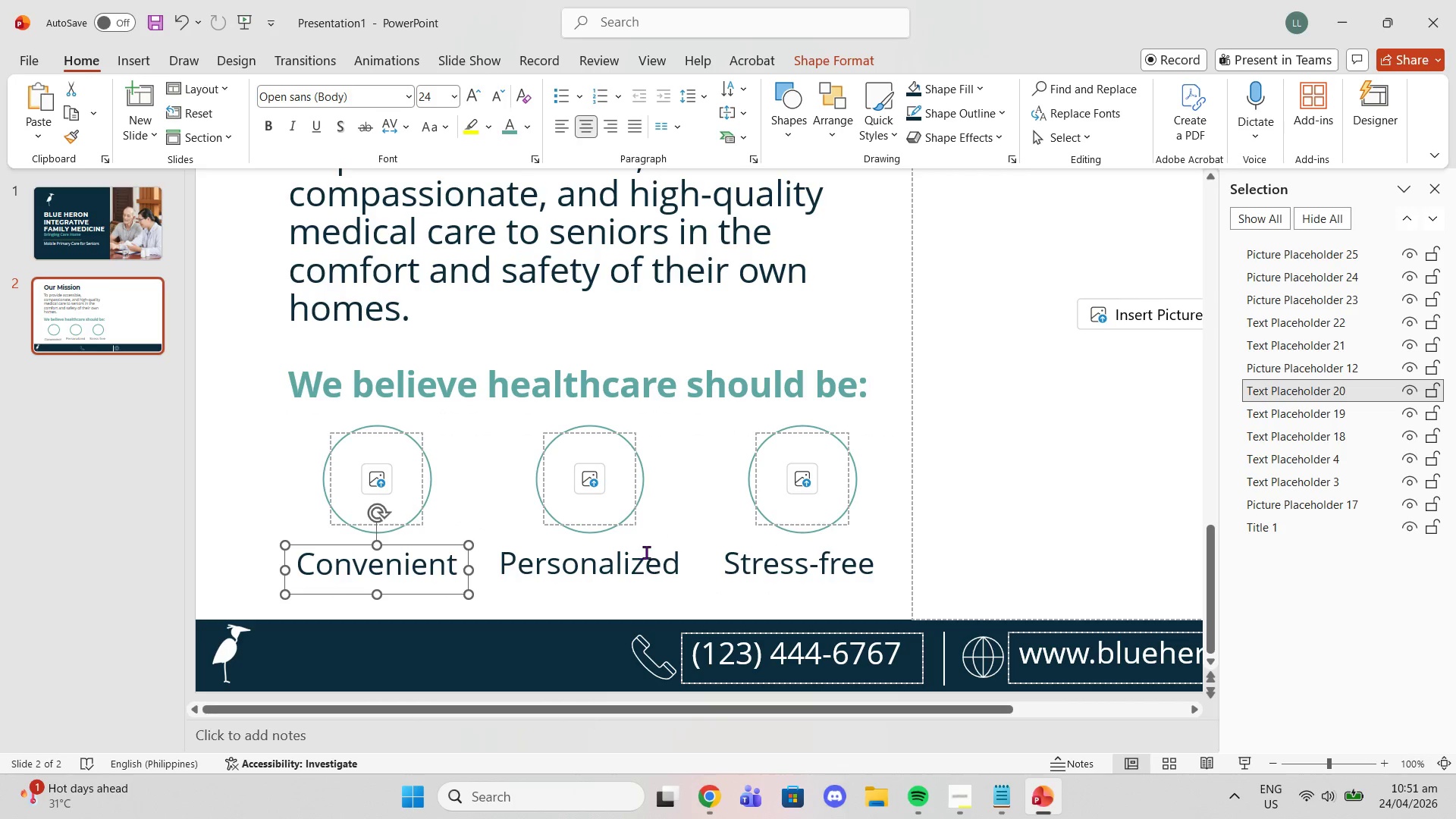 
left_click([646, 552])
 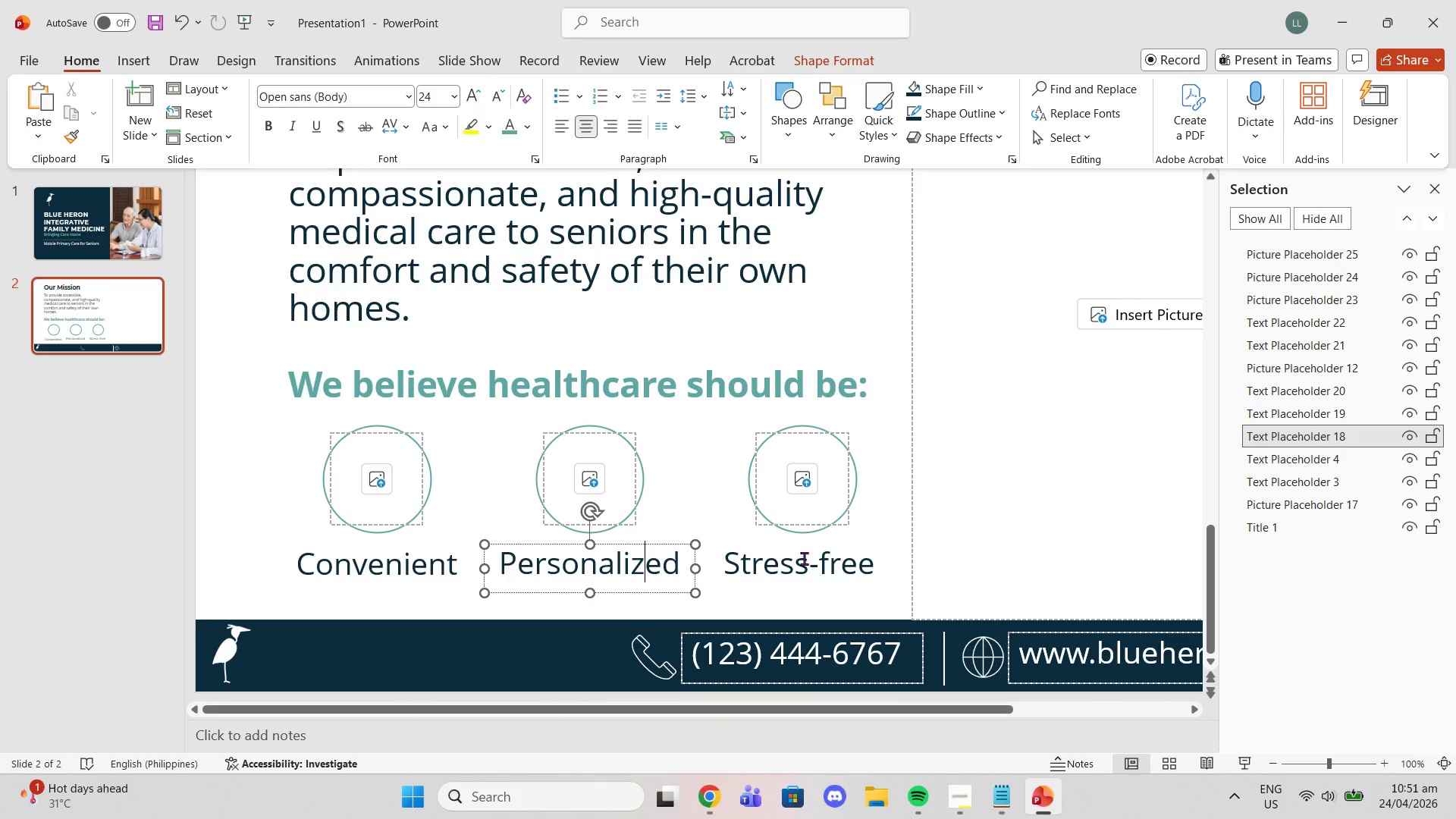 
left_click([803, 558])
 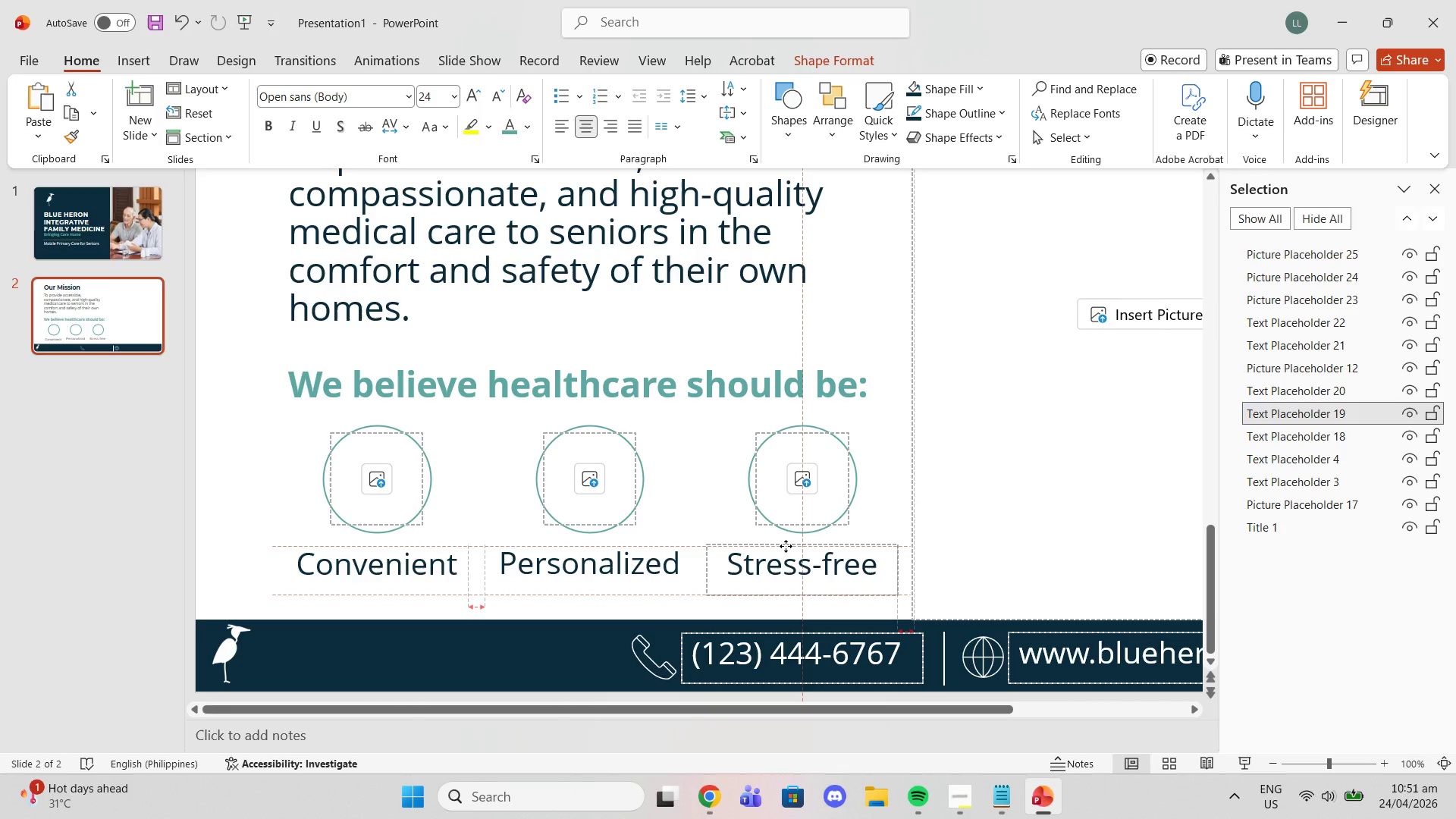 
wait(5.2)
 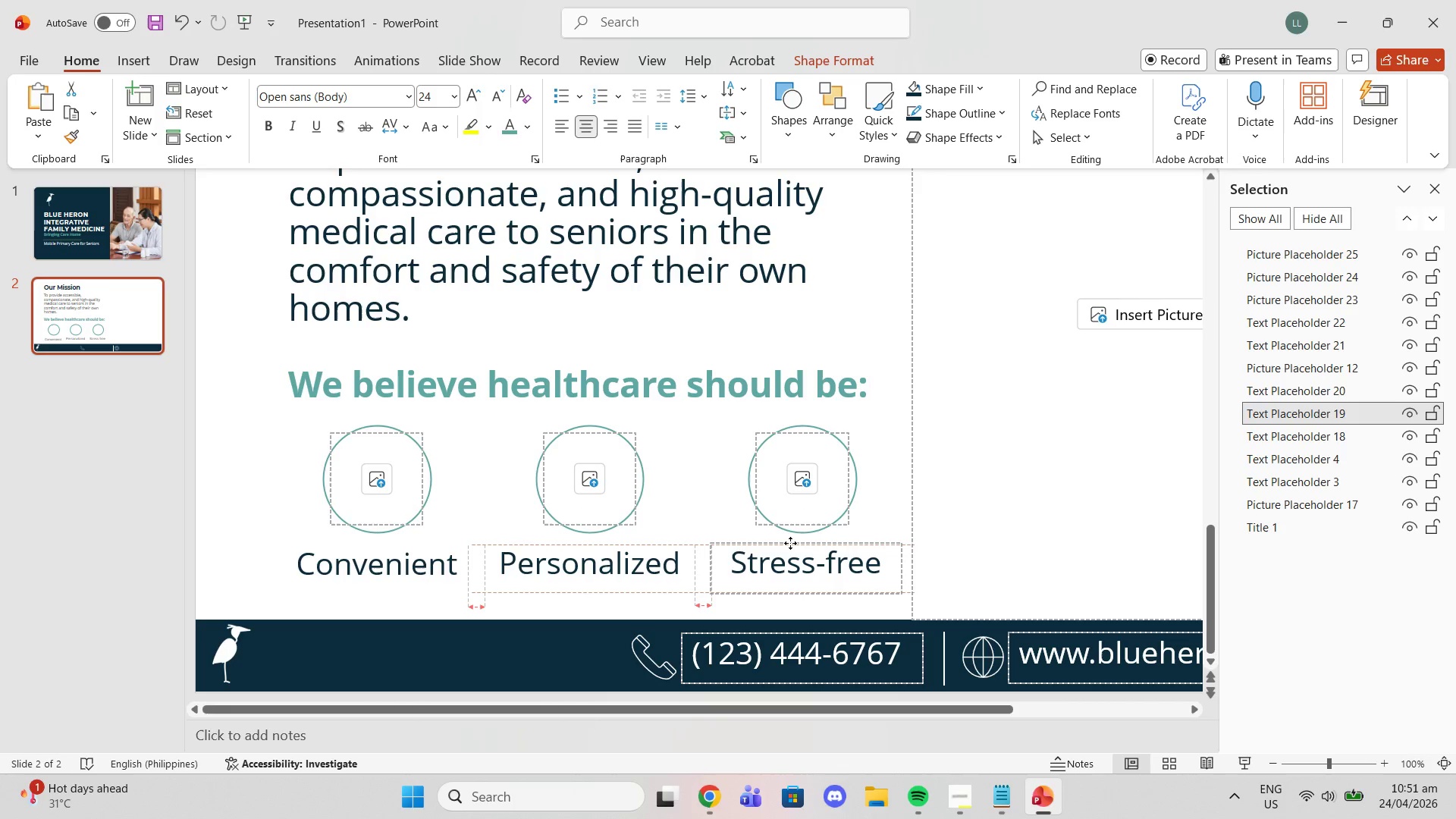 
double_click([571, 576])
 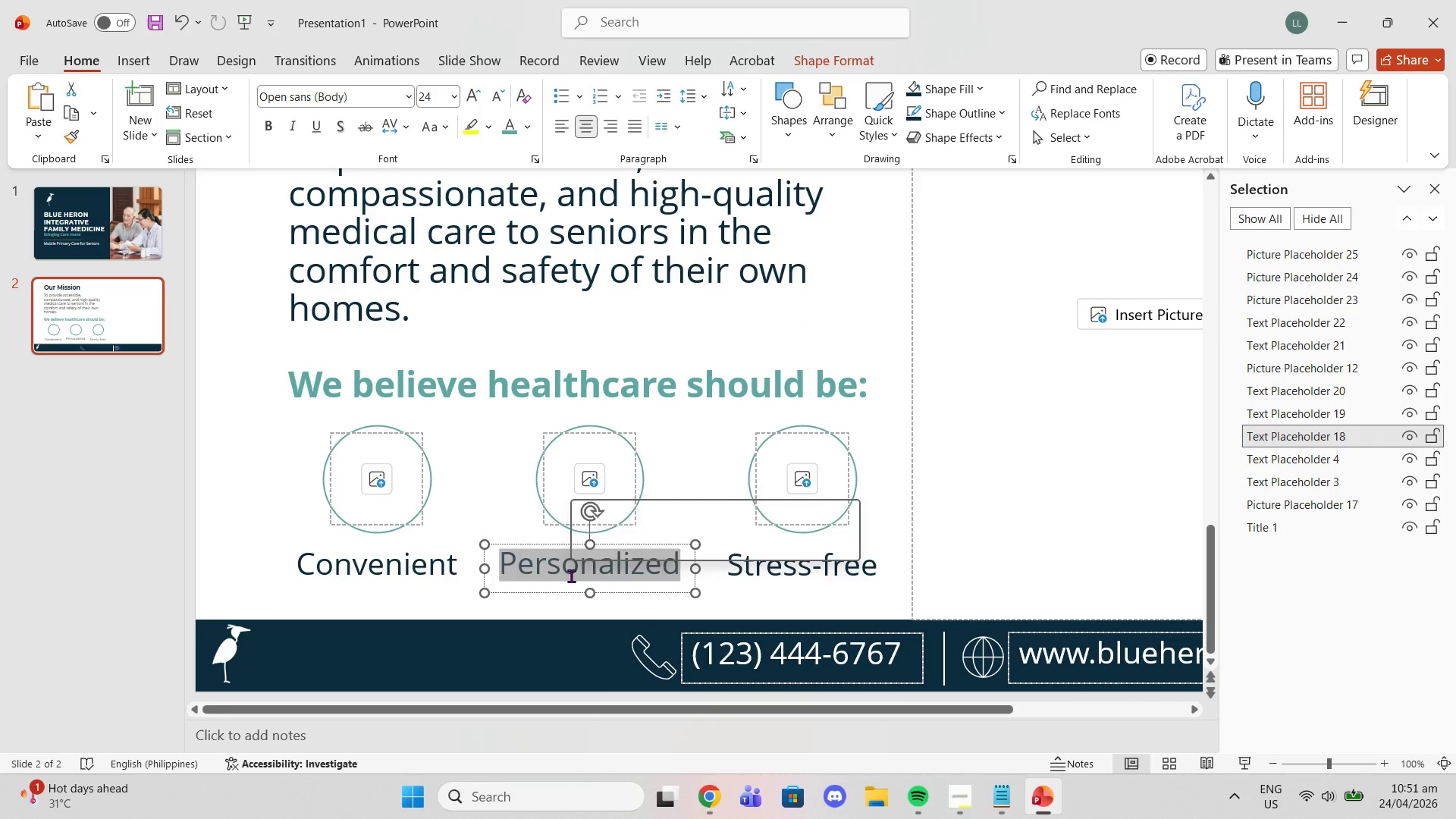 
triple_click([571, 576])
 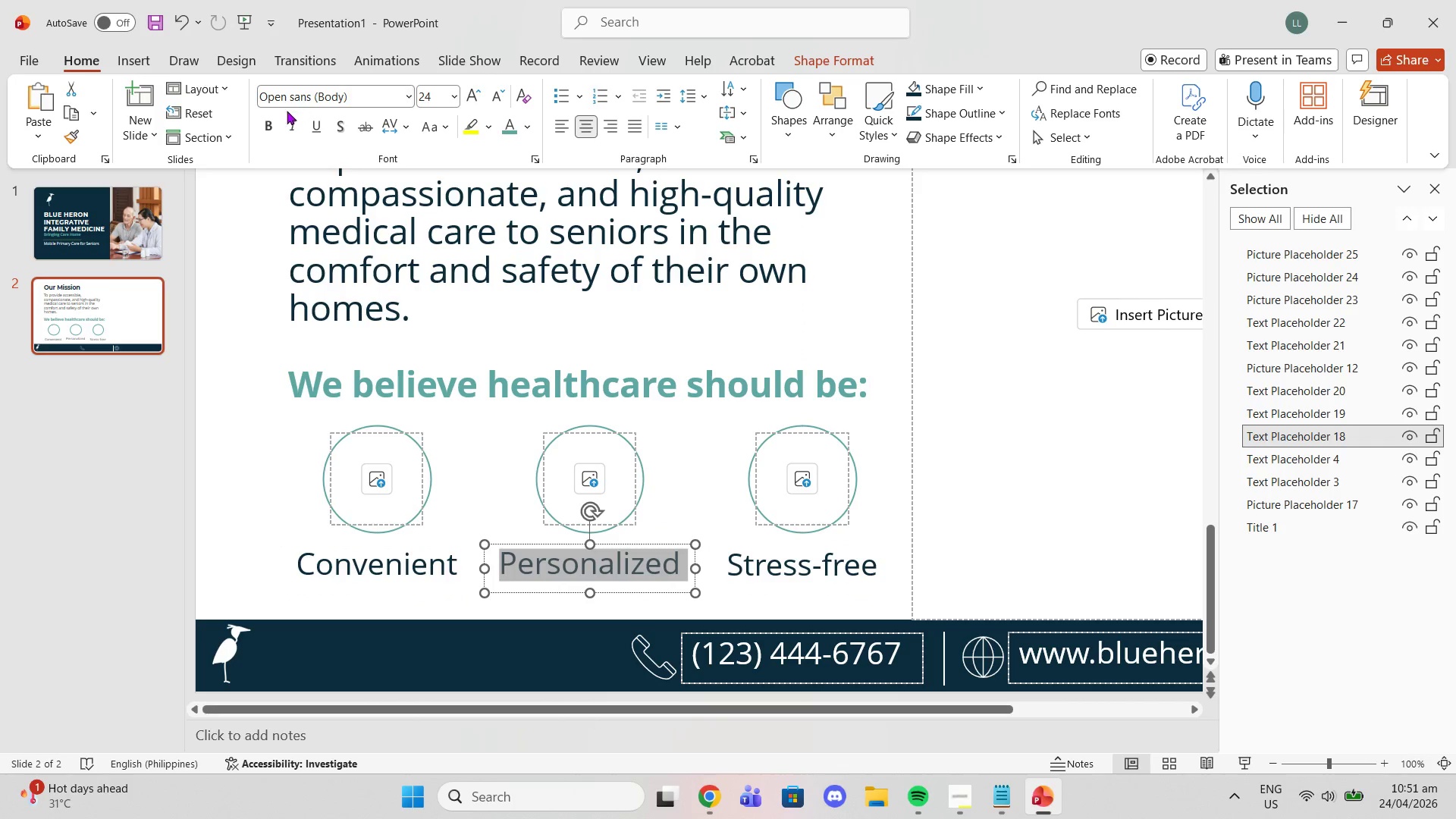 
left_click([274, 123])
 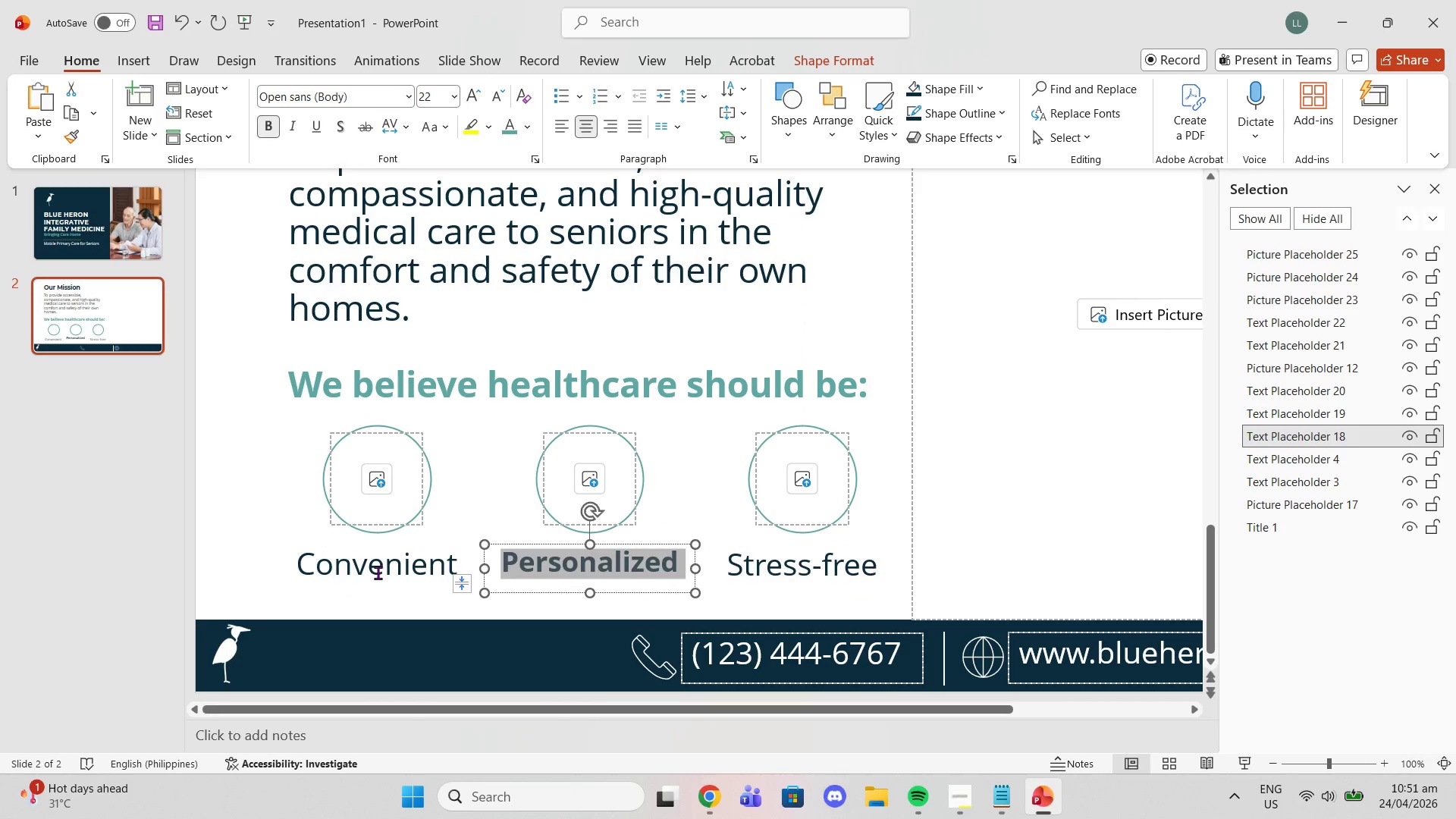 
double_click([375, 573])
 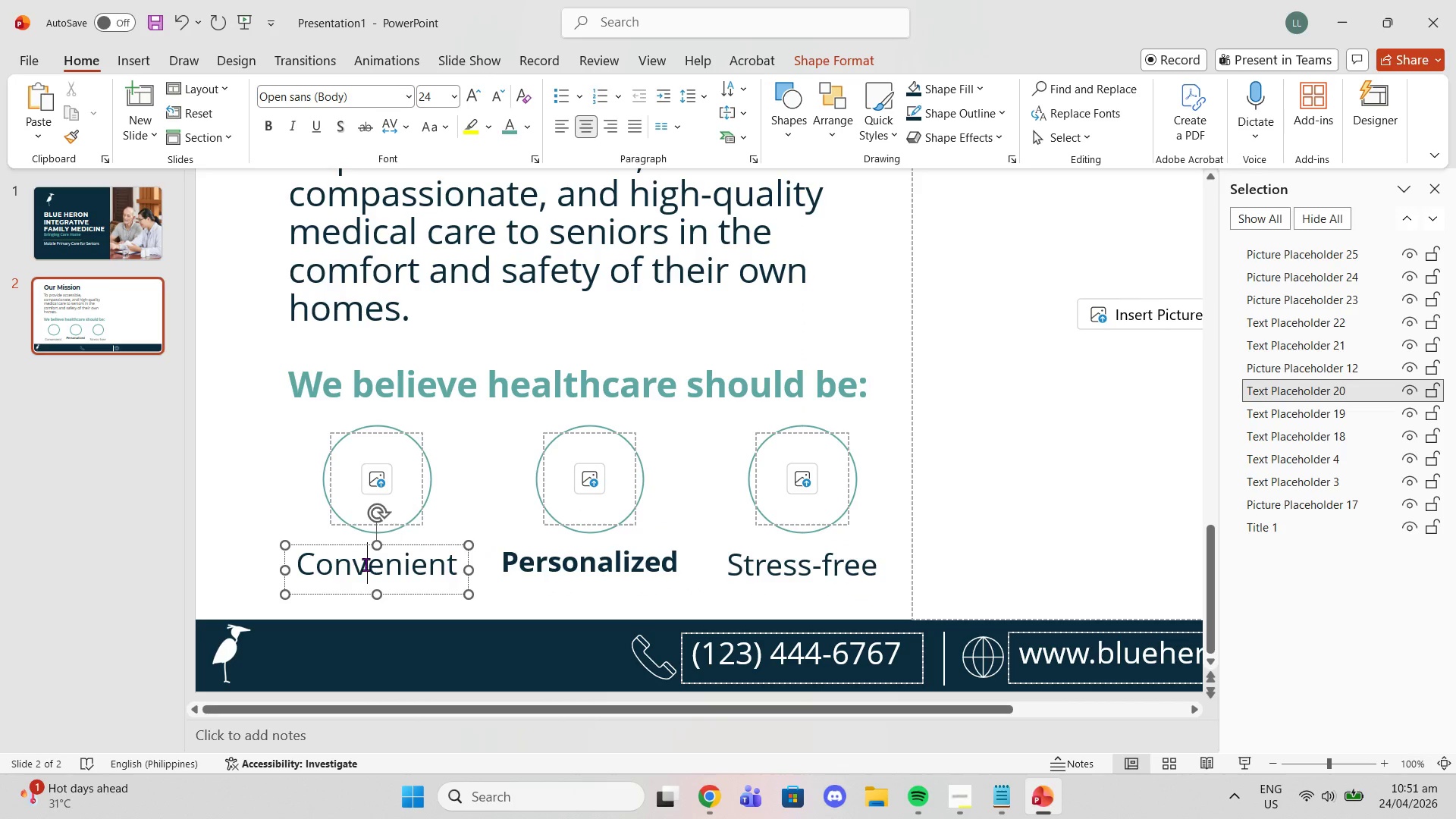 
double_click([366, 564])
 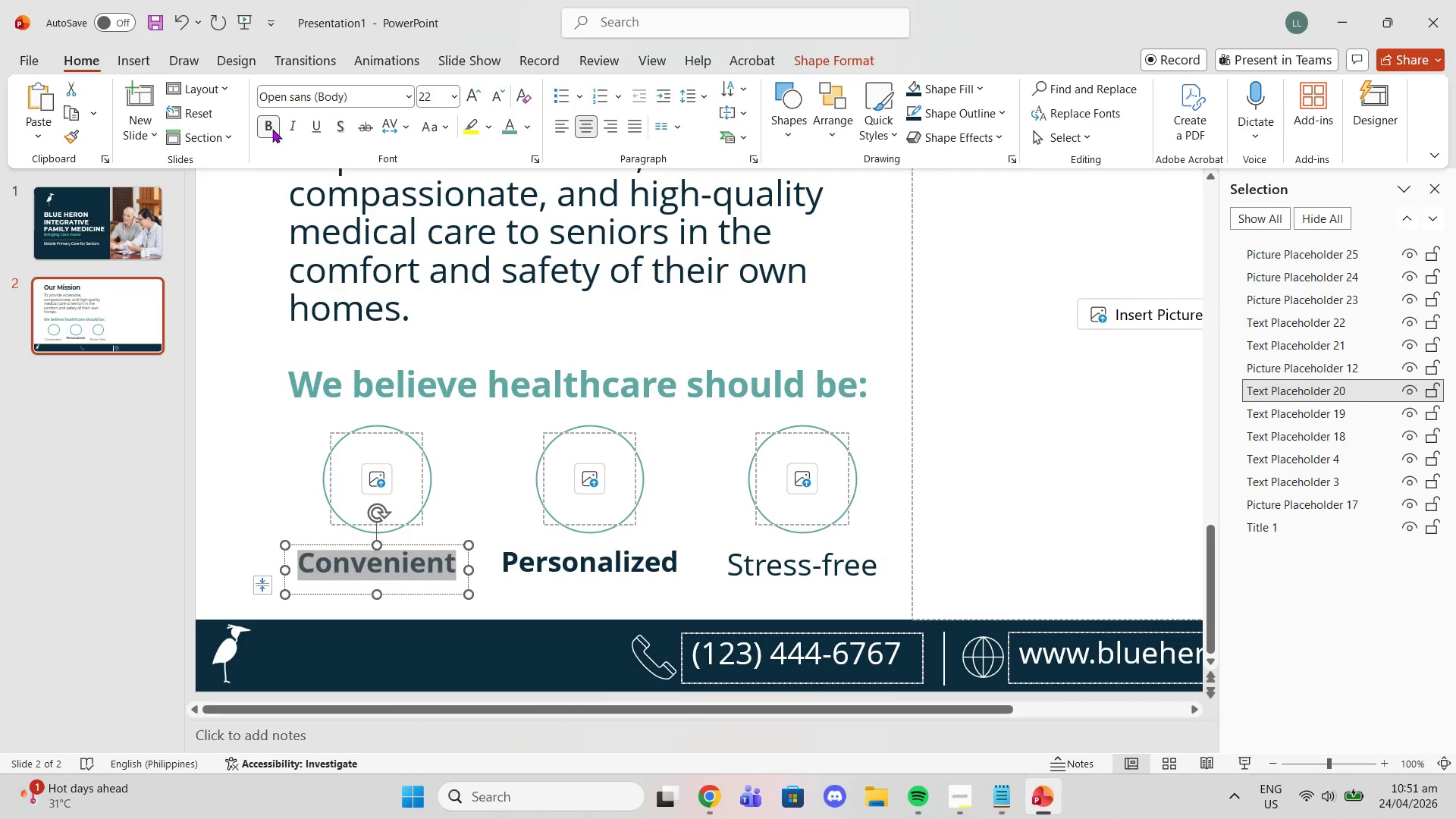 
double_click([272, 129])
 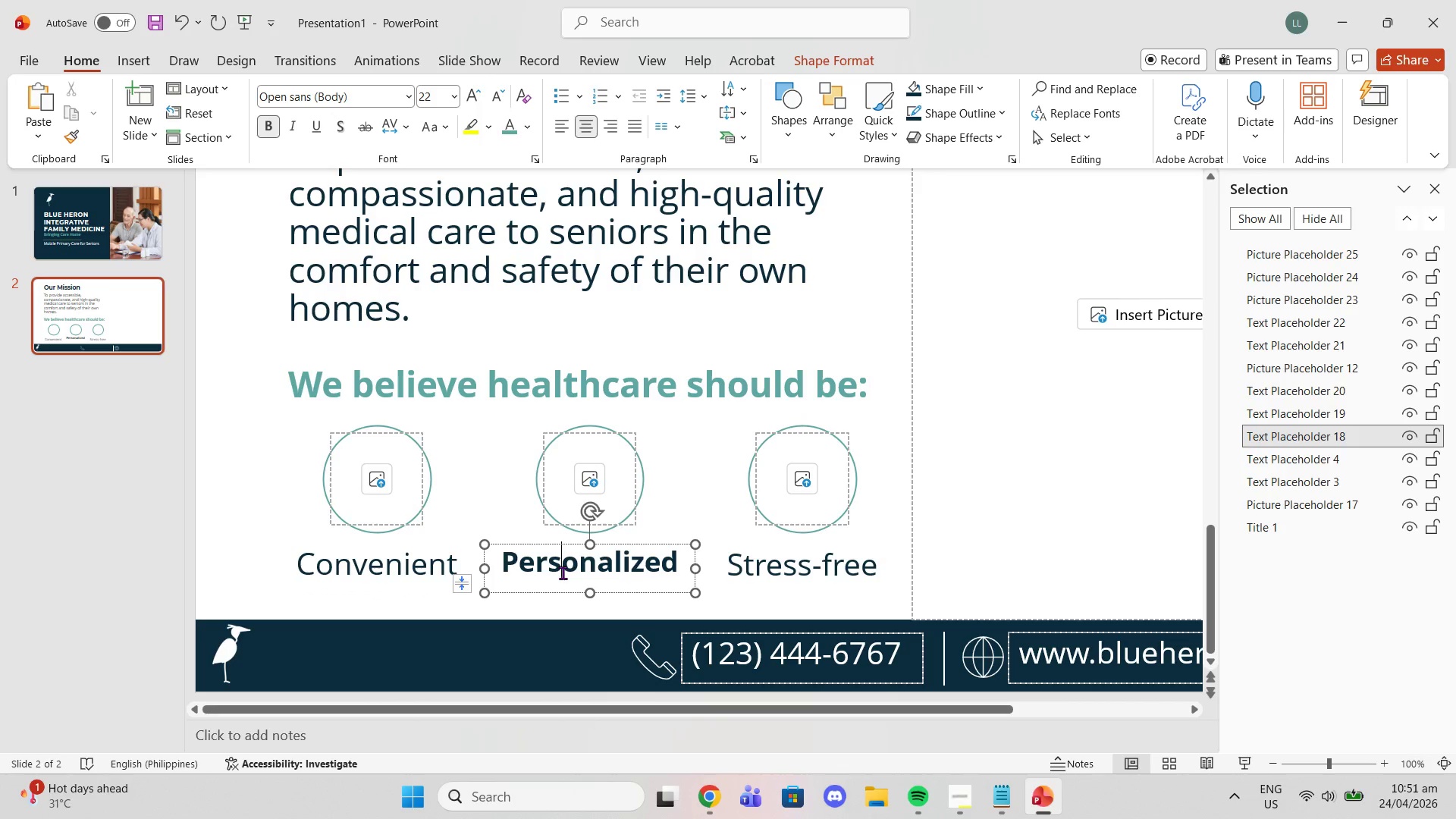 
triple_click([563, 573])
 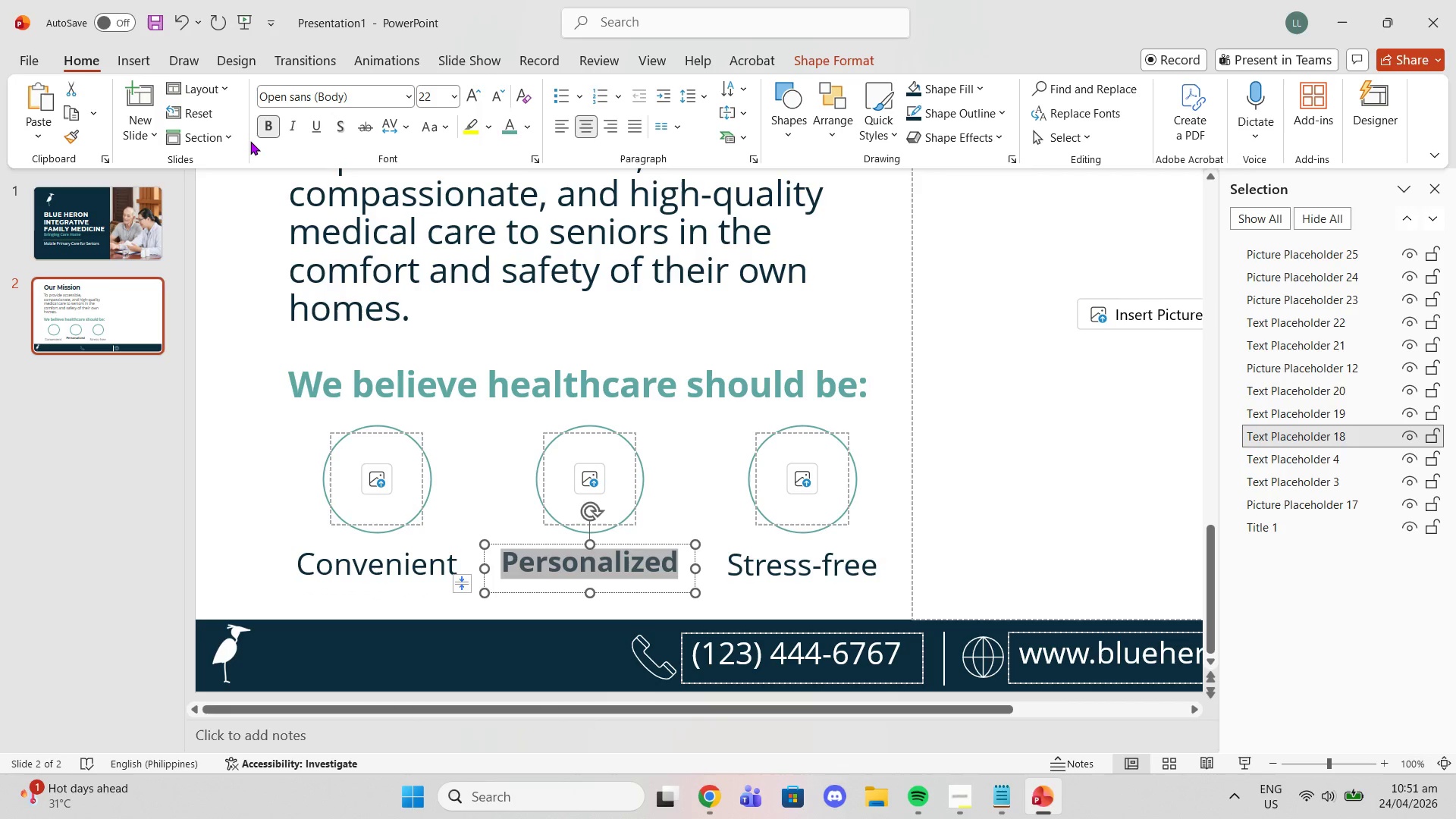 
left_click([250, 145])
 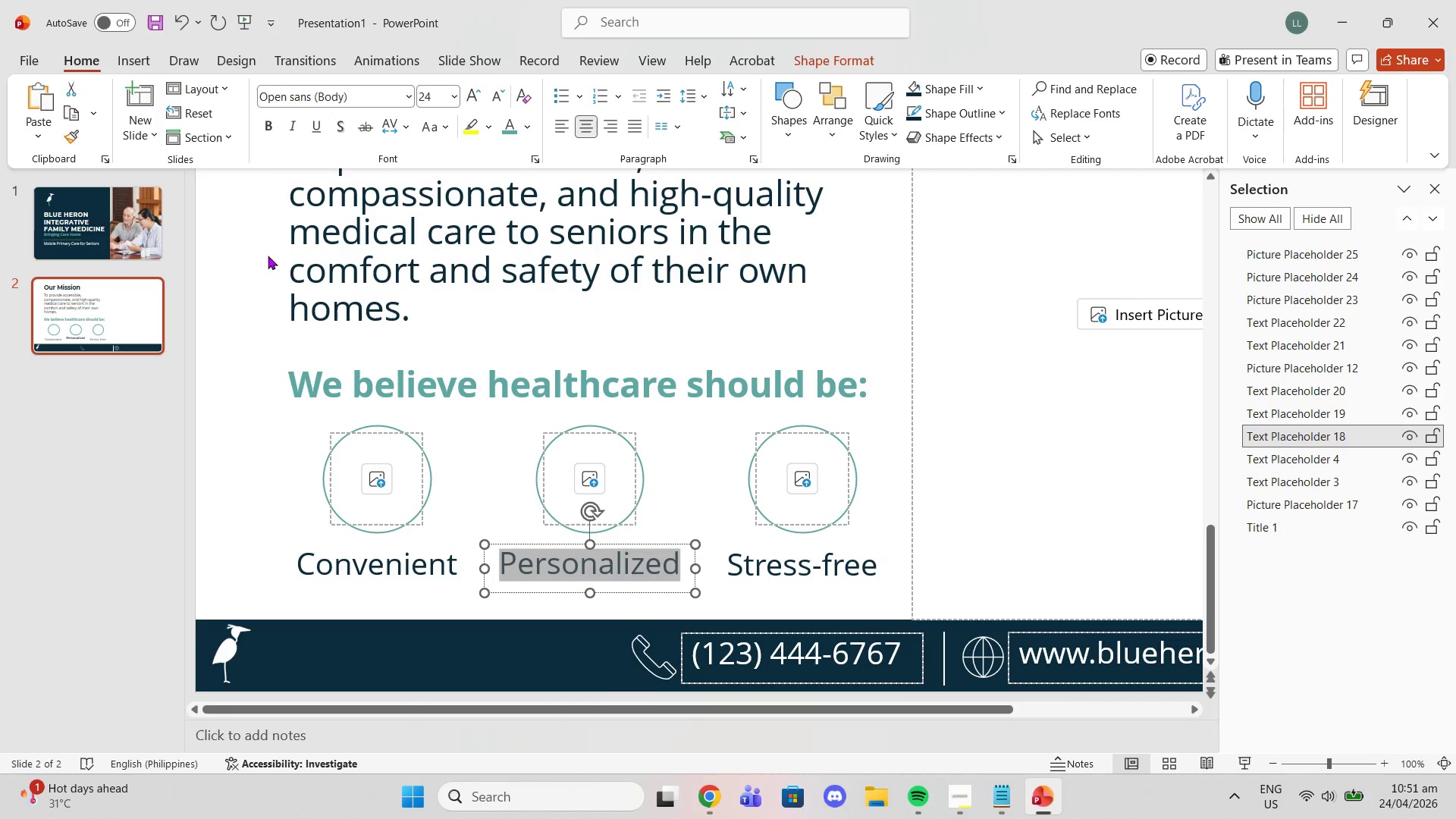 
double_click([268, 260])
 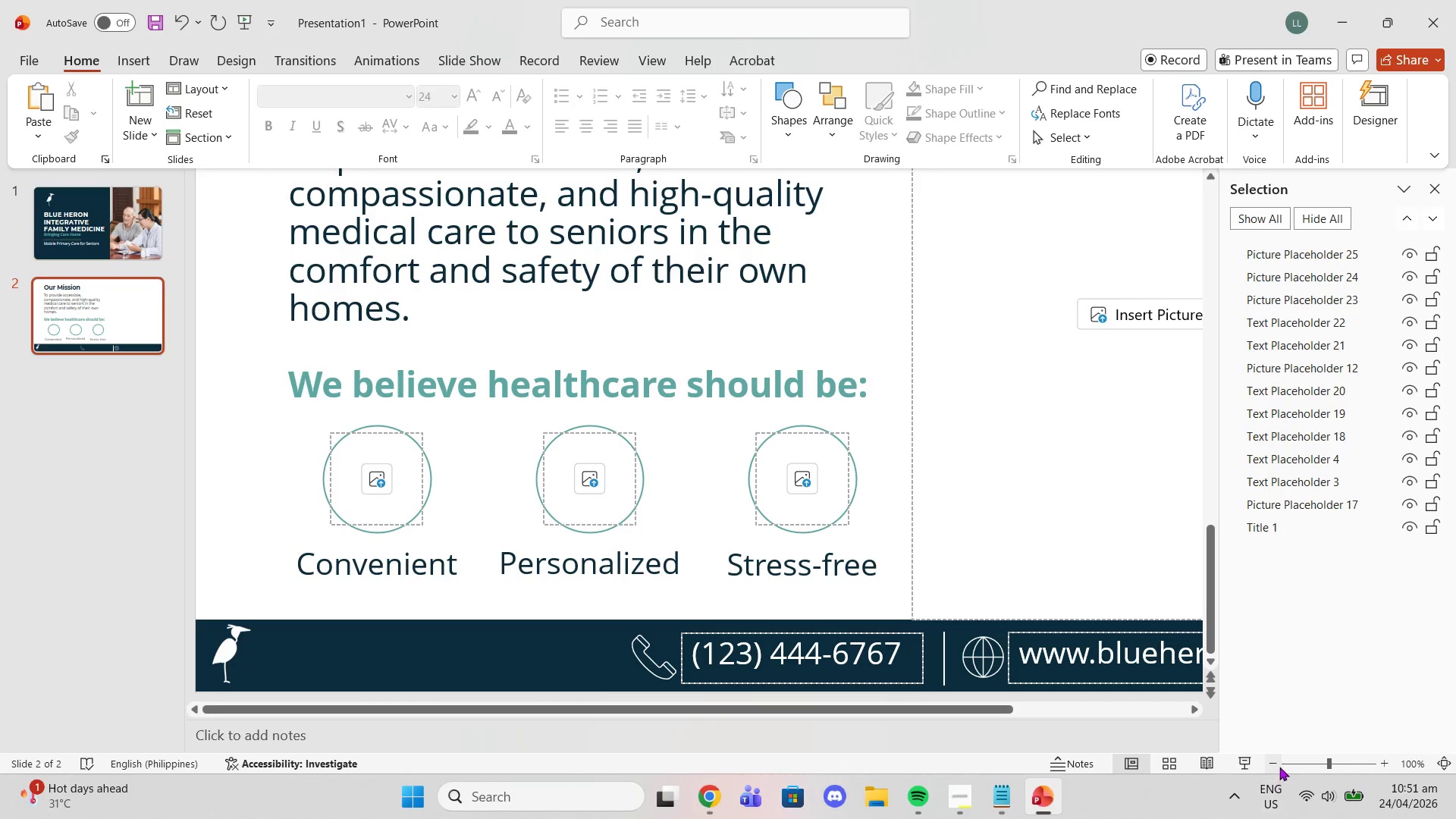 
double_click([1276, 755])
 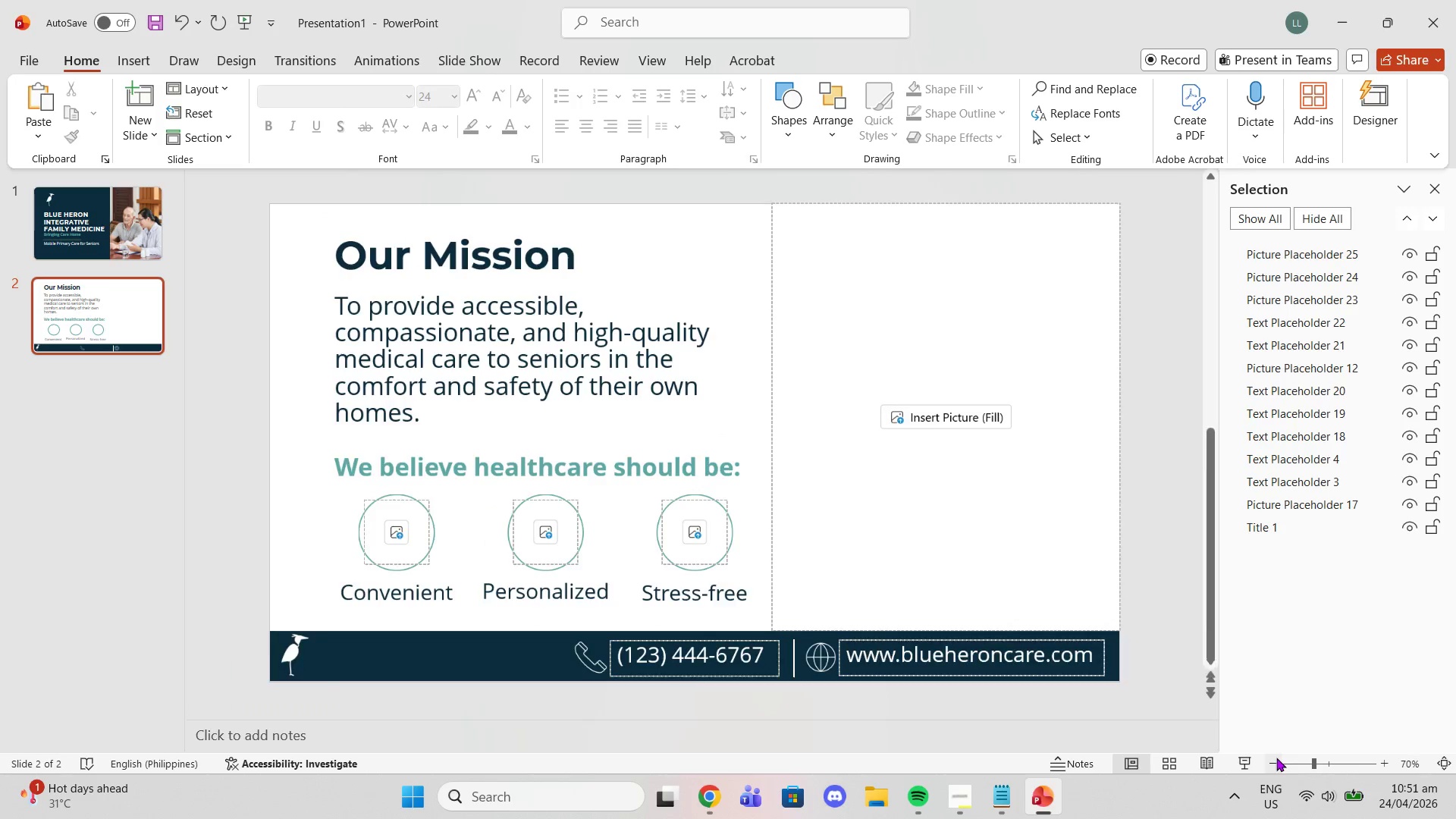 
triple_click([1276, 758])
 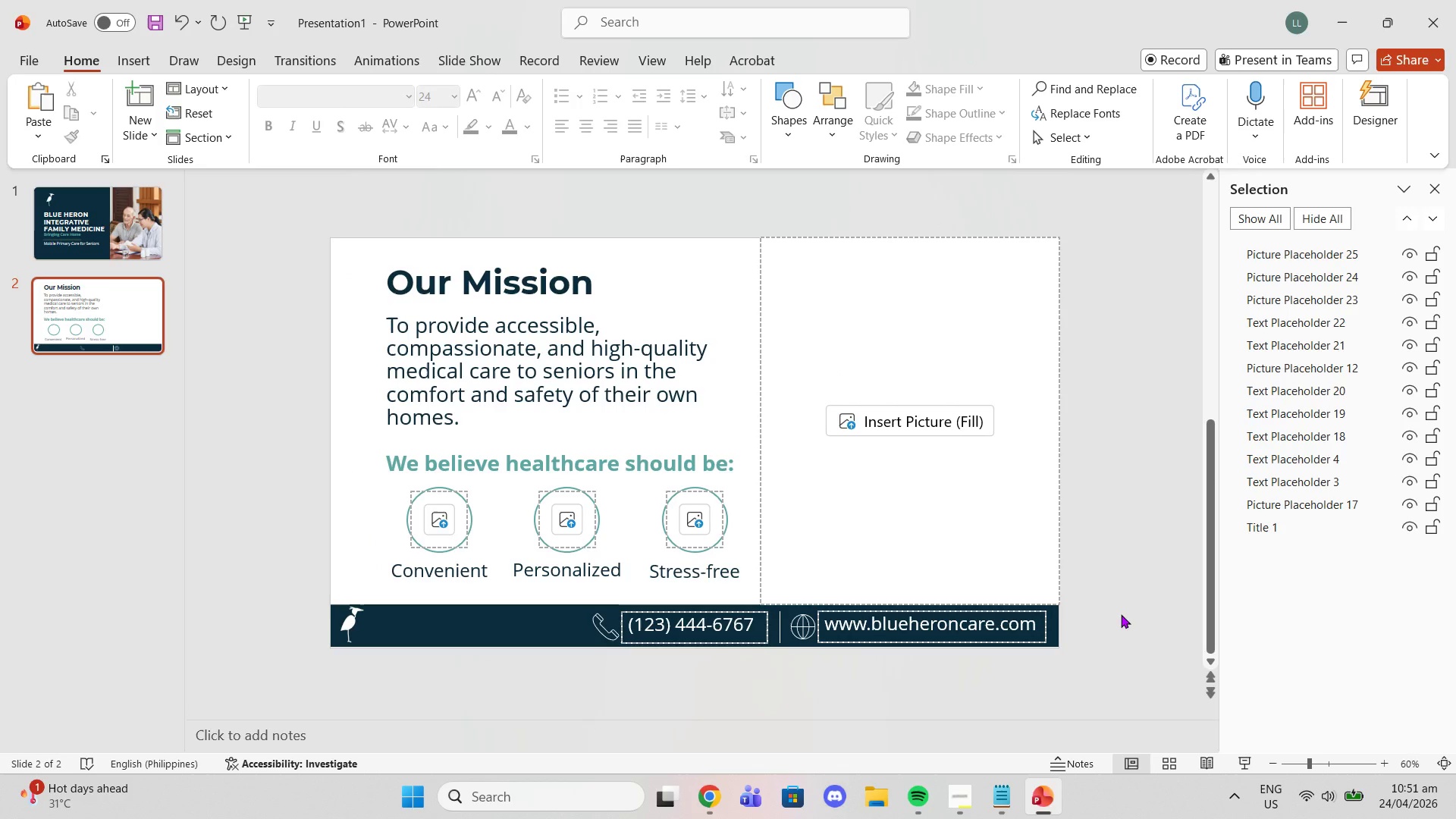 
wait(5.3)
 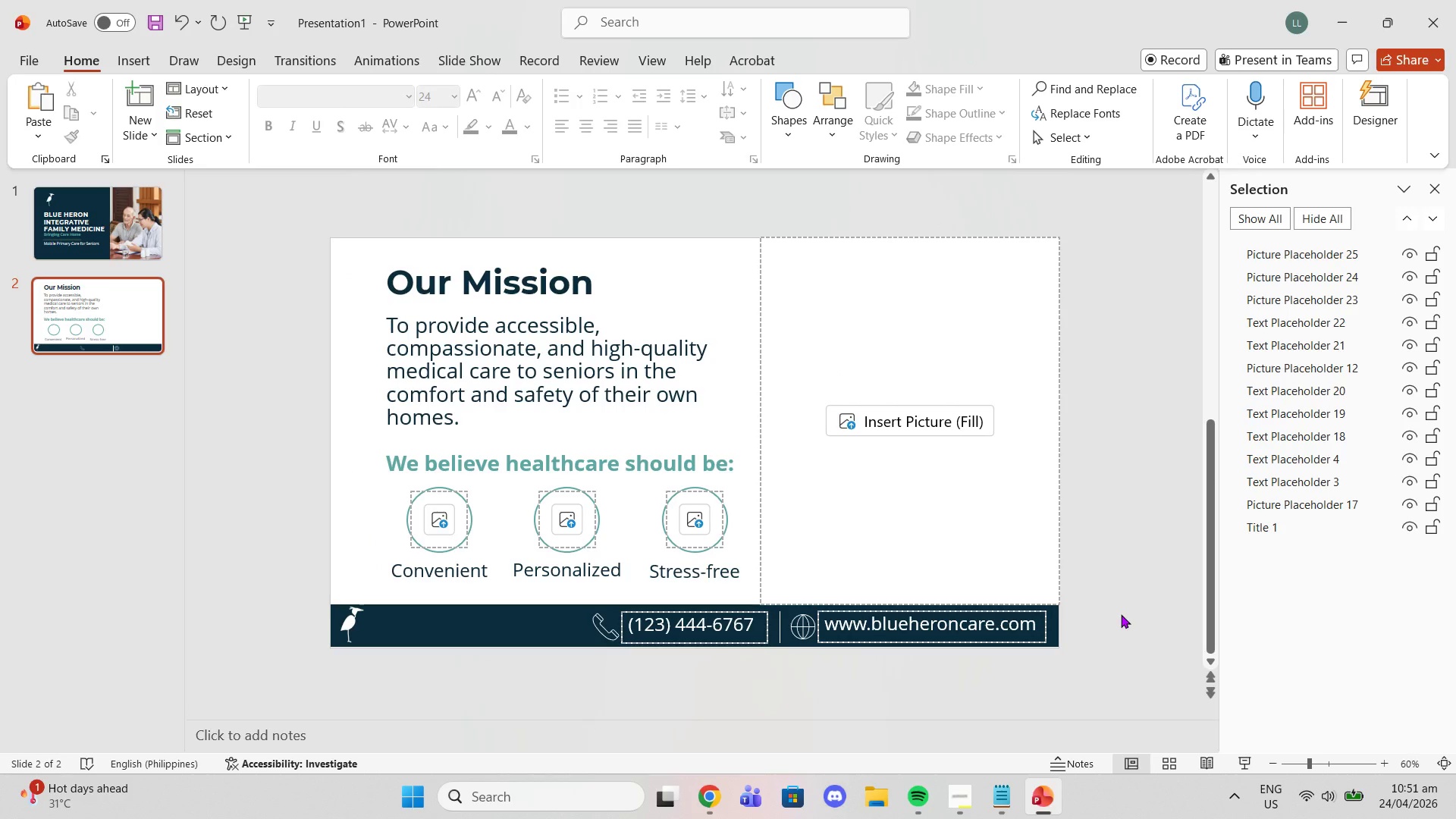 
left_click([1121, 614])
 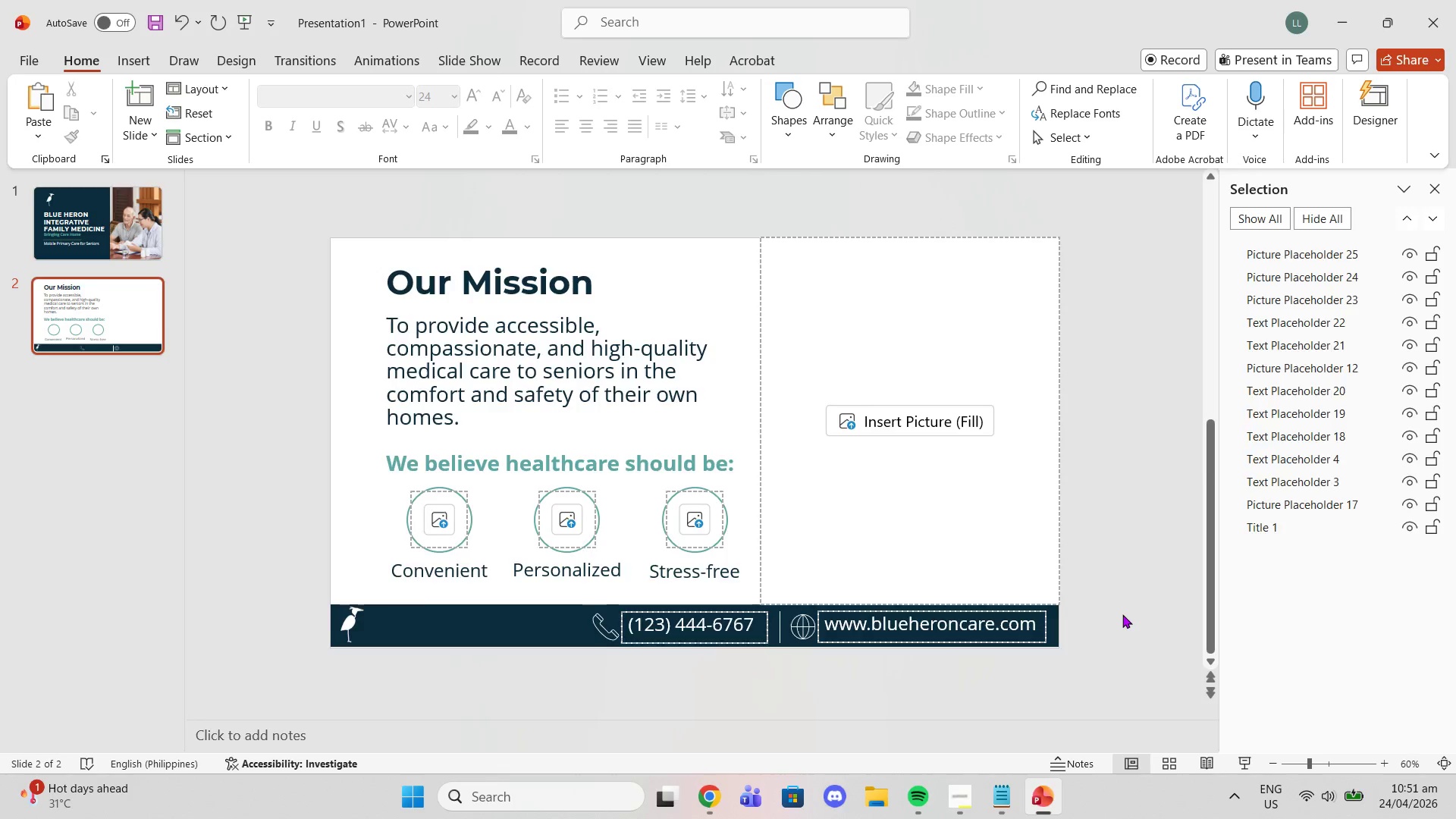 
scroll: coordinate [1122, 614], scroll_direction: up, amount: 1.0
 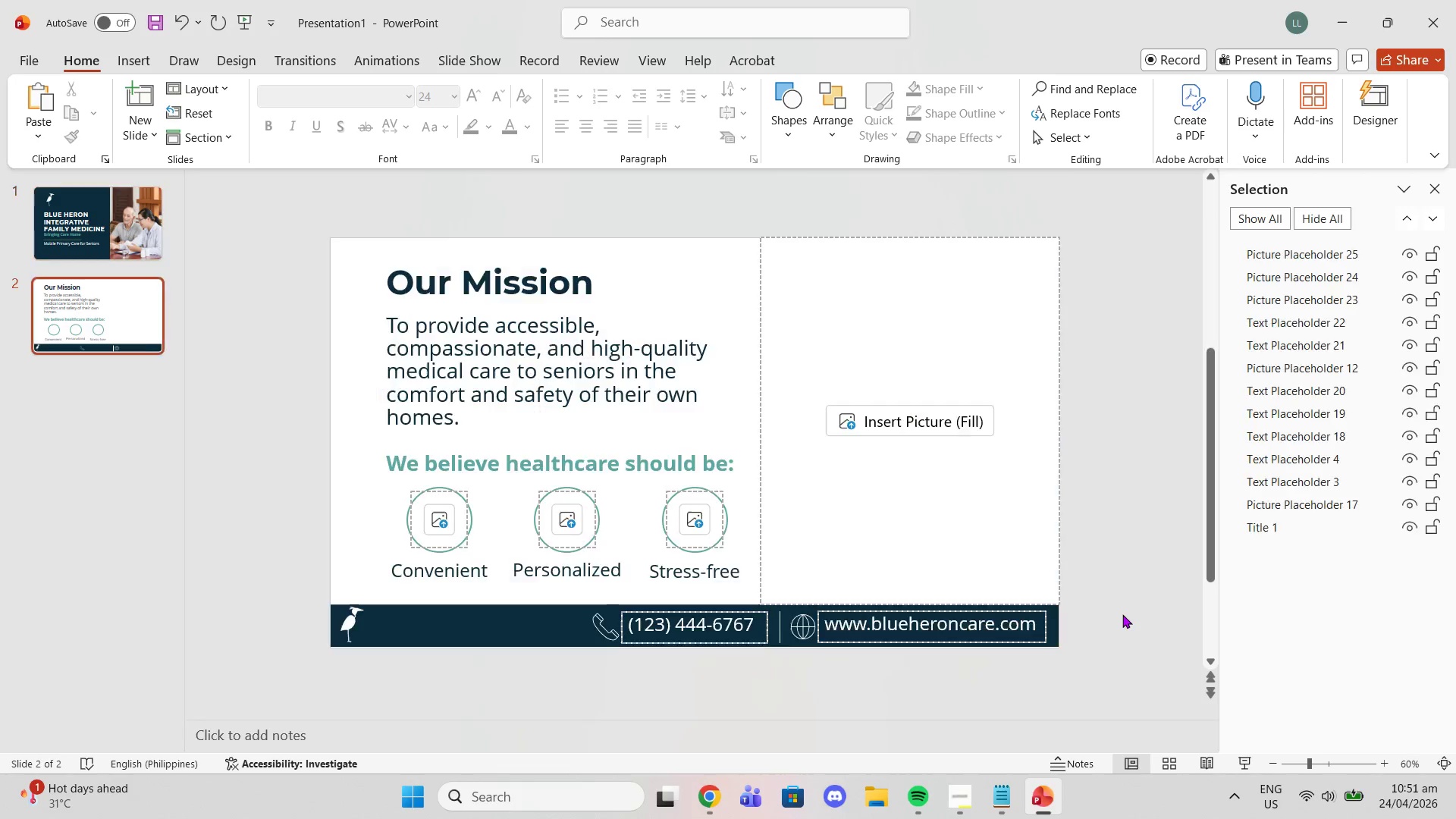 
scroll: coordinate [1122, 614], scroll_direction: down, amount: 2.0
 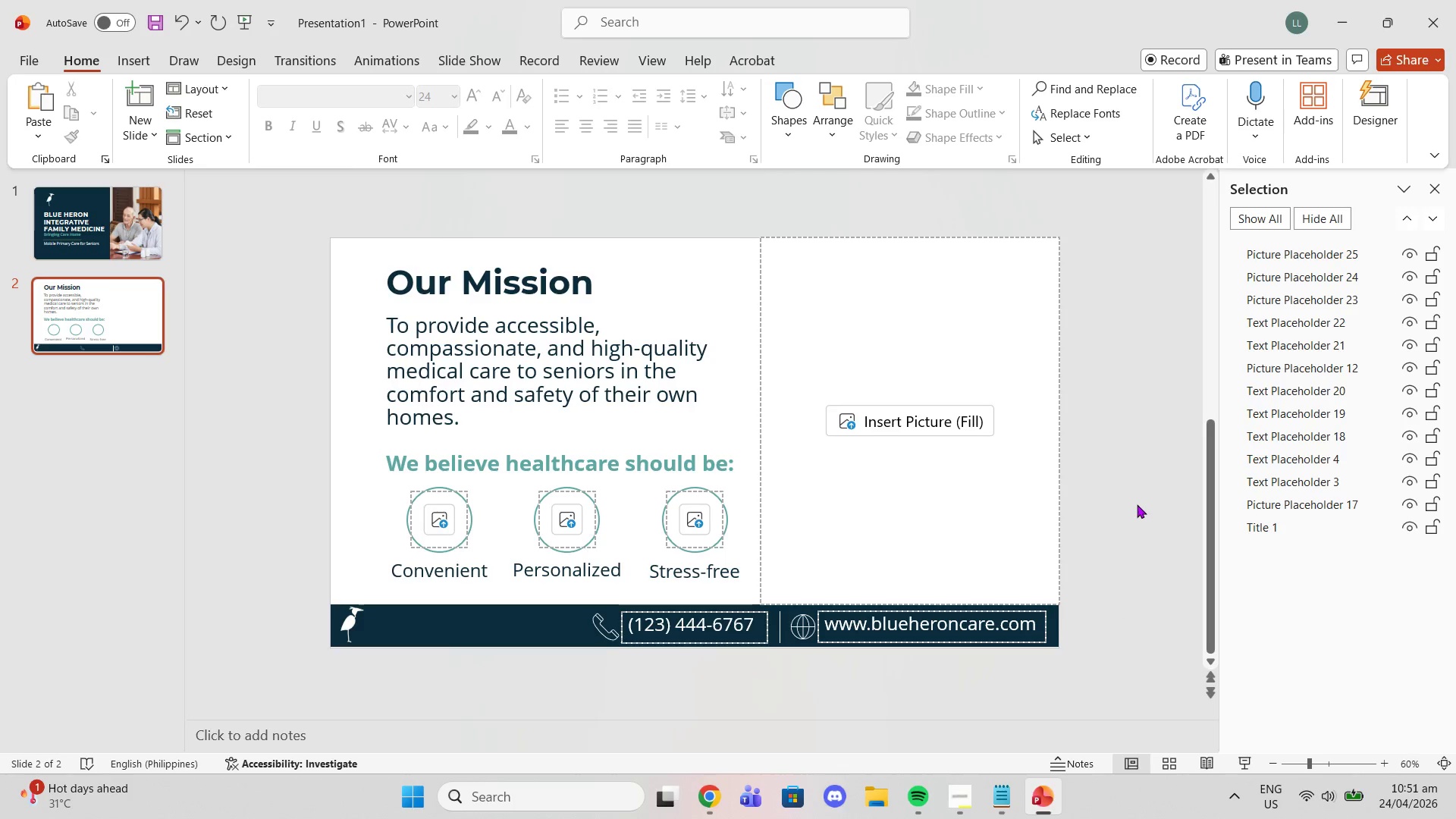 
left_click([1137, 504])
 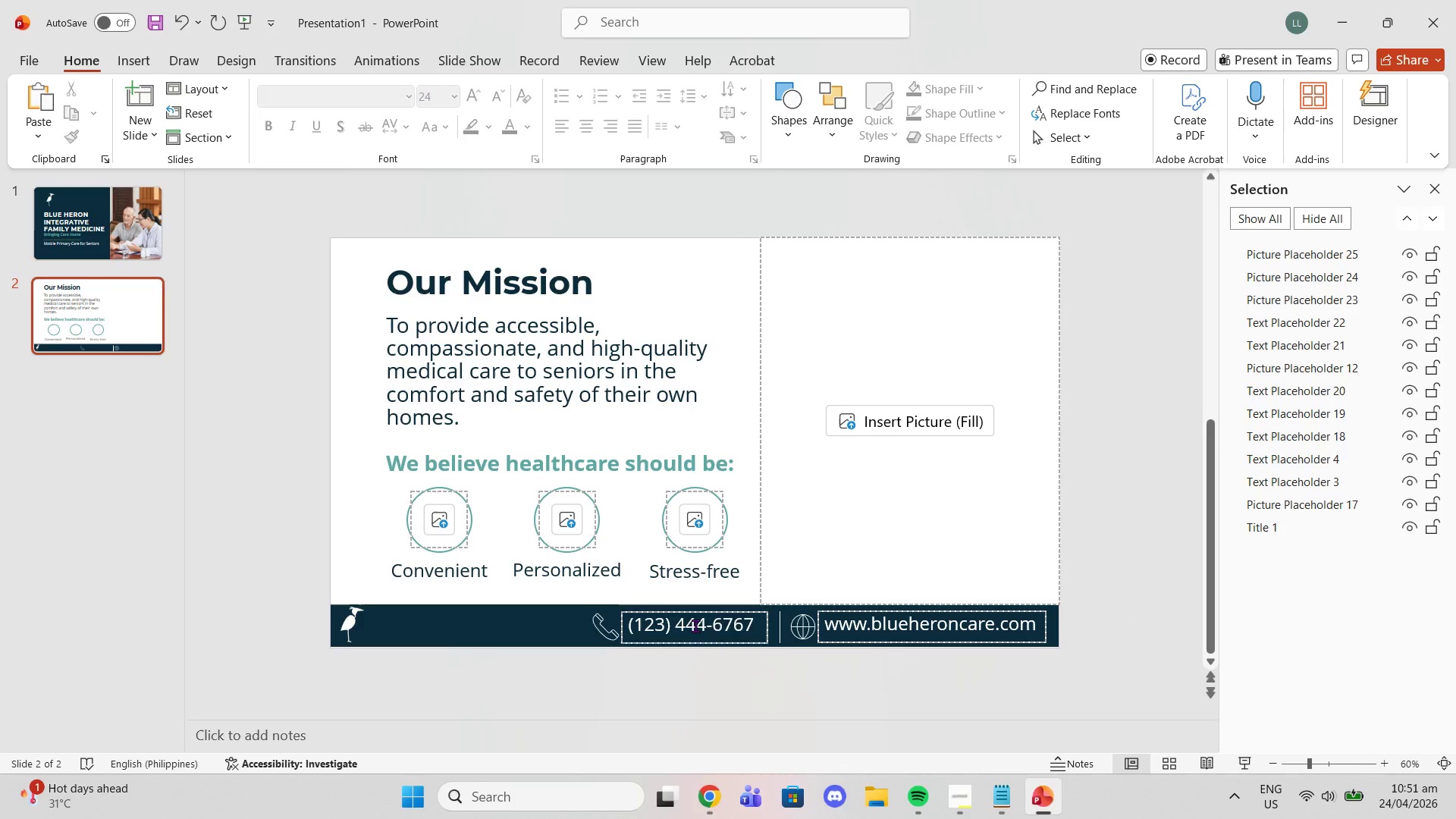 
left_click([695, 626])
 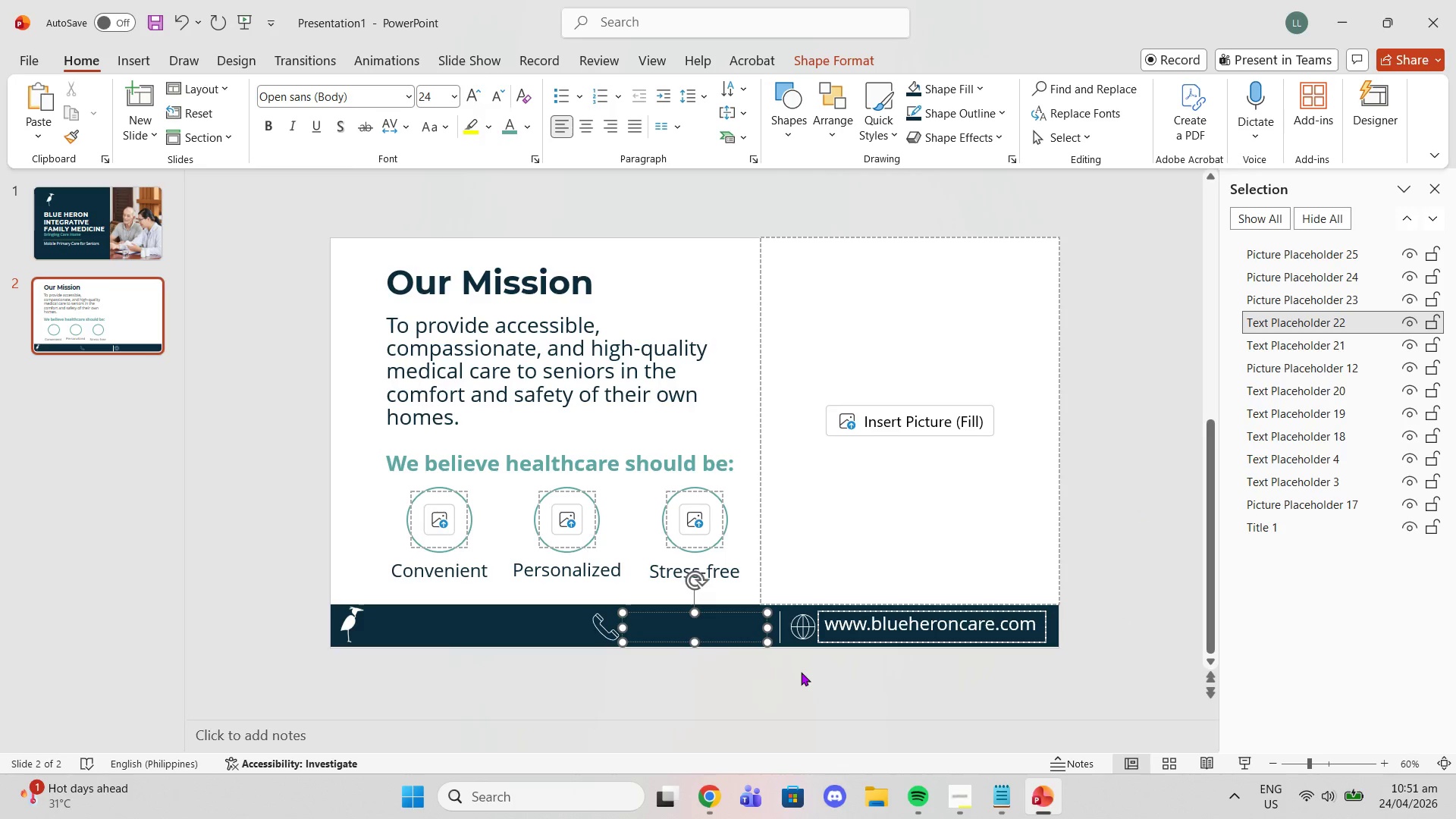 
left_click([803, 674])
 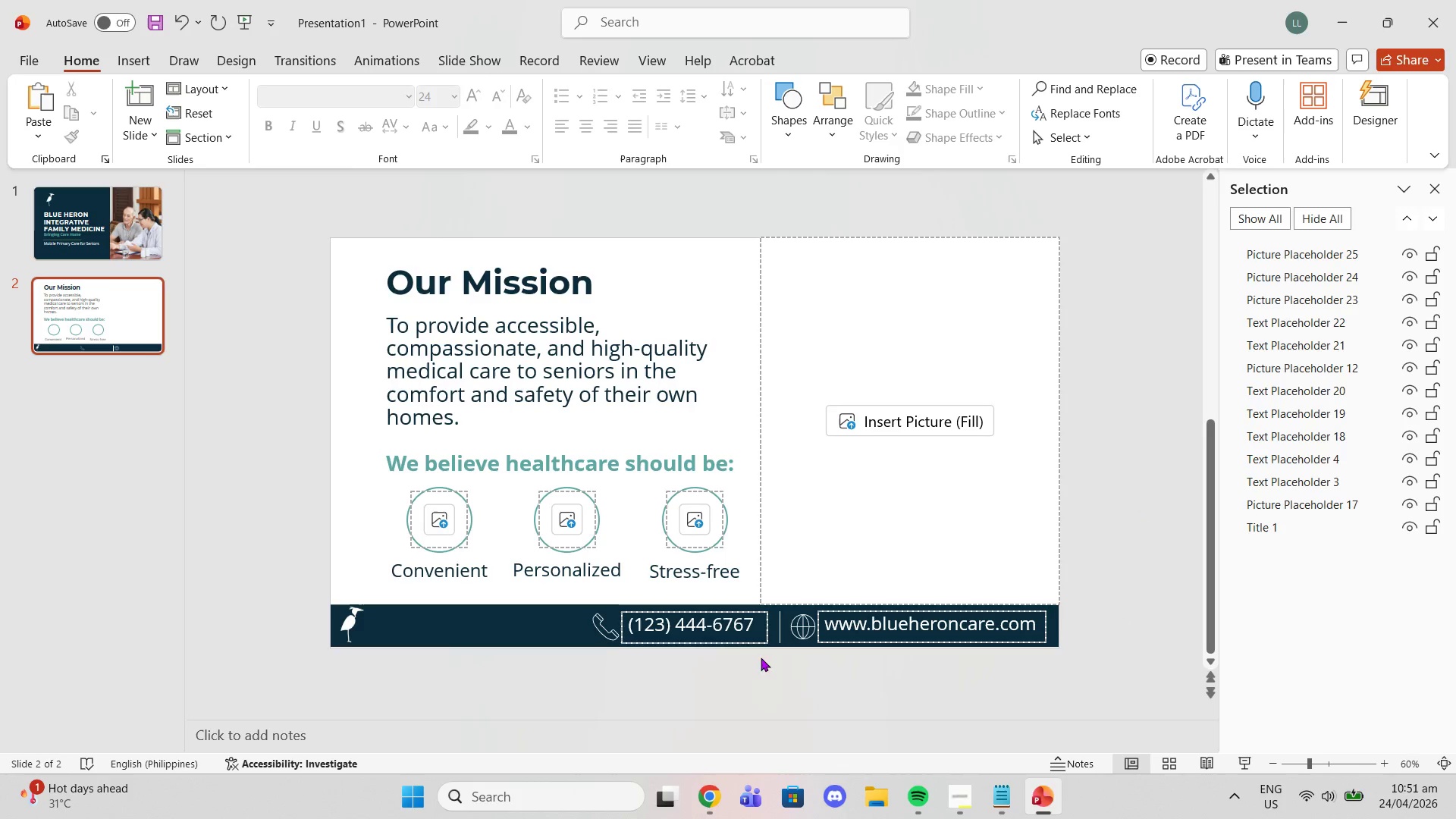 
left_click([714, 624])
 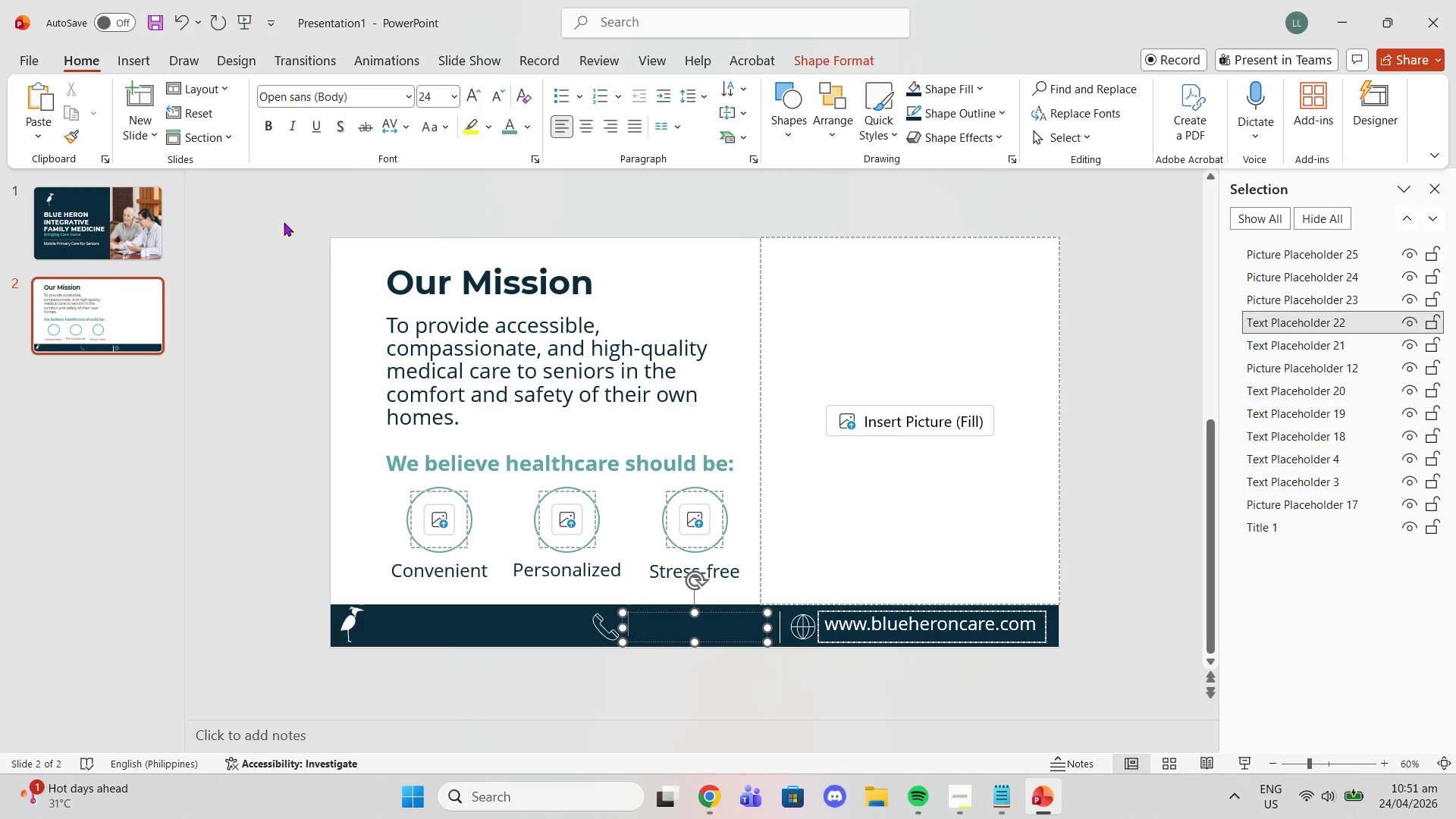 
left_click([243, 265])
 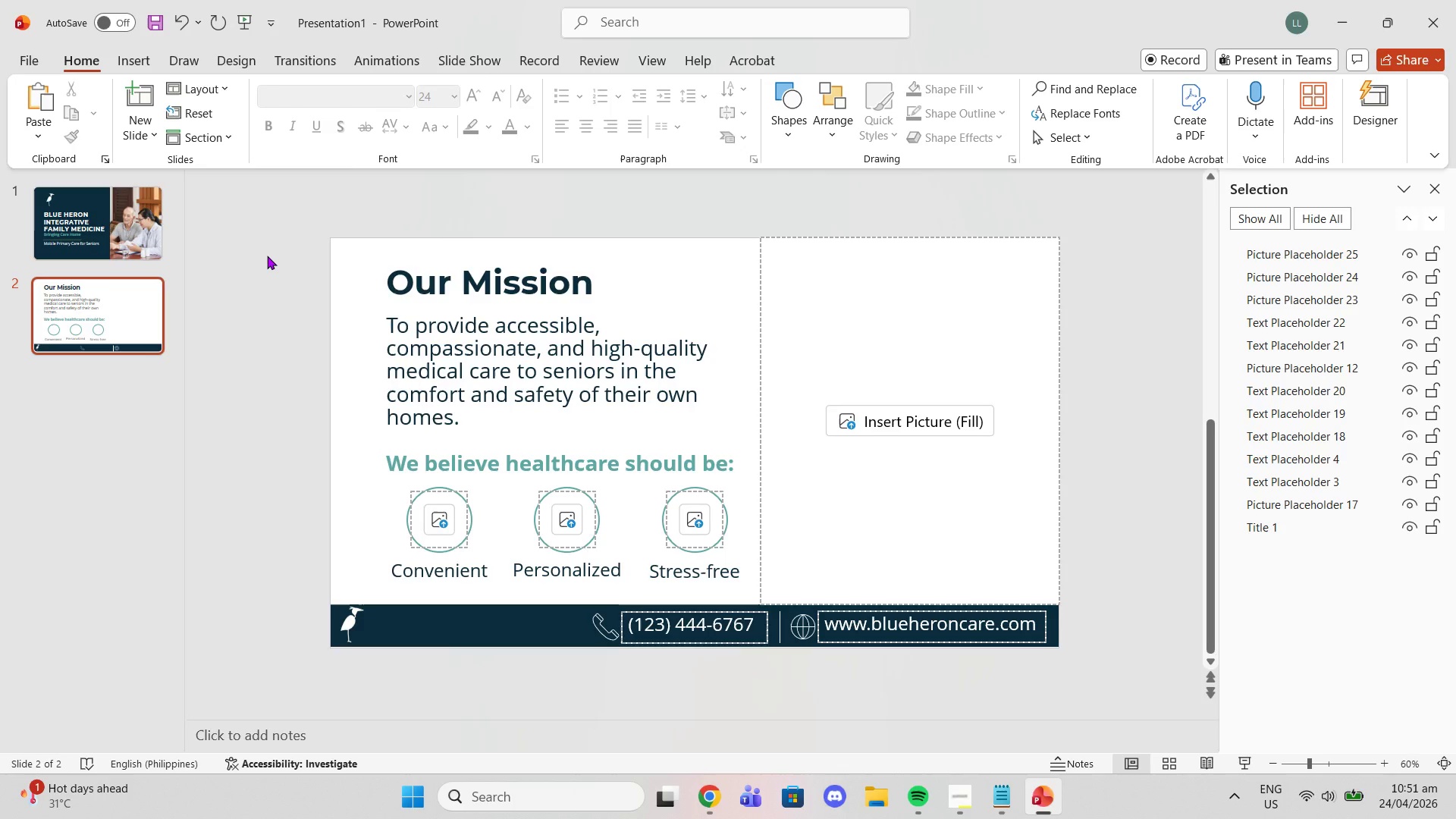 
key(Control+S)
 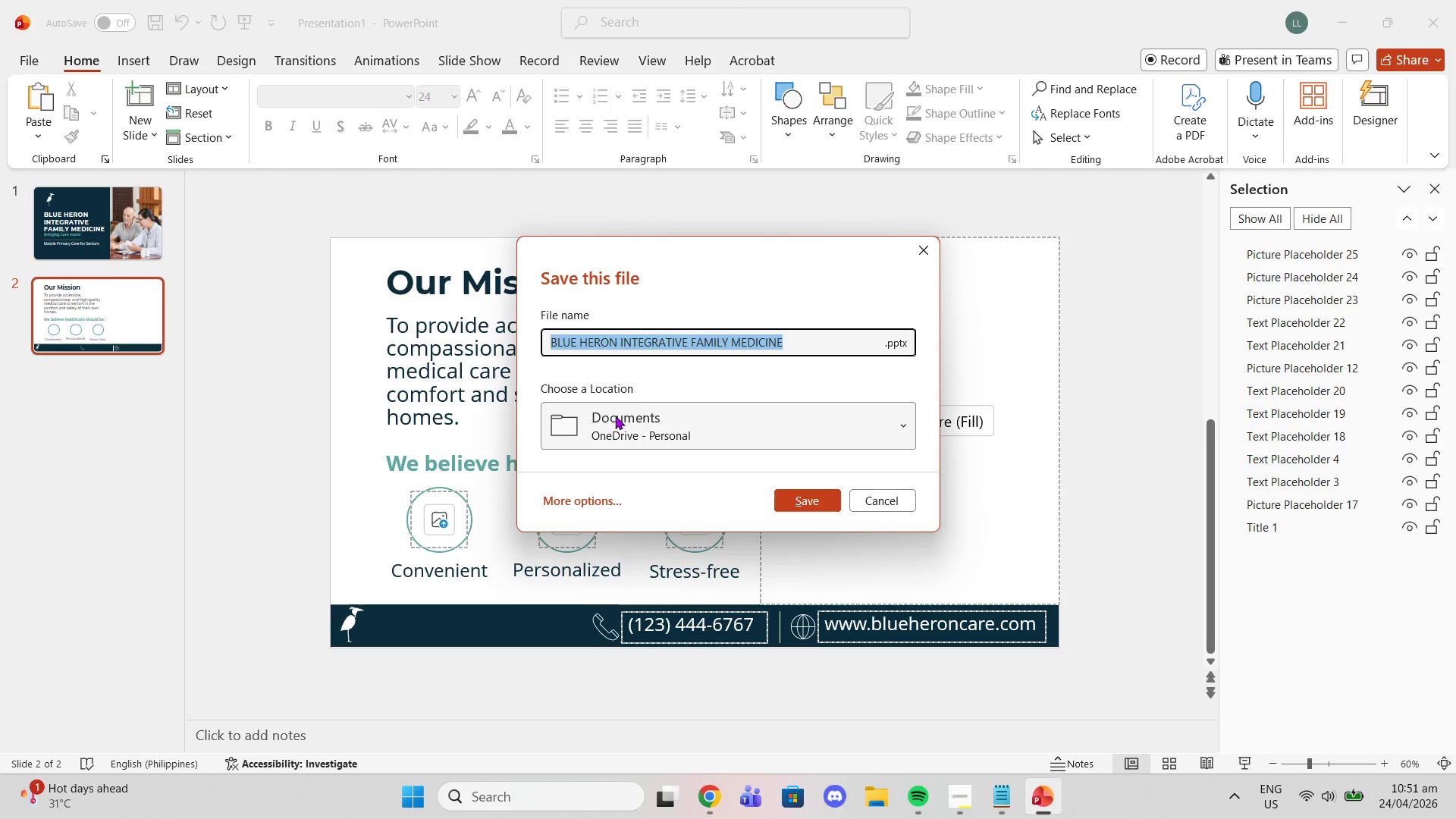 
left_click([628, 421])
 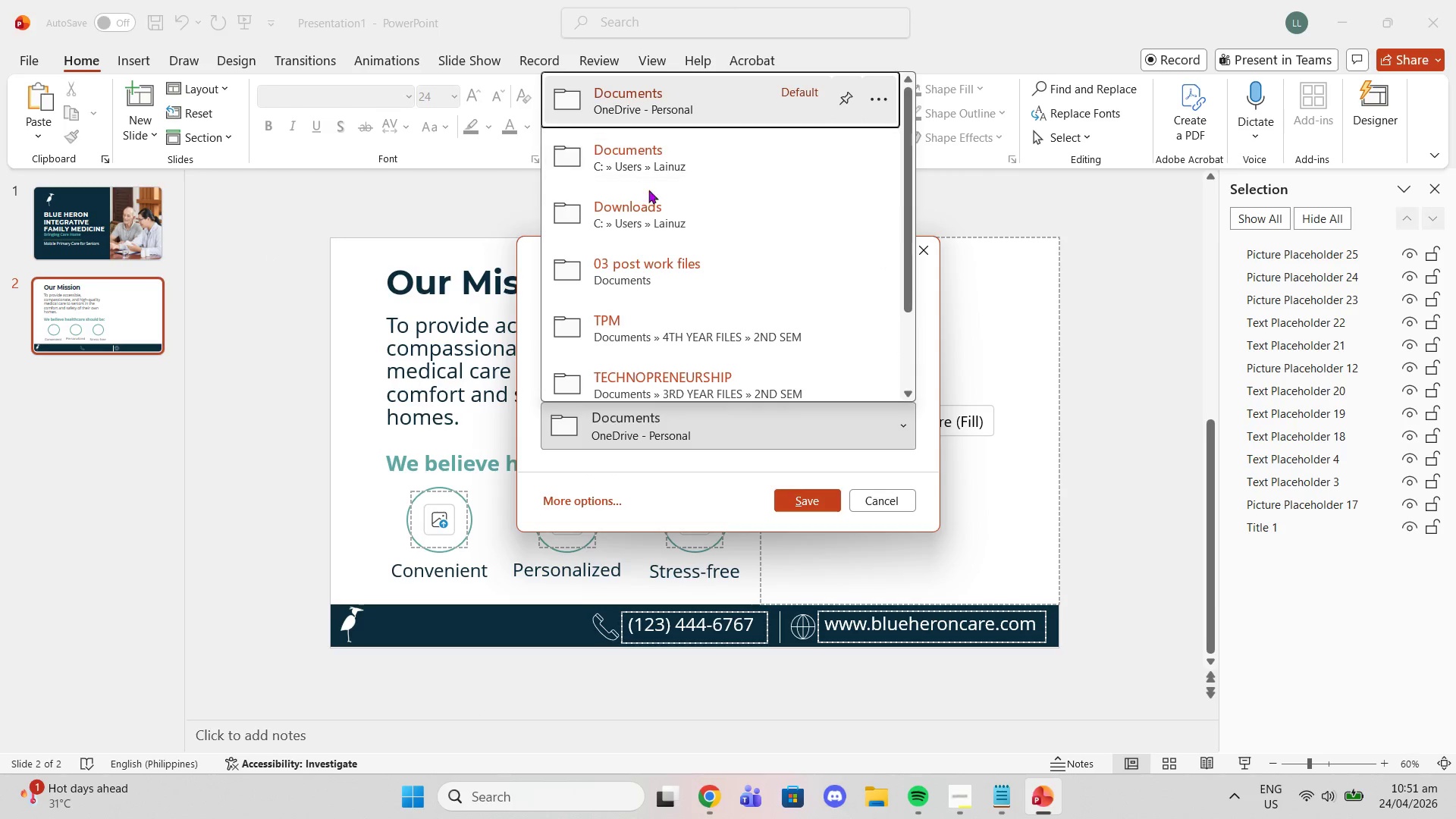 
left_click([658, 205])
 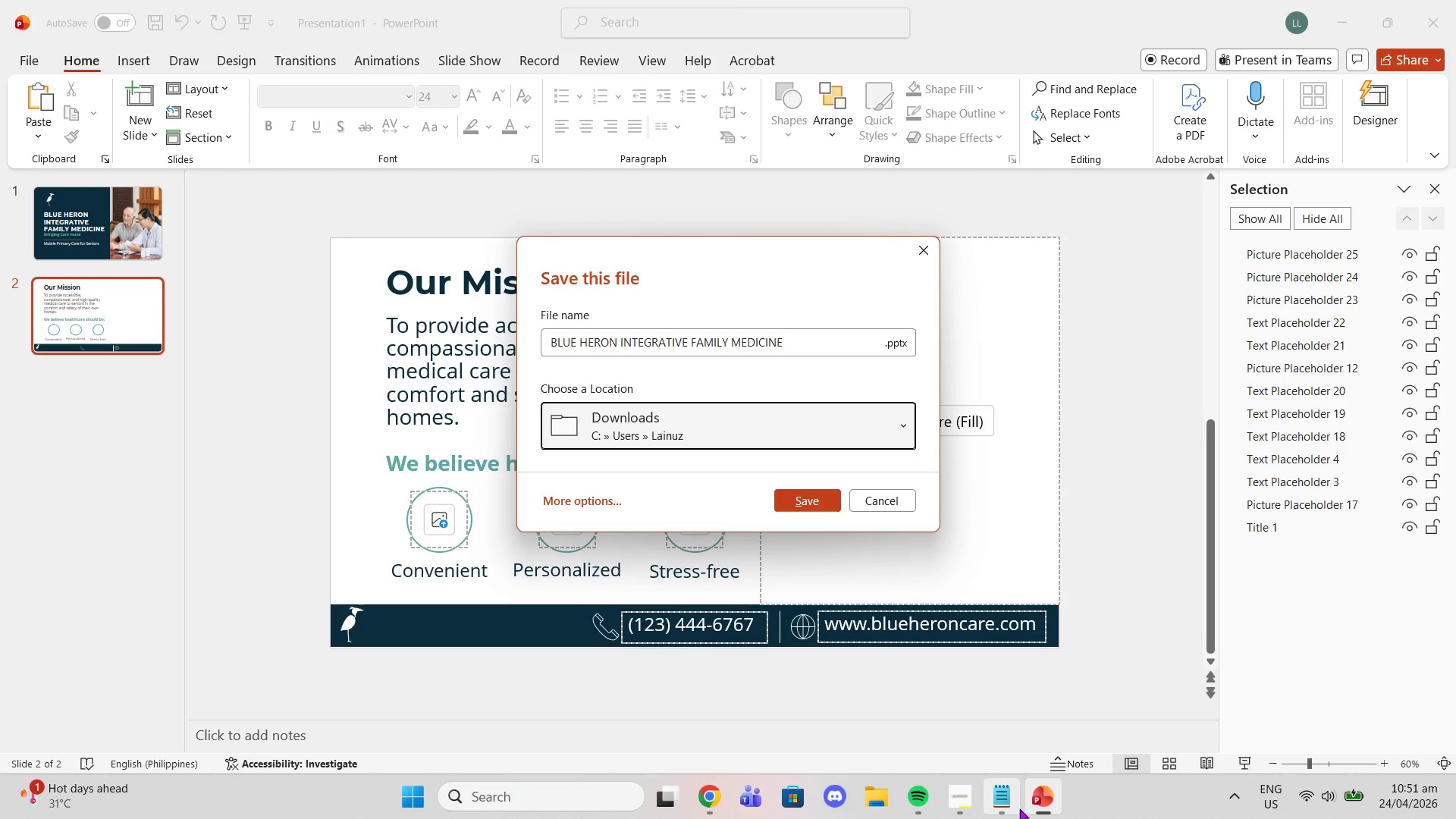 
scroll: coordinate [667, 444], scroll_direction: up, amount: 11.0
 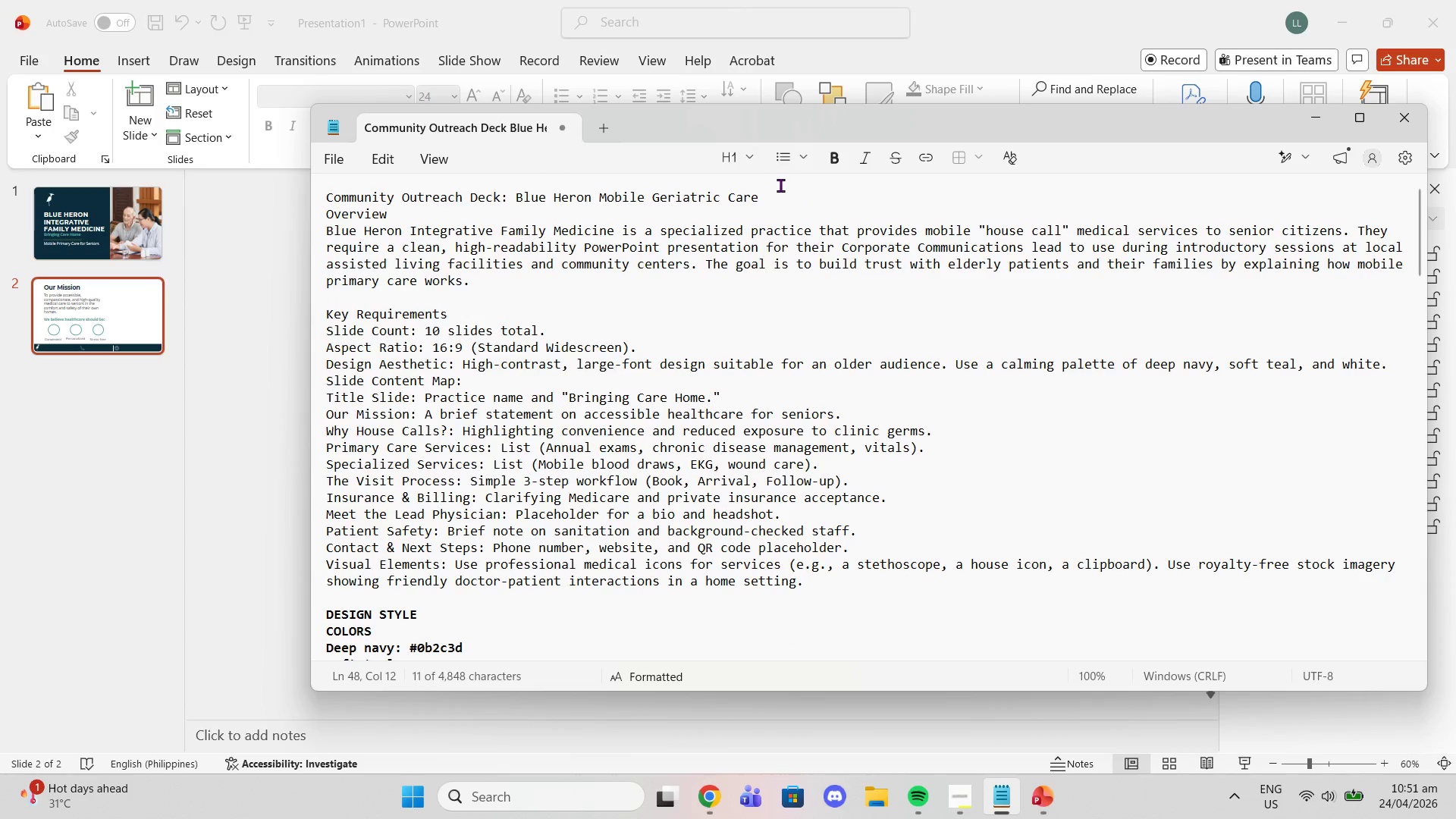 
left_click_drag(start_coordinate=[780, 194], to_coordinate=[280, 196])
 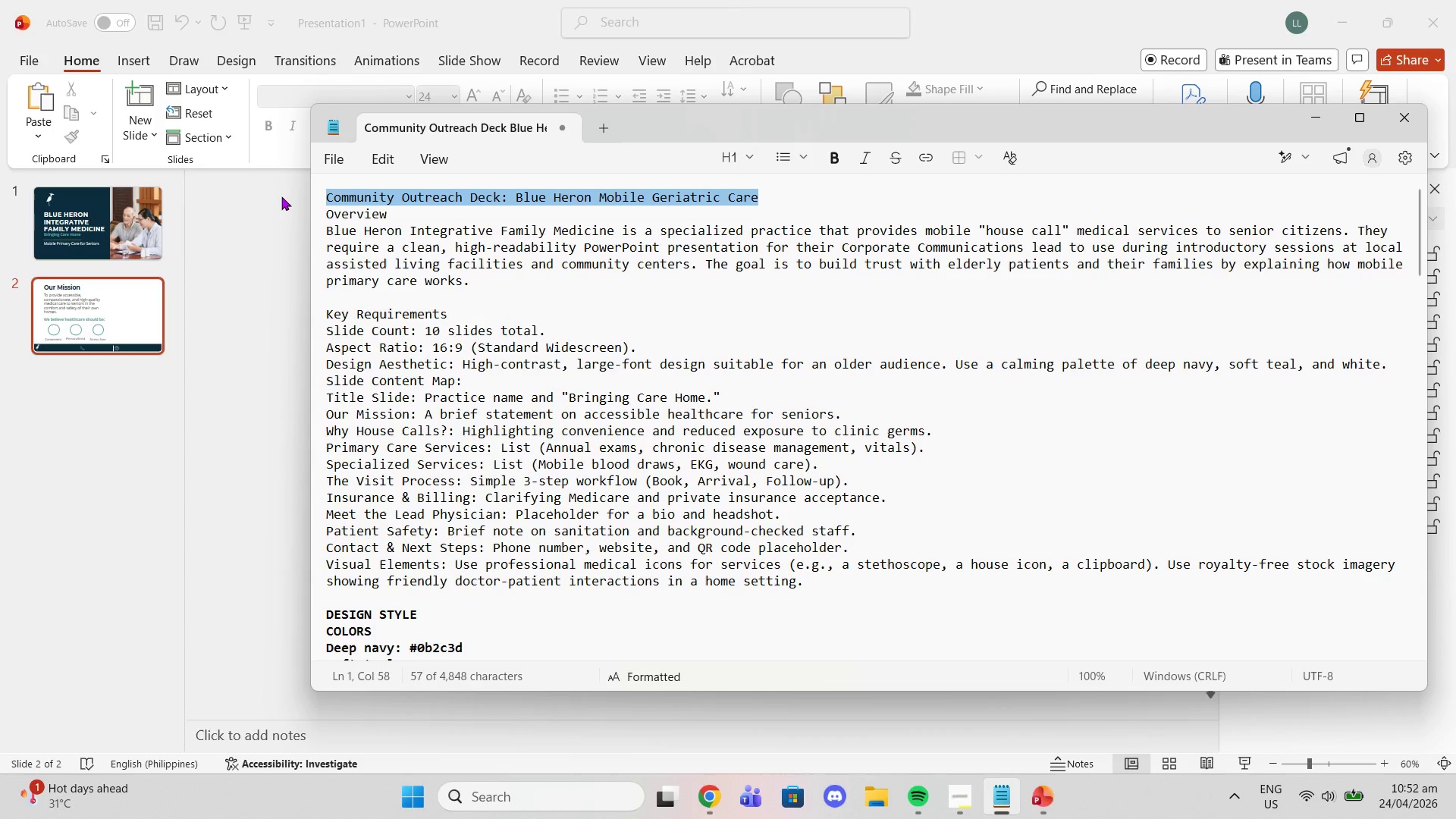 
key(Control+ControlLeft)
 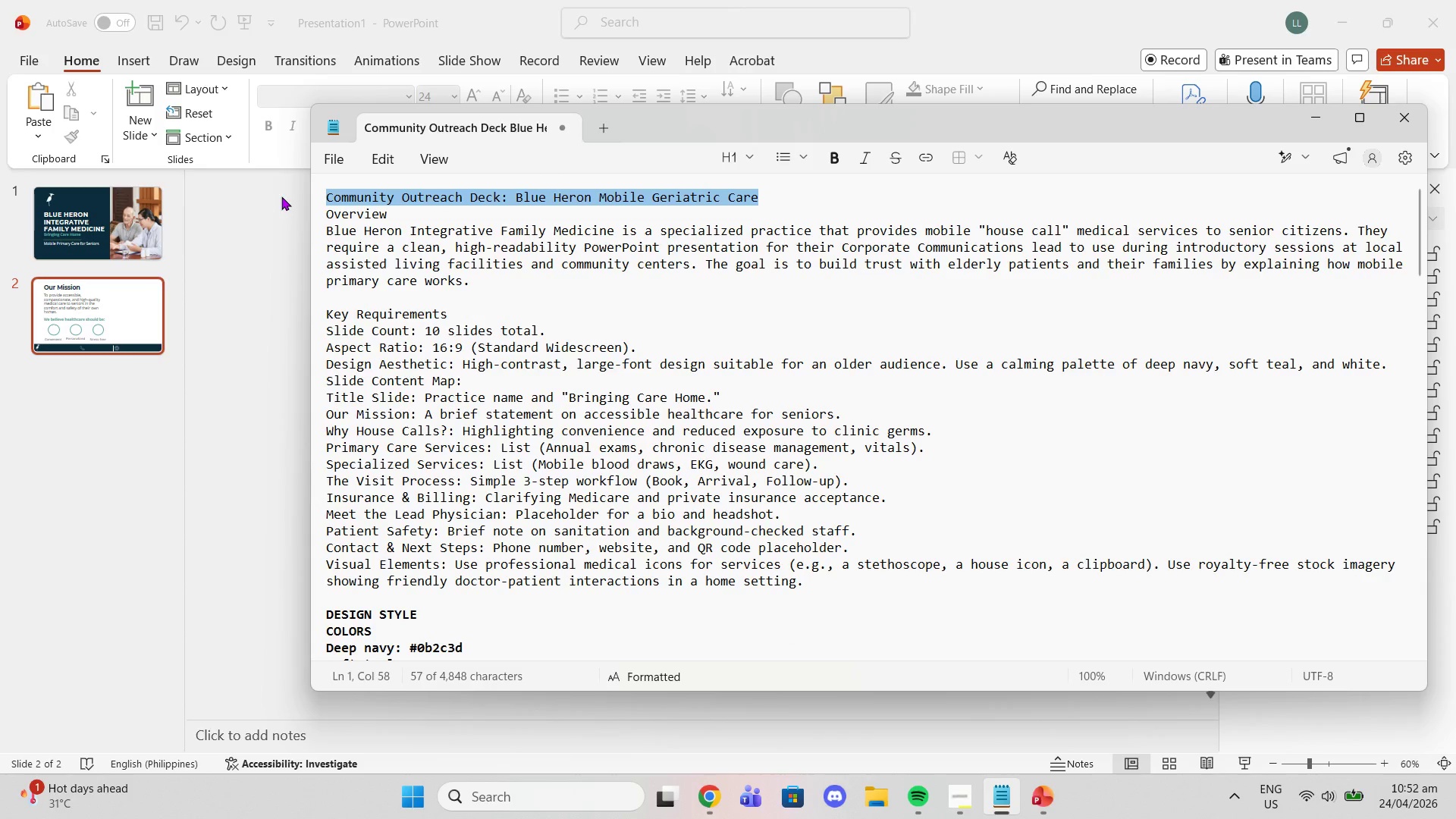 
key(Control+C)
 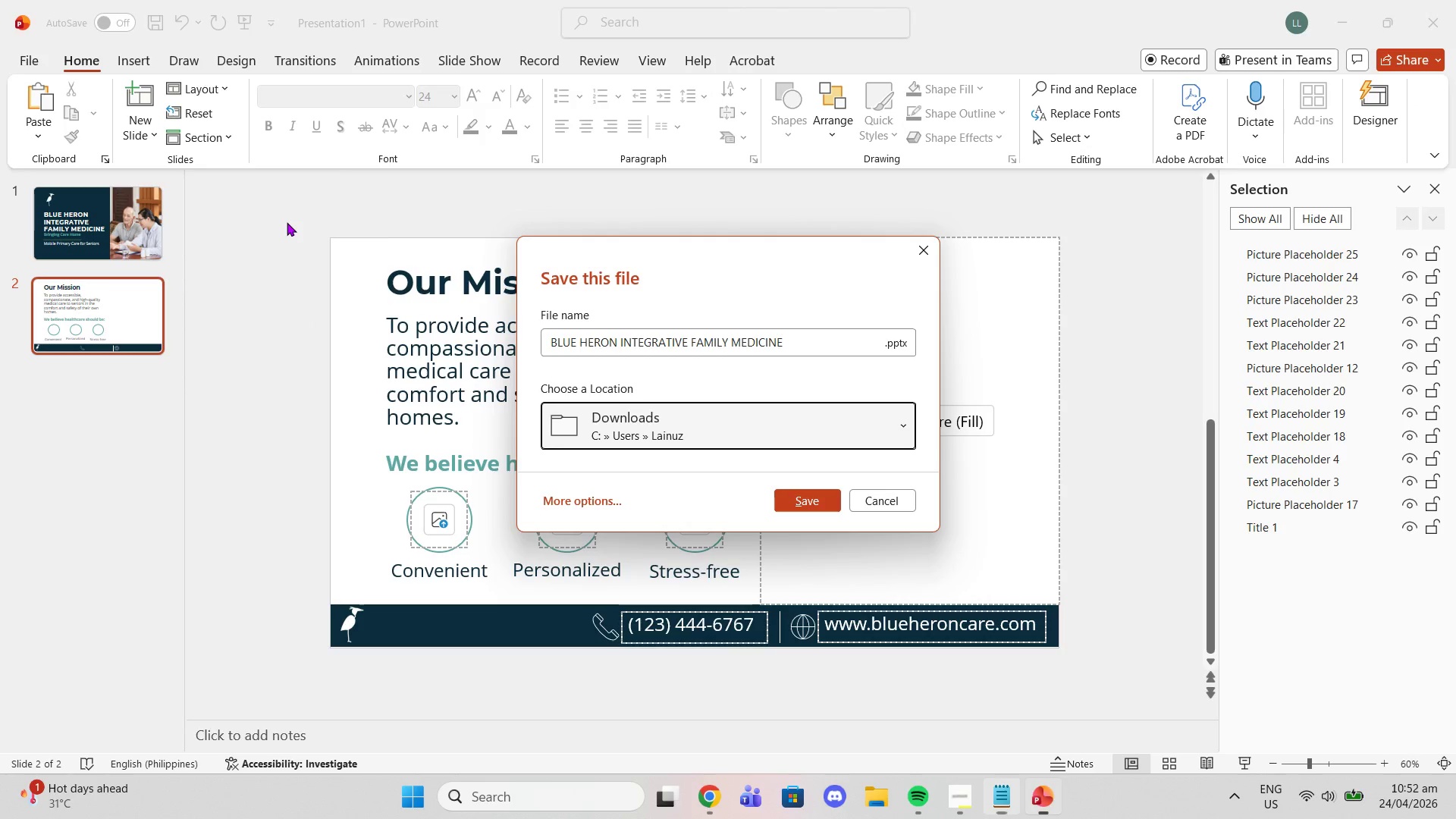 
left_click([287, 222])
 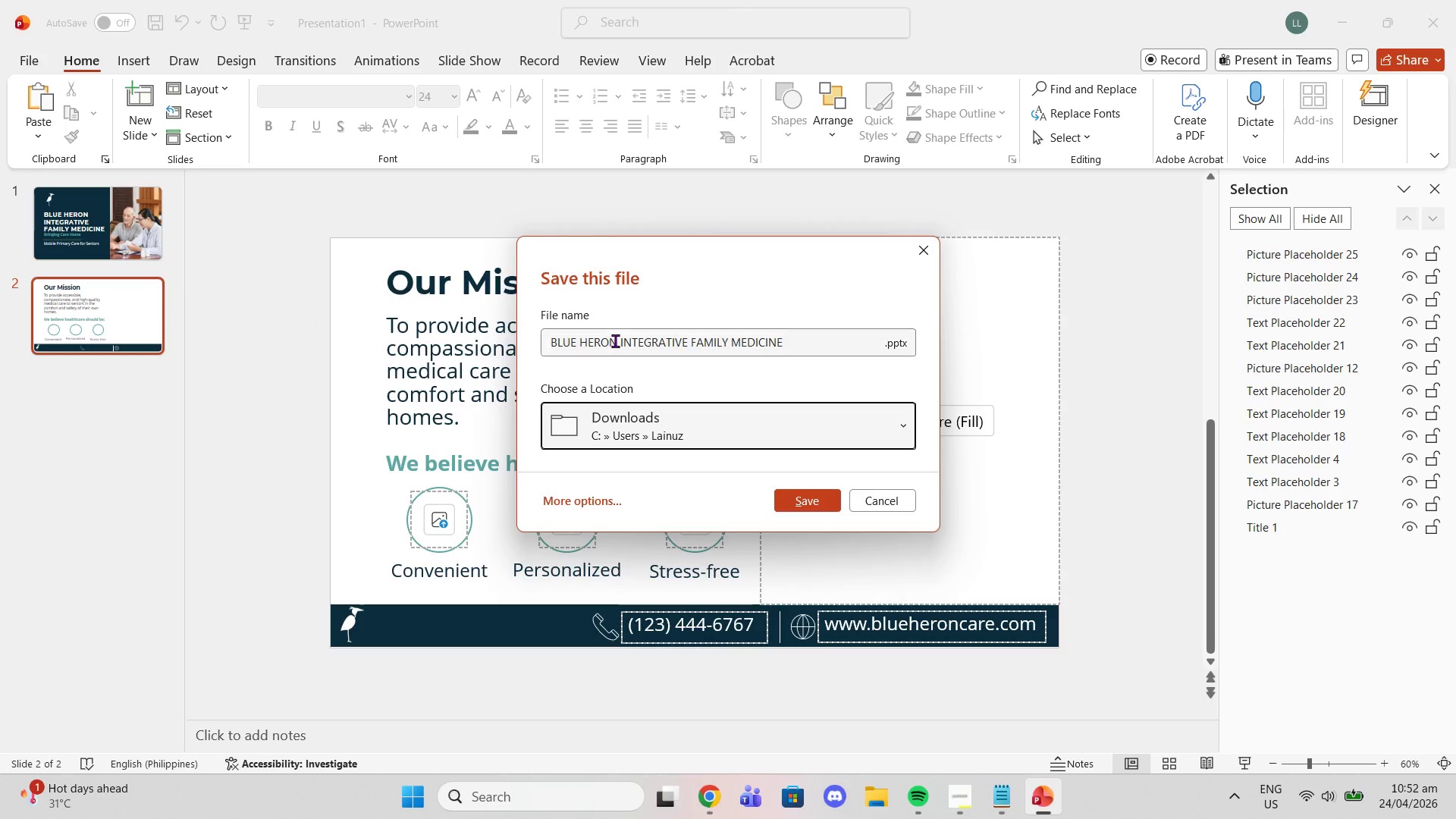 
left_click([615, 340])
 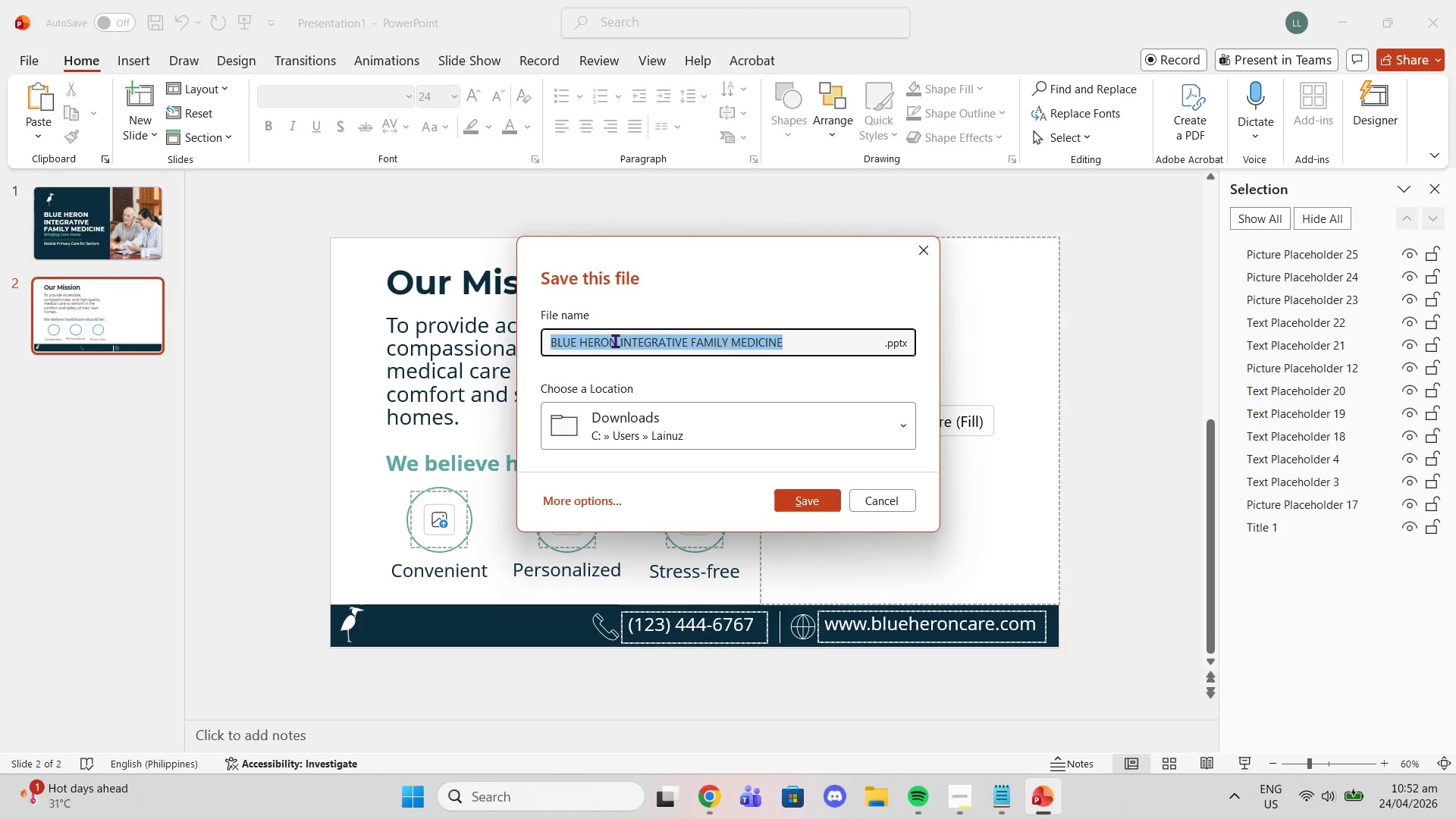 
key(Control+V)
 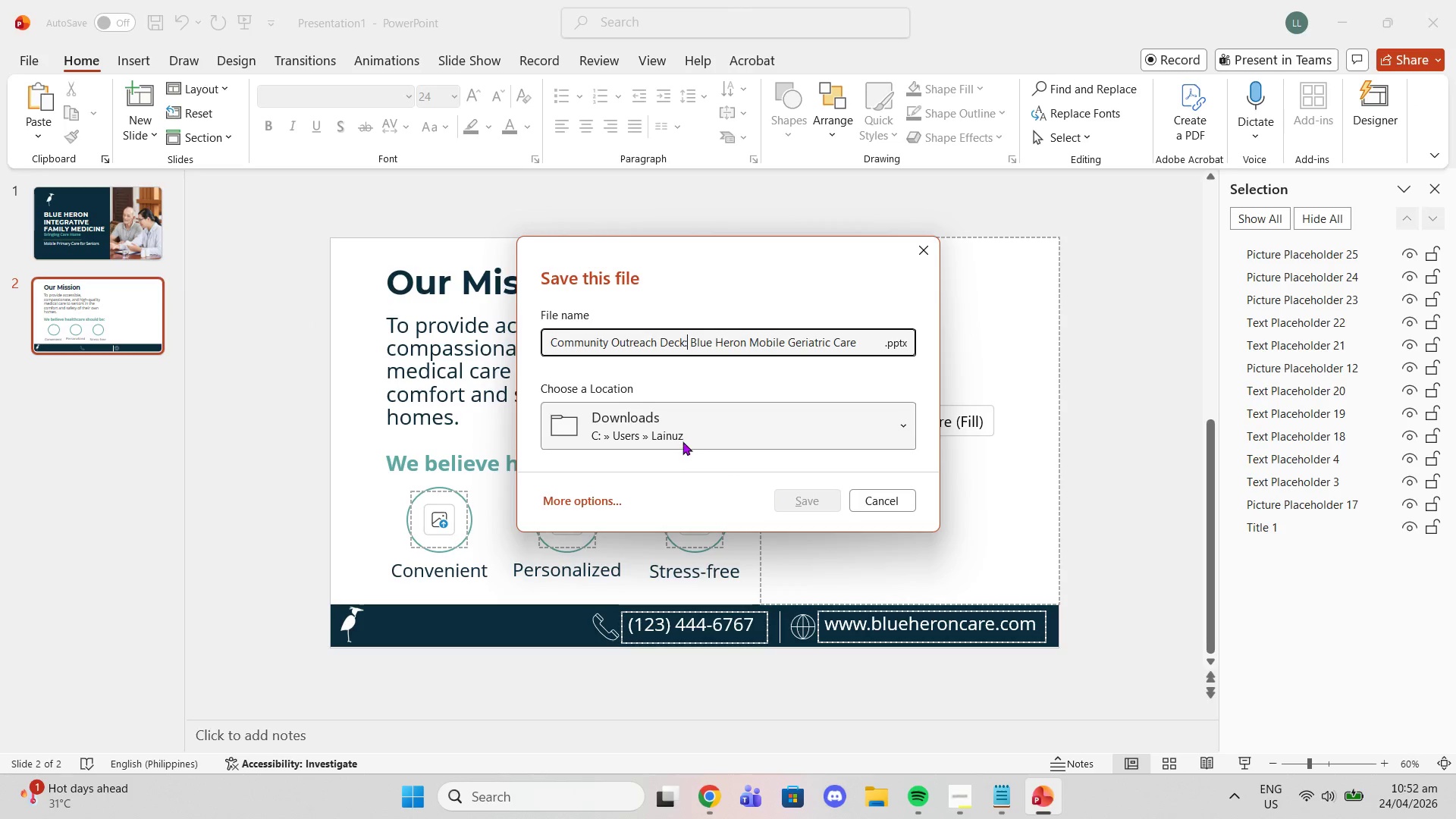 
key(Backspace)
 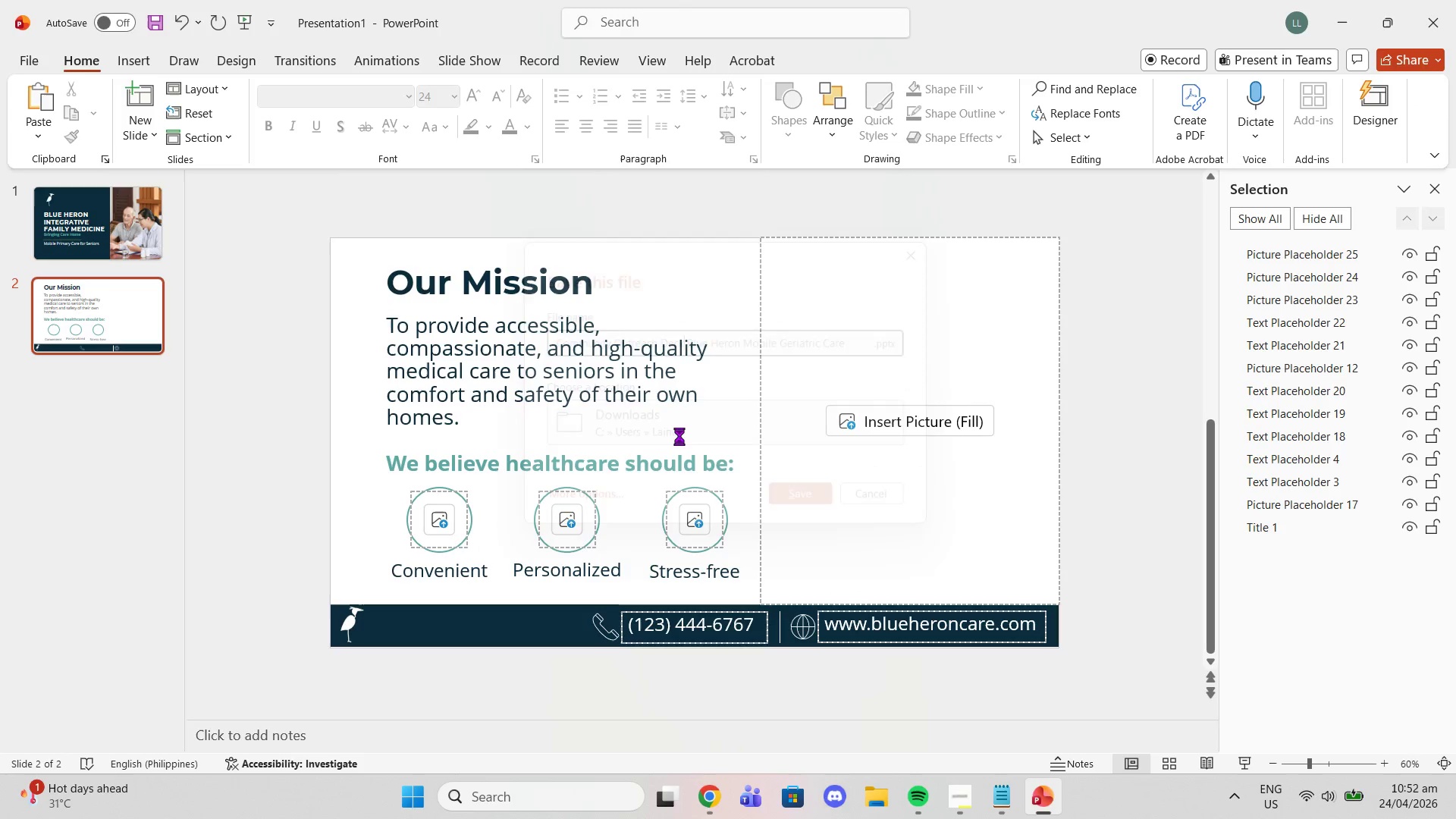 
key(Enter)
 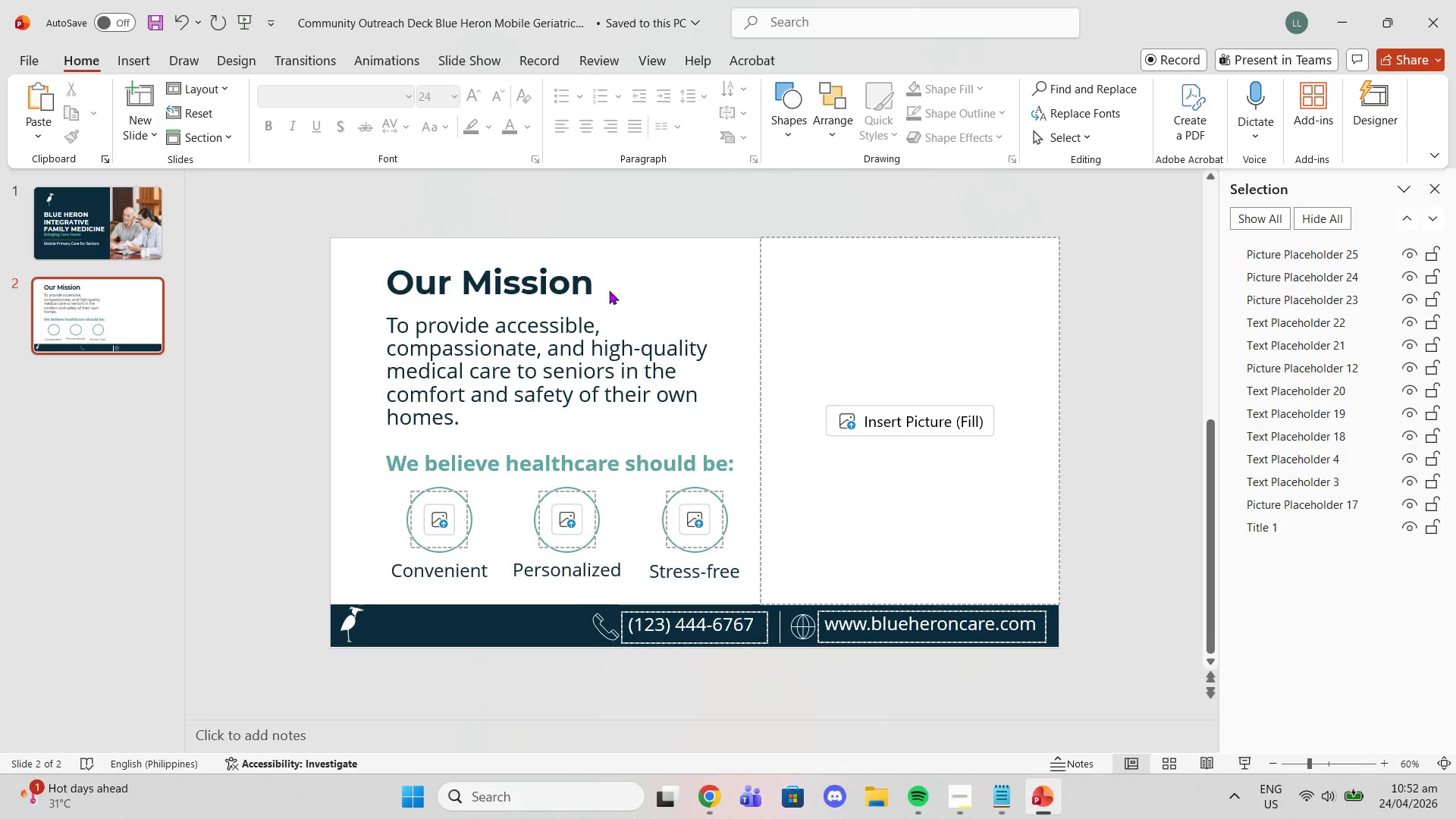 
scroll: coordinate [610, 290], scroll_direction: up, amount: 1.0
 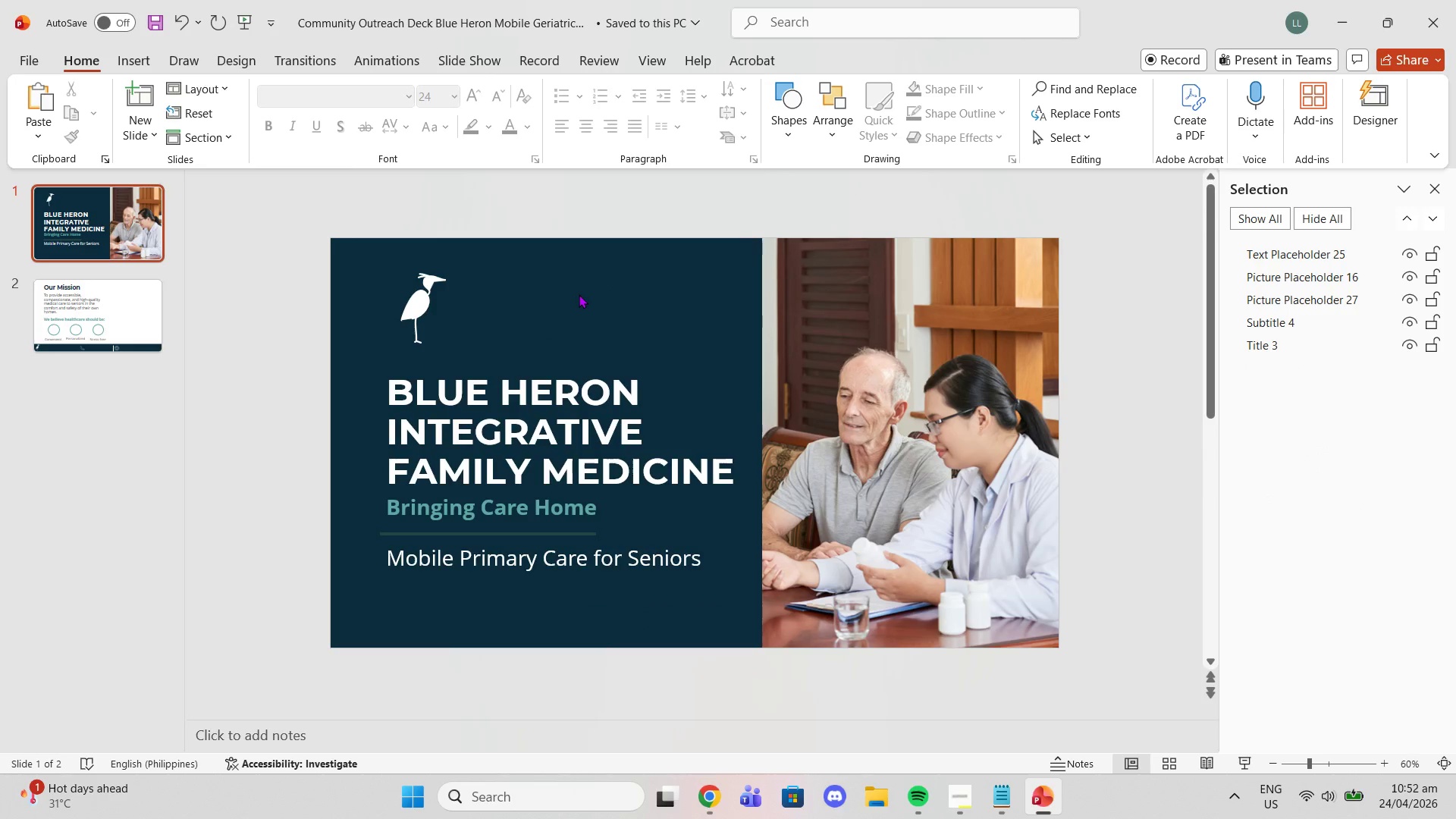 
scroll: coordinate [579, 294], scroll_direction: down, amount: 1.0
 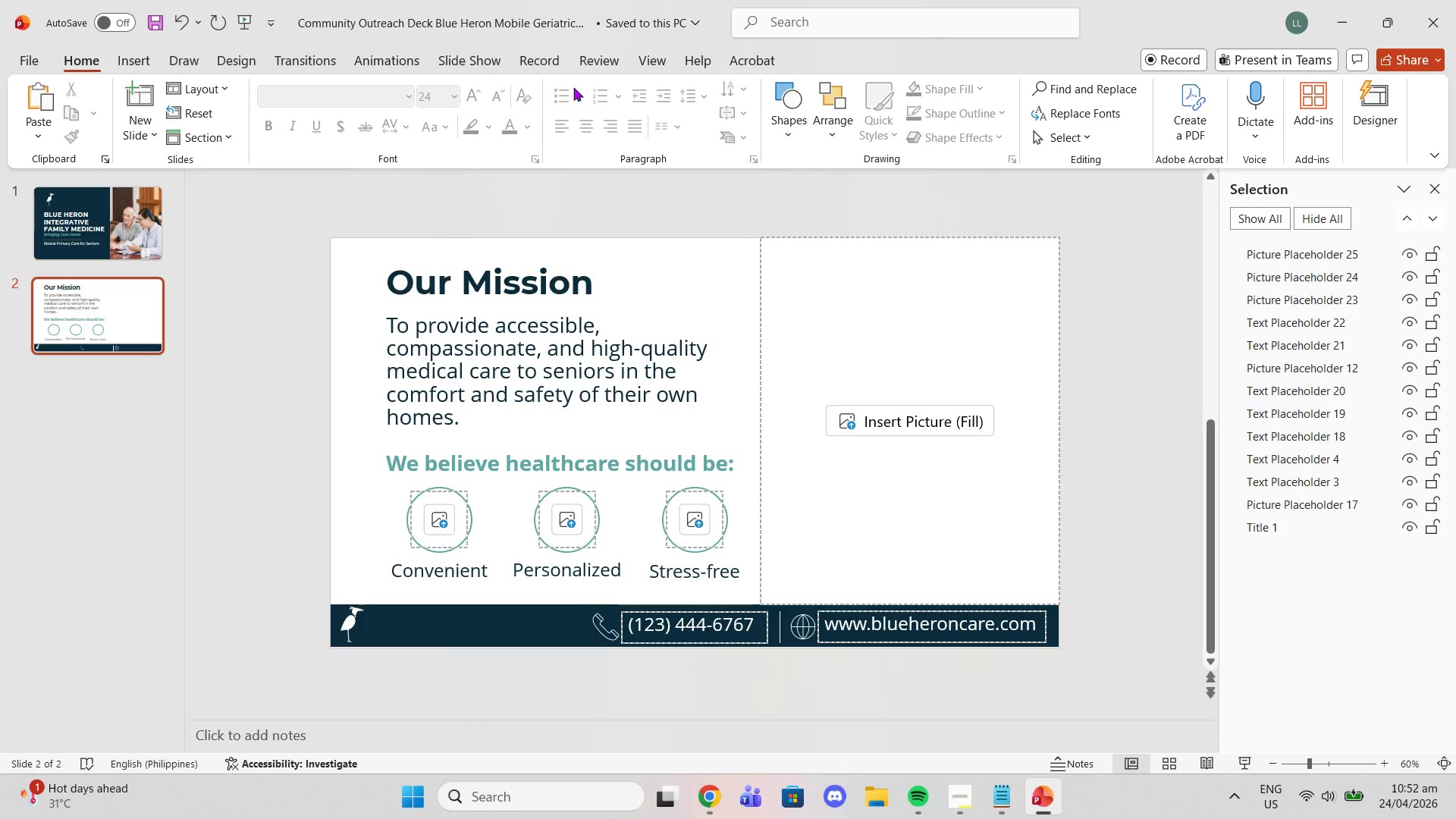 
left_click([644, 65])
 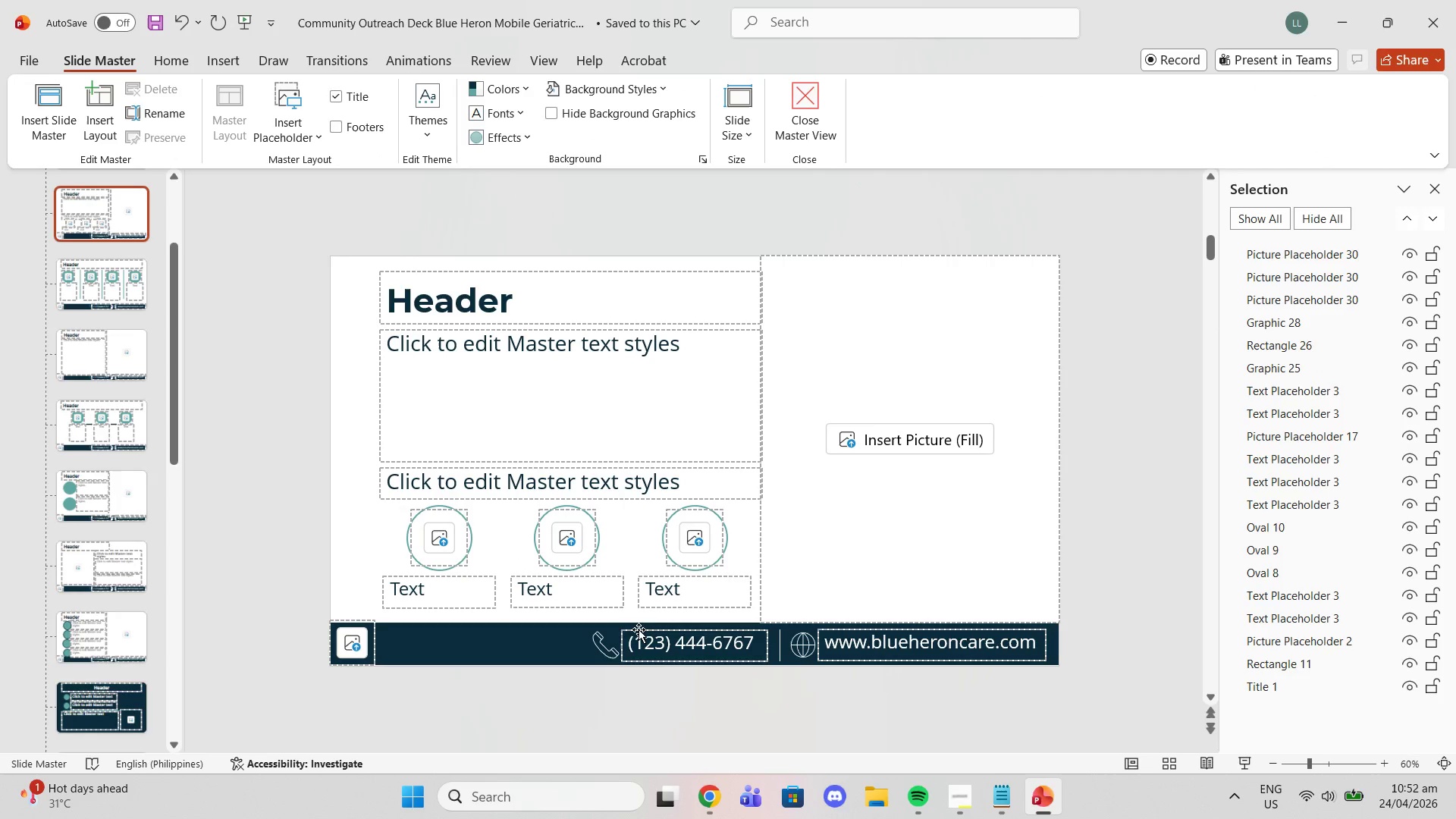 
left_click([621, 636])
 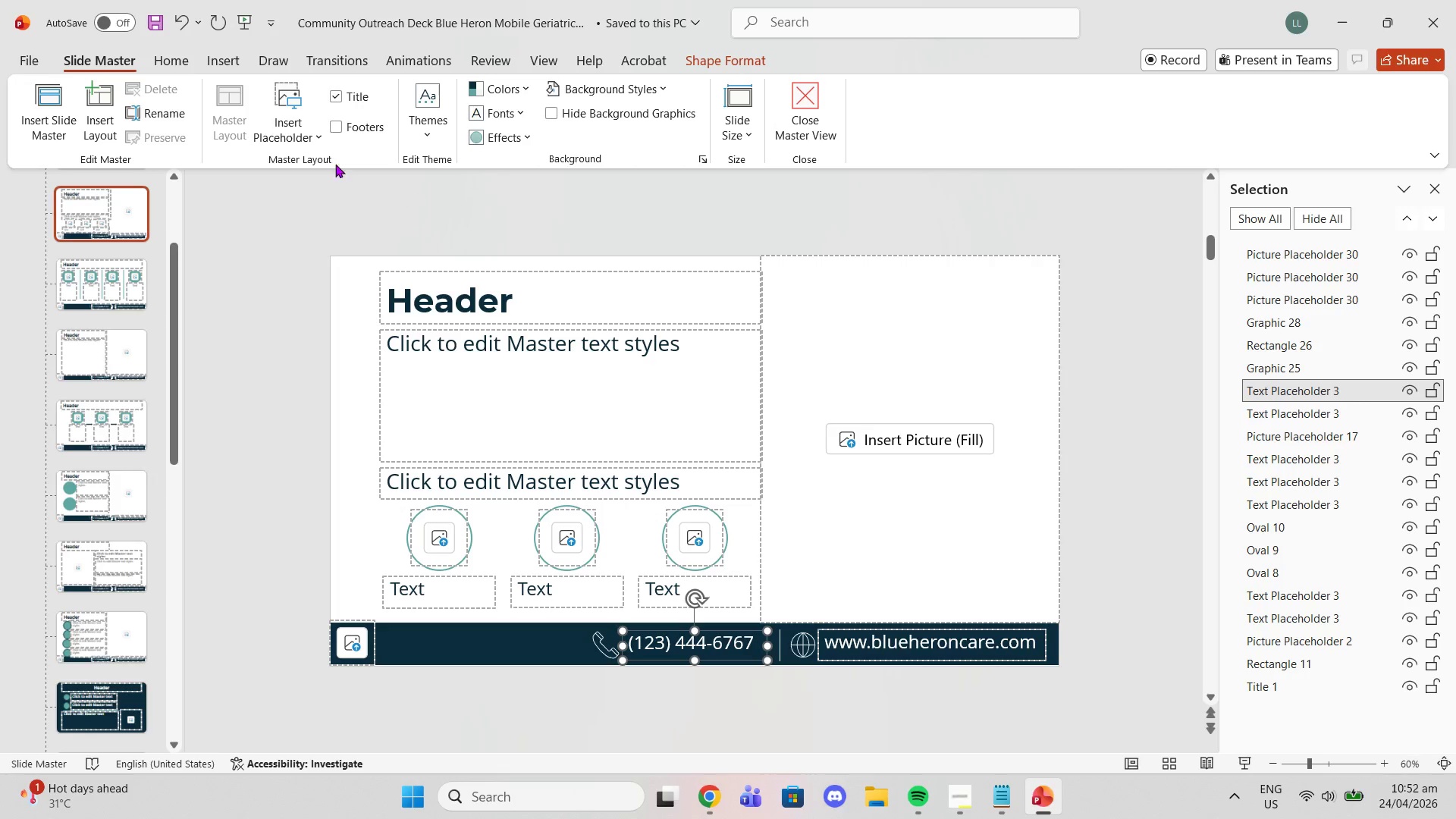 
left_click([803, 94])
 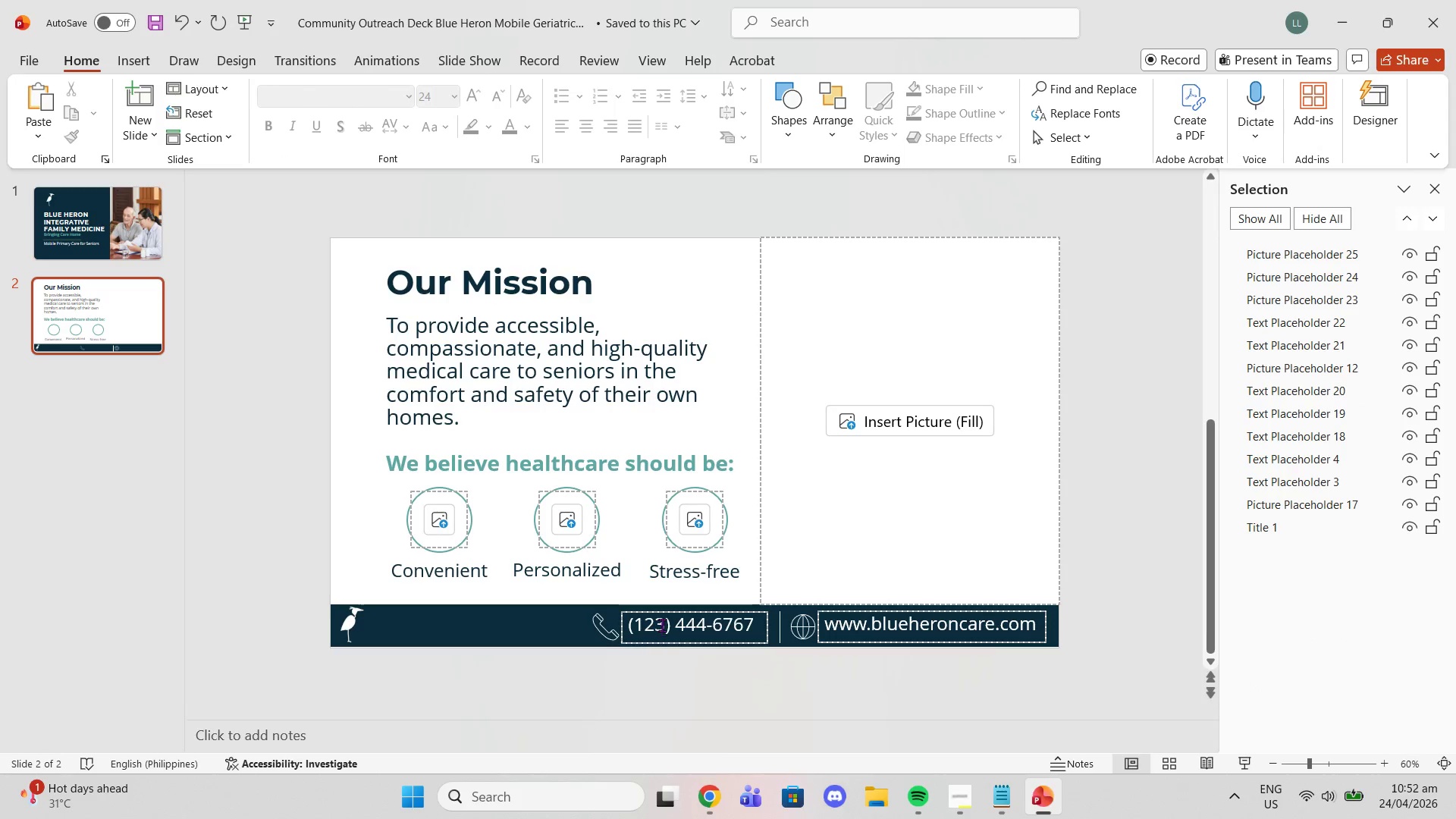 
double_click([661, 625])
 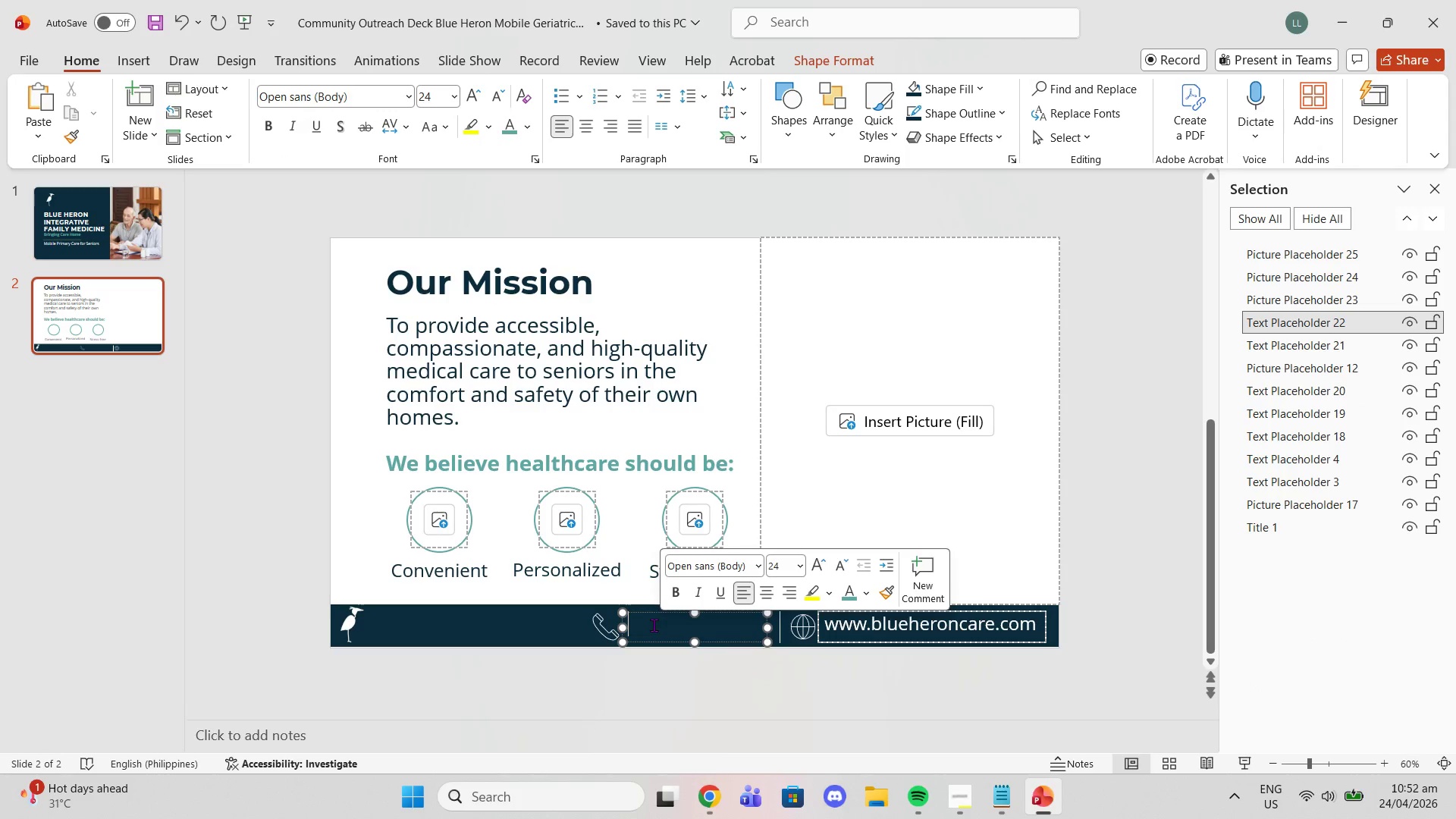 
type(91230)
key(Backspace)
key(Backspace)
key(Backspace)
key(Backspace)
key(Backspace)
 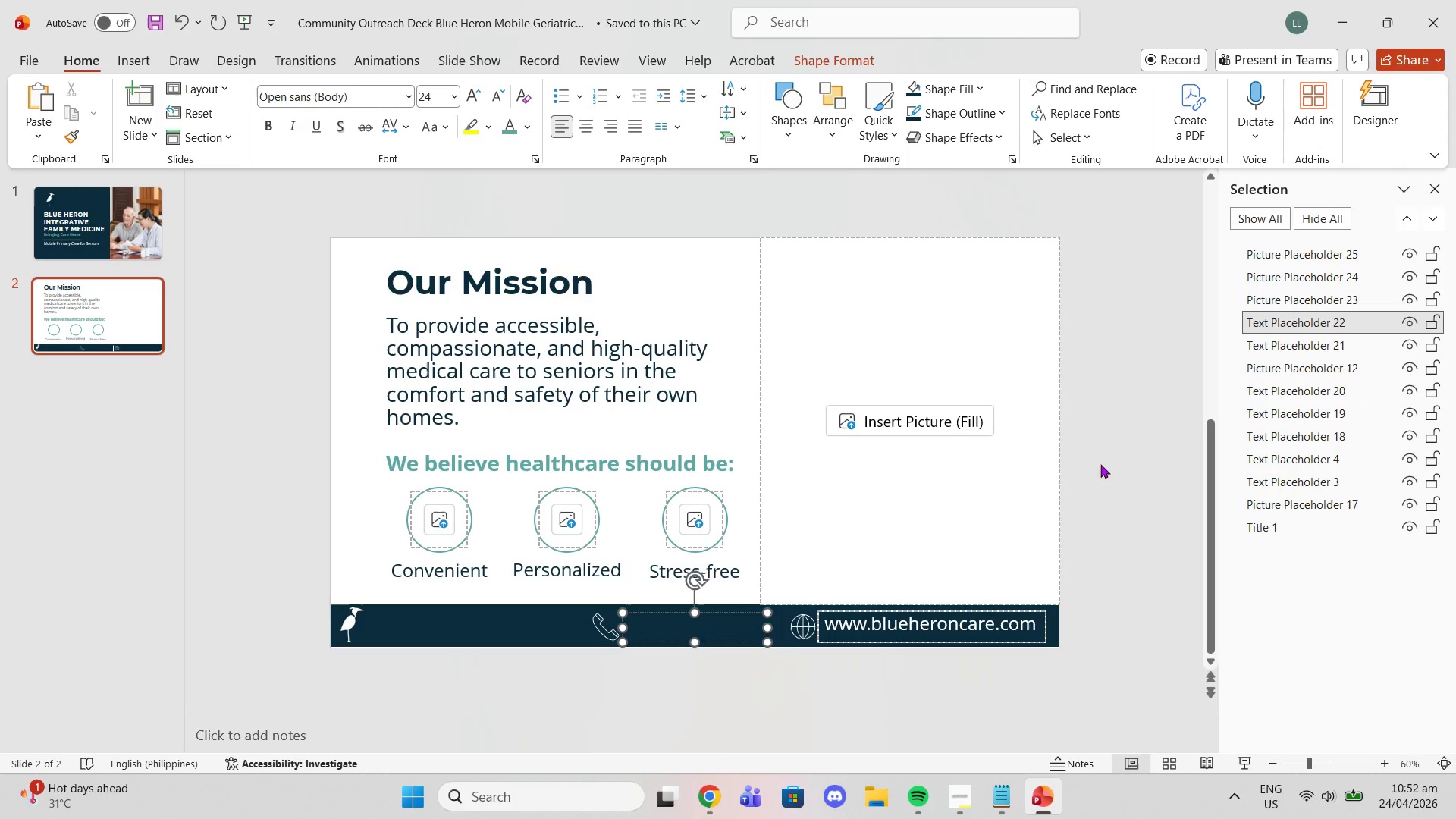 
left_click([1119, 457])
 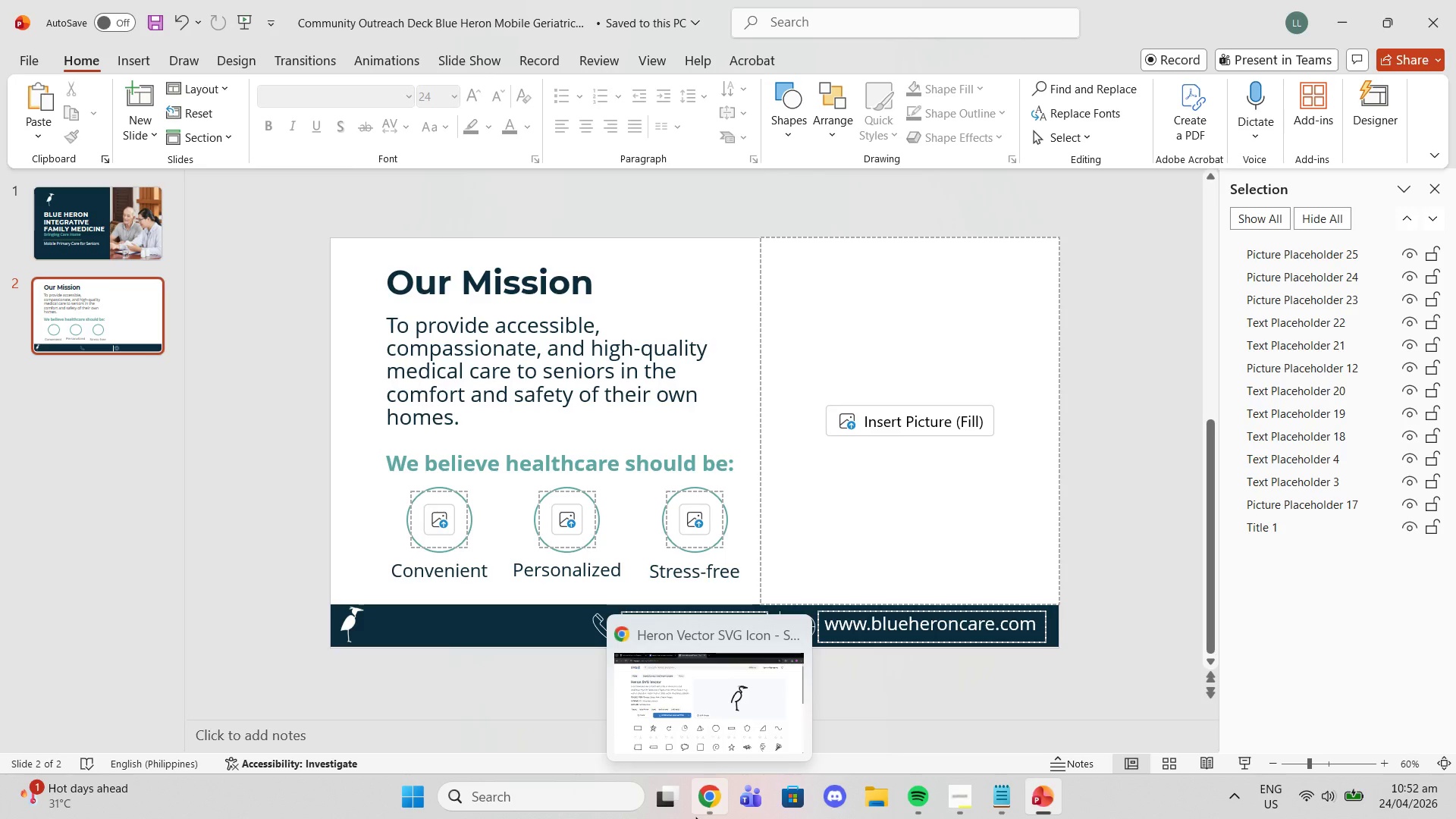 
wait(8.7)
 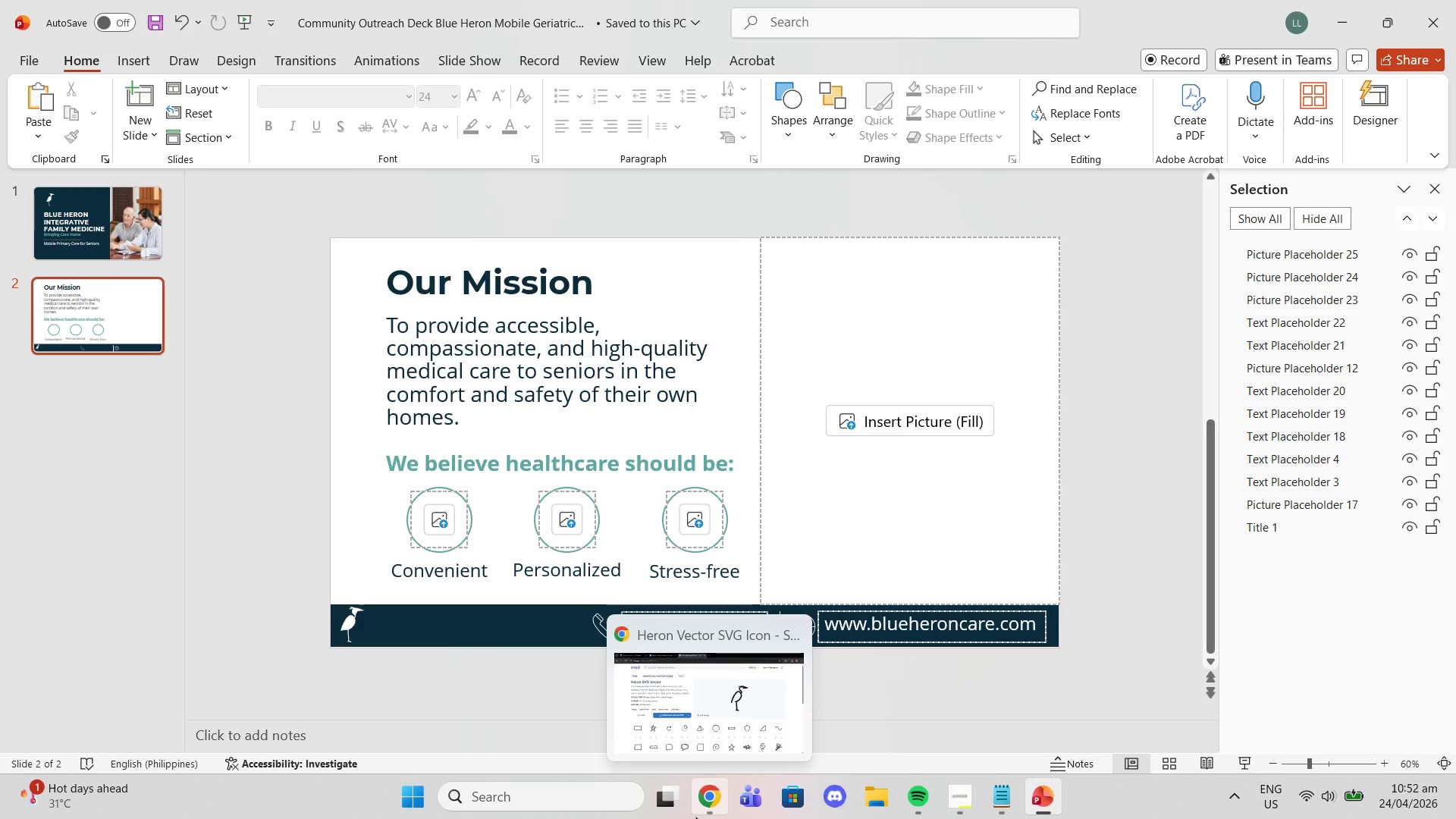 
left_click([449, 516])
 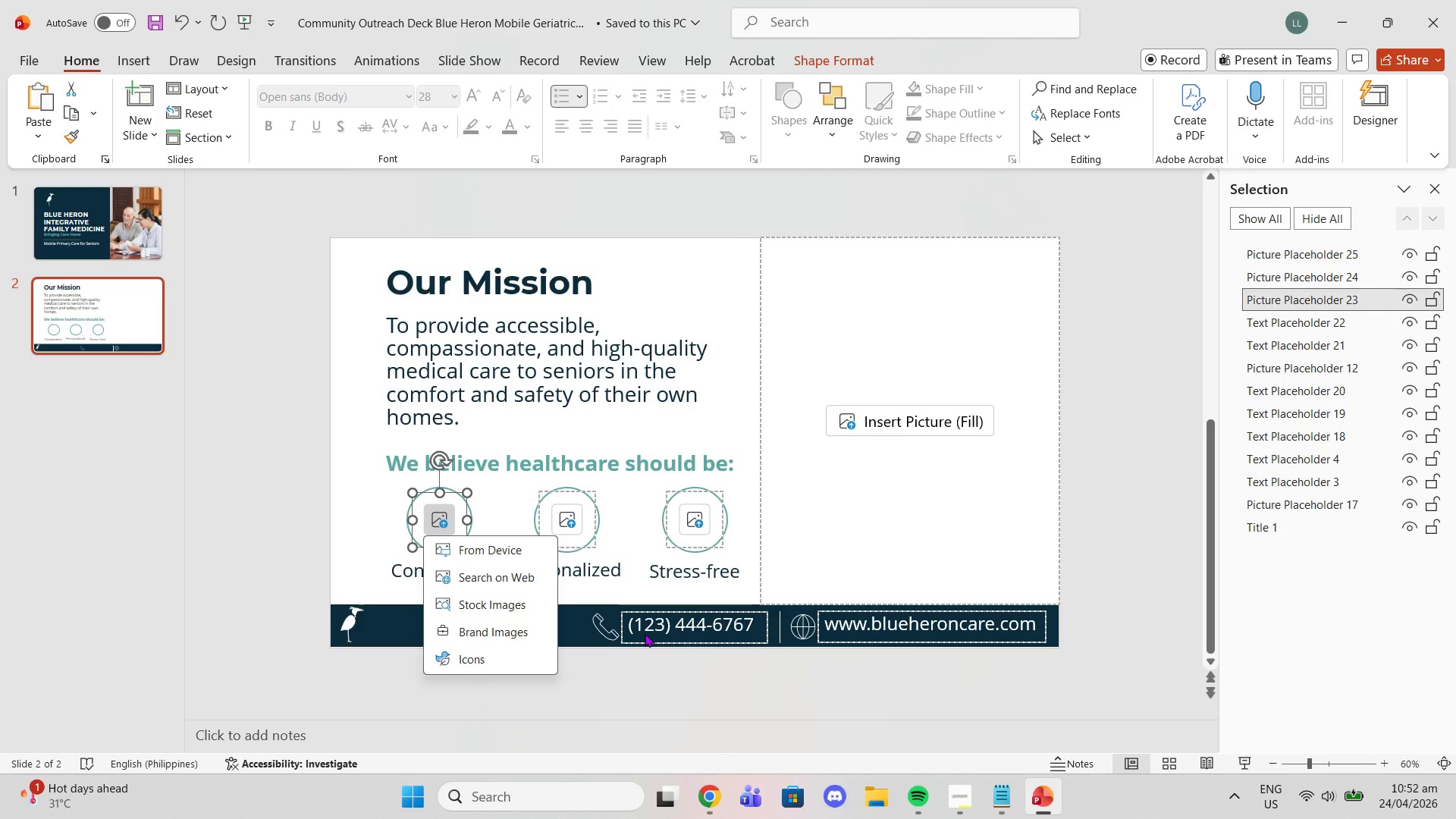 
wait(23.08)
 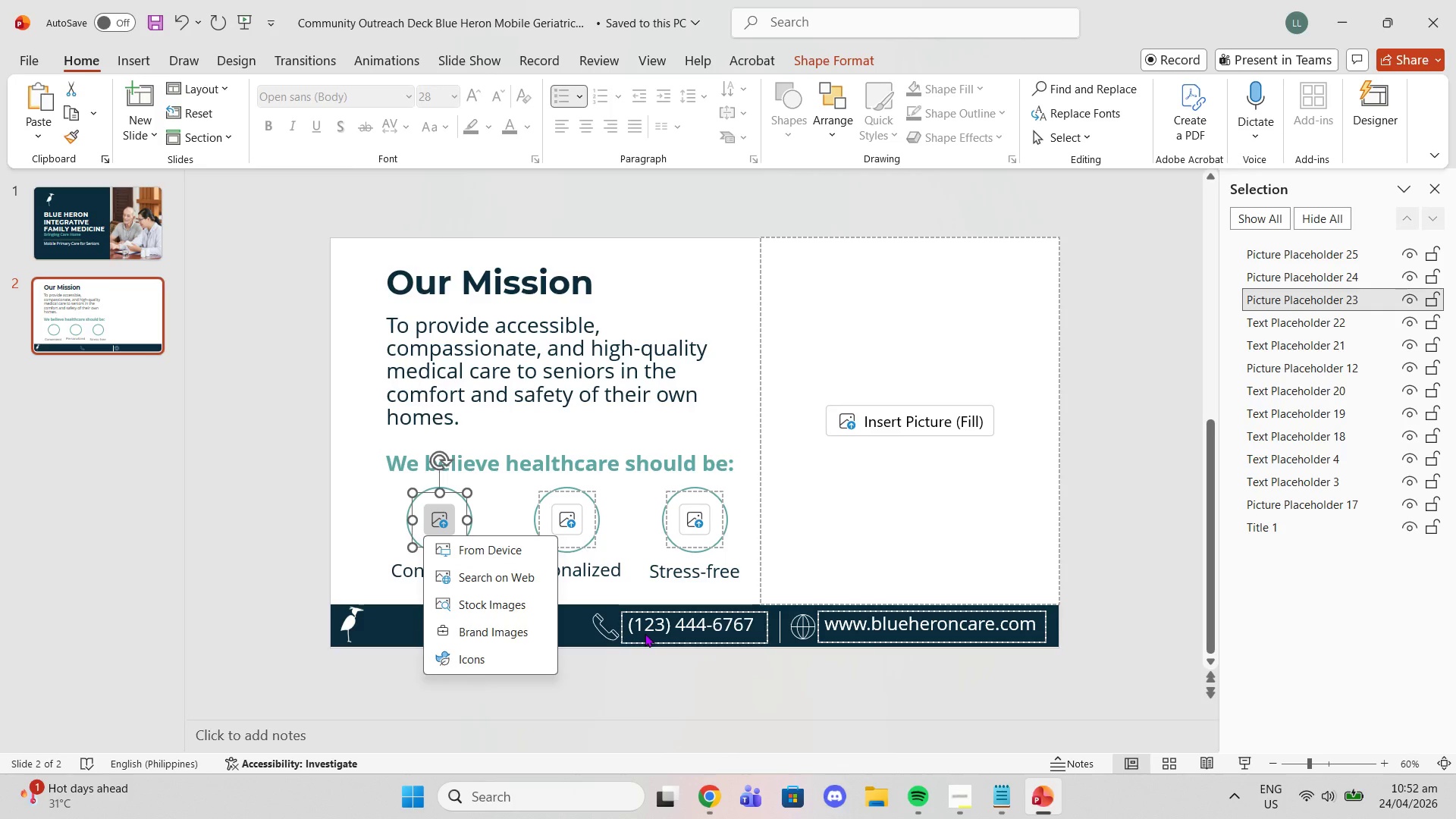 
left_click([698, 789])
 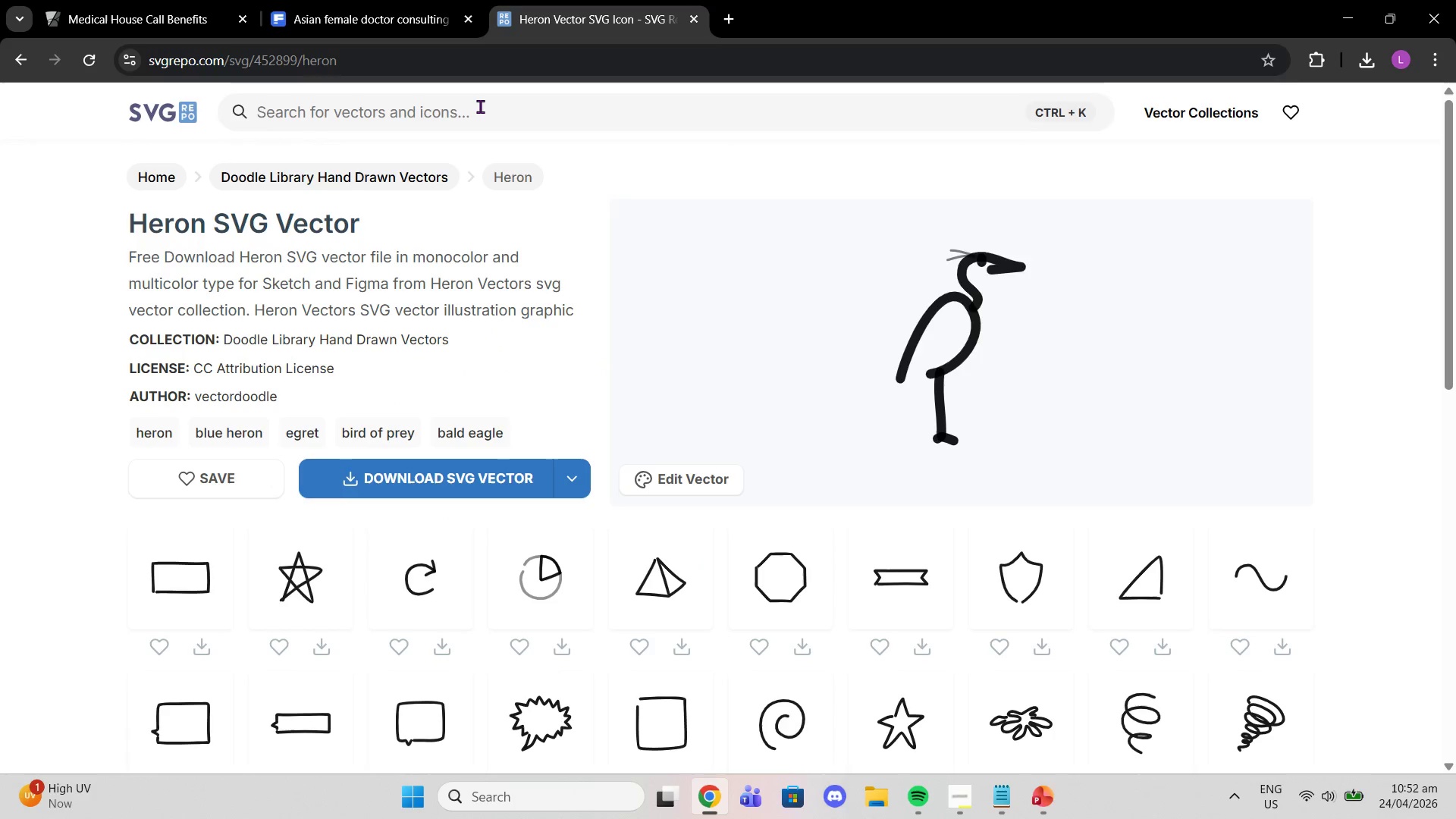 
left_click([480, 106])
 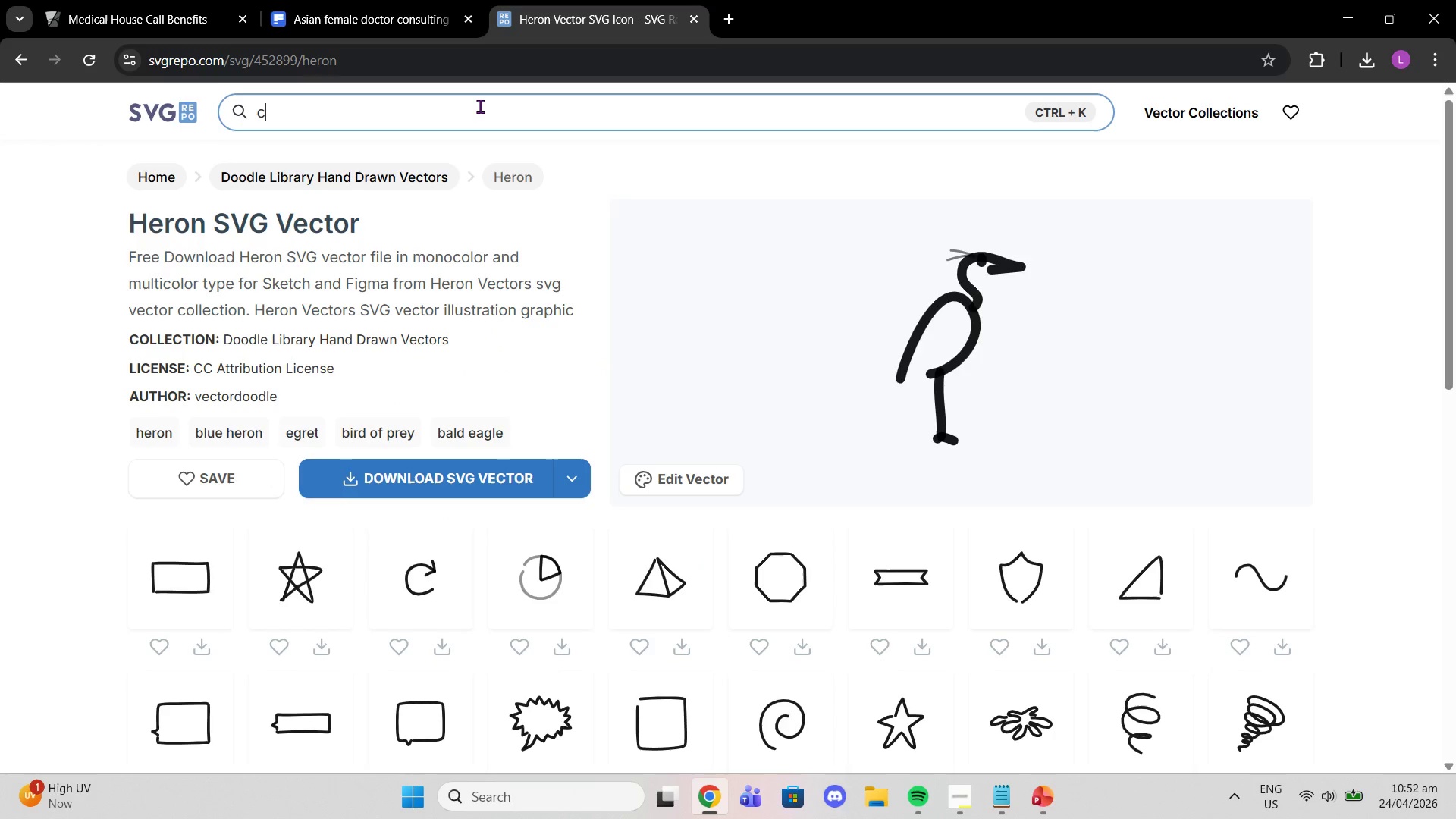 
type(convenient)
 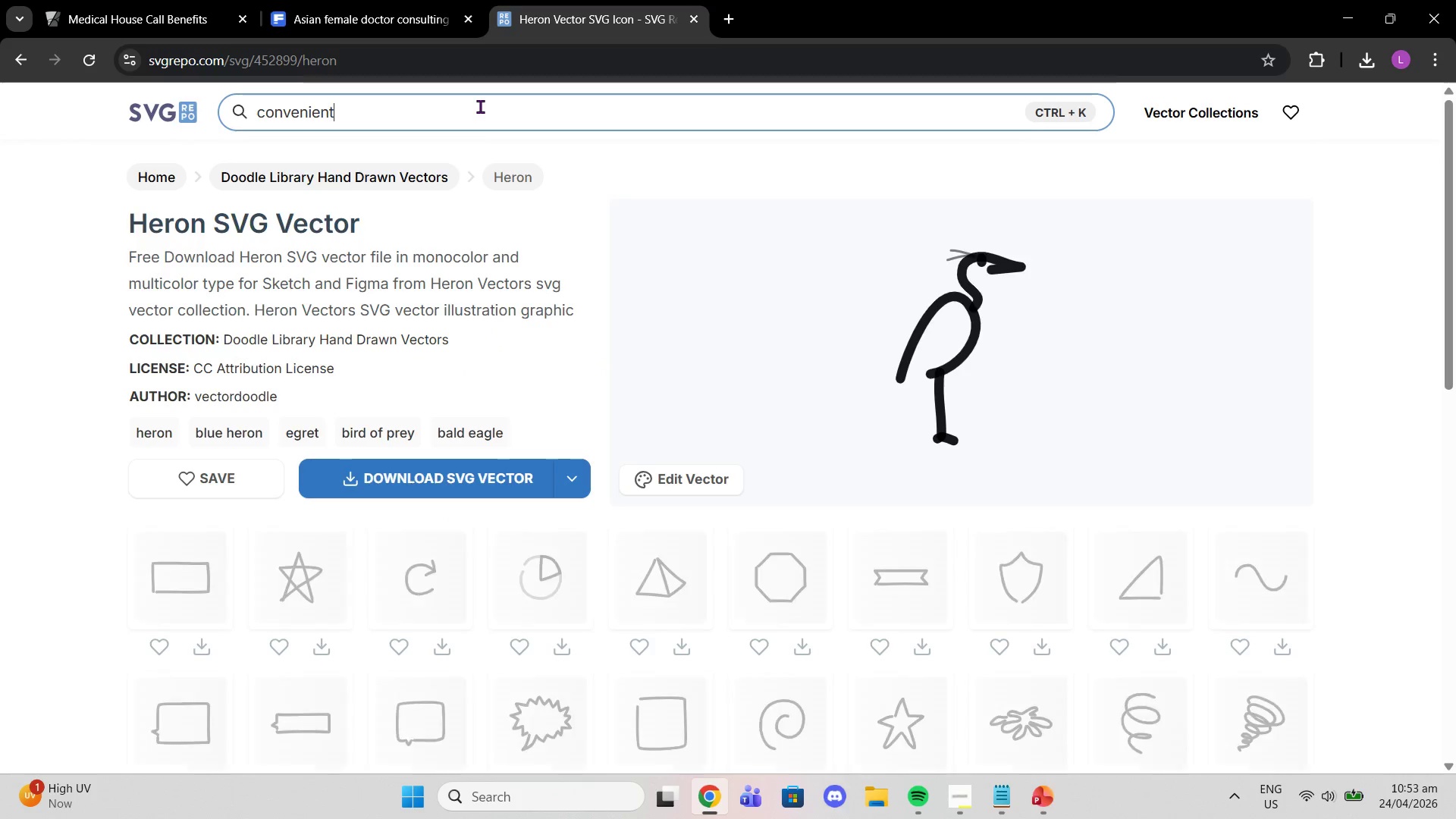 
key(Enter)
 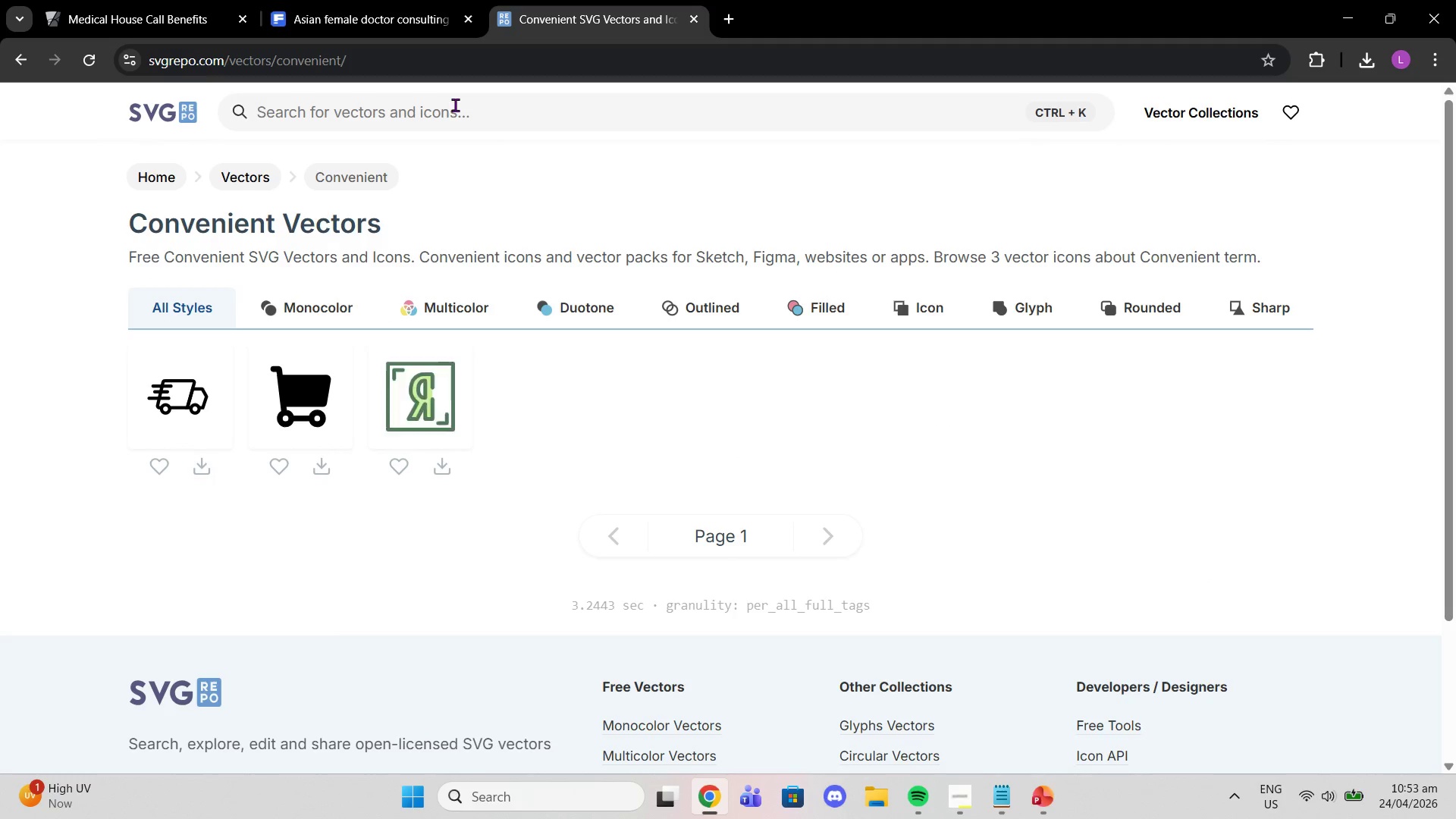 
wait(6.3)
 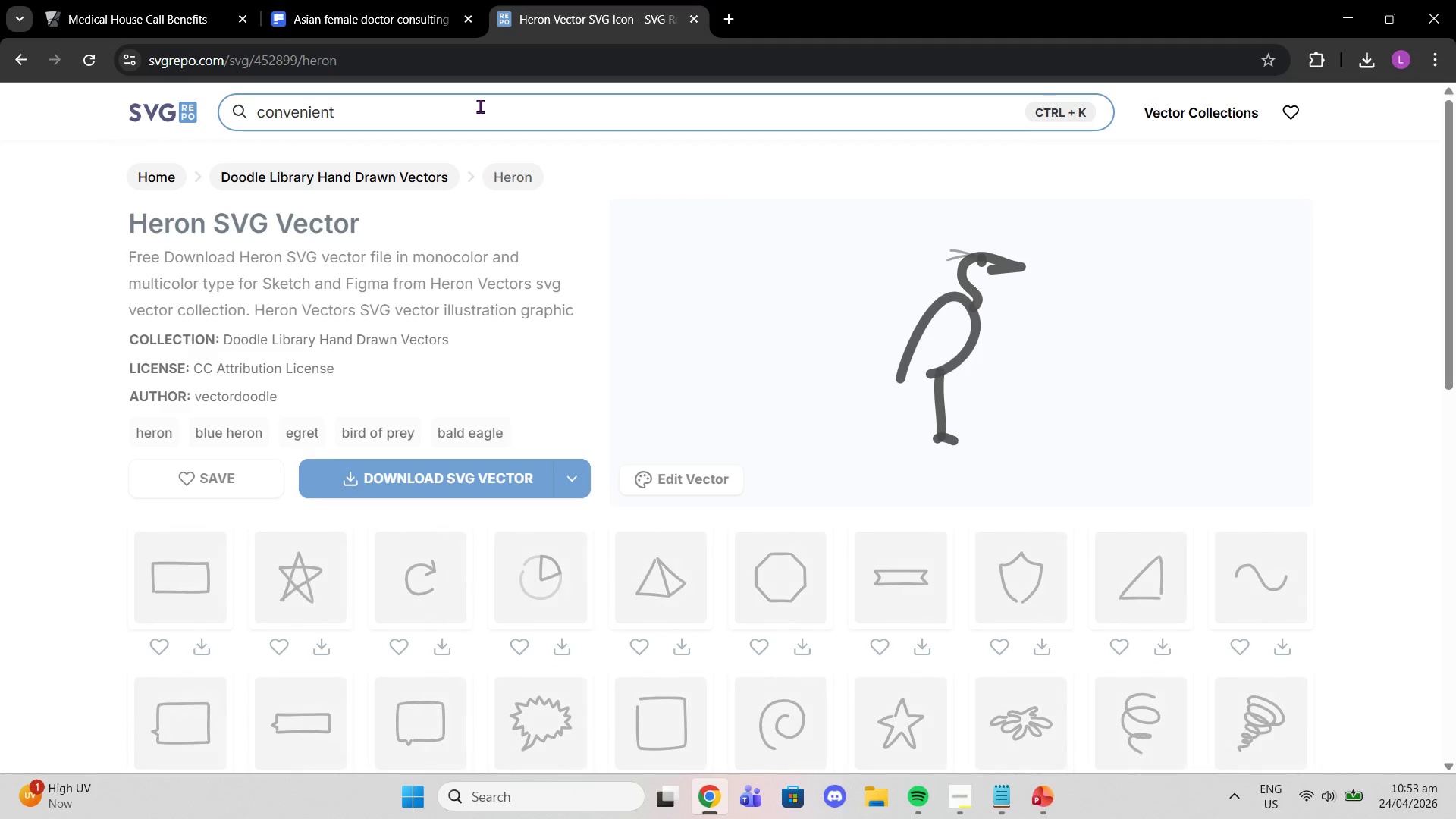 
double_click([457, 123])
 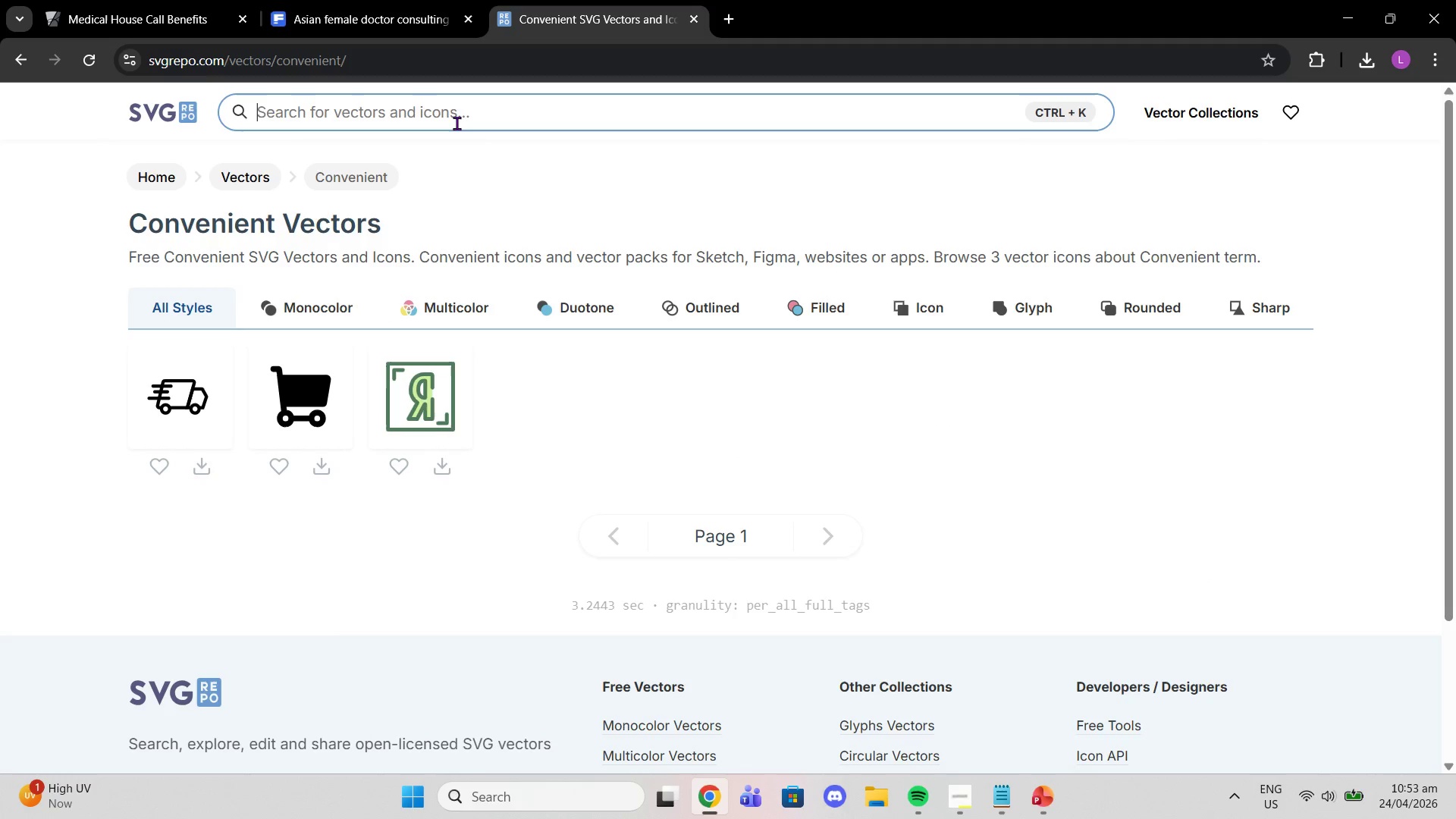 
type(heart medica;l`)
key(Backspace)
key(Backspace)
key(Backspace)
type(l)
 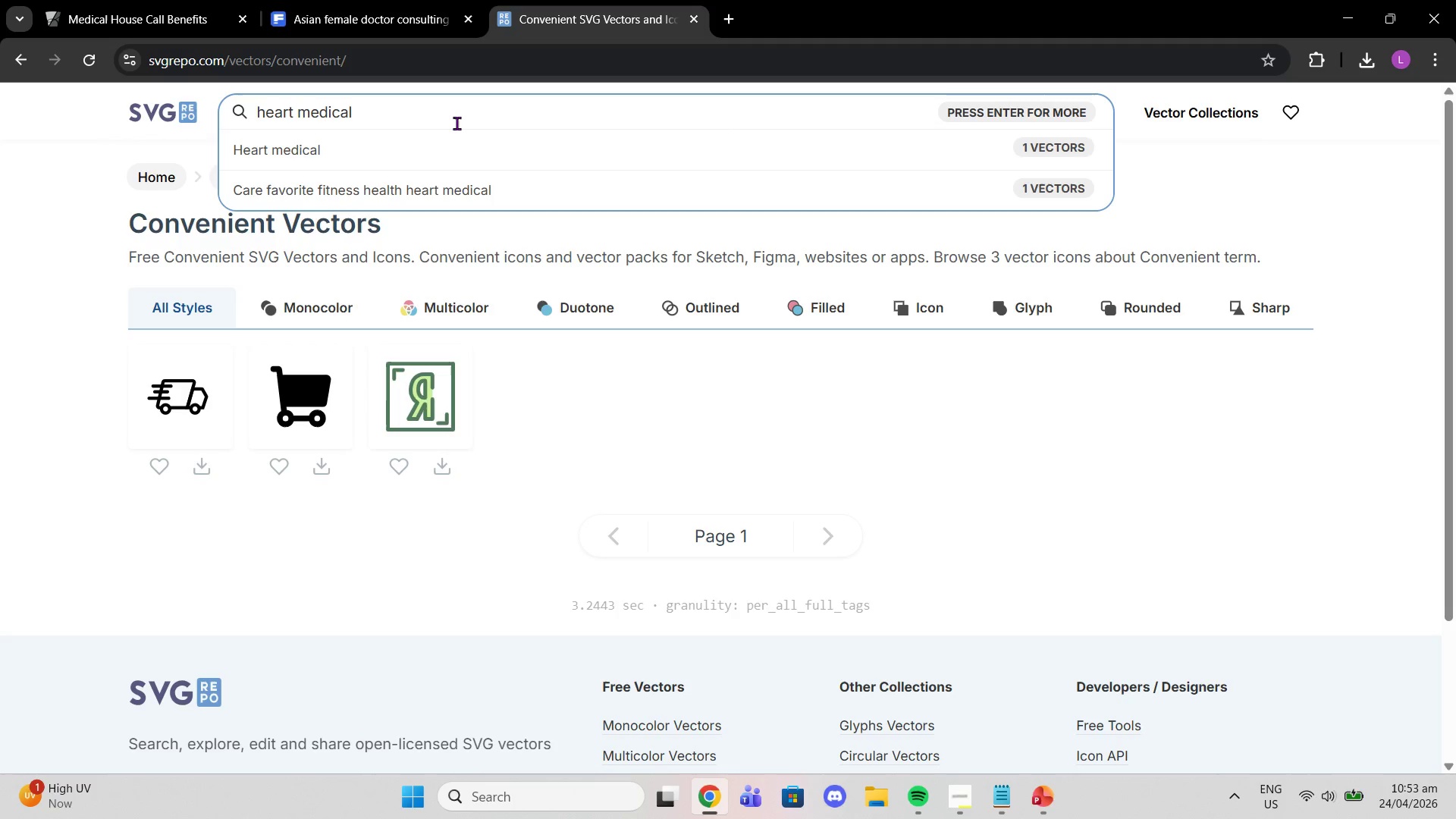 
wait(6.62)
 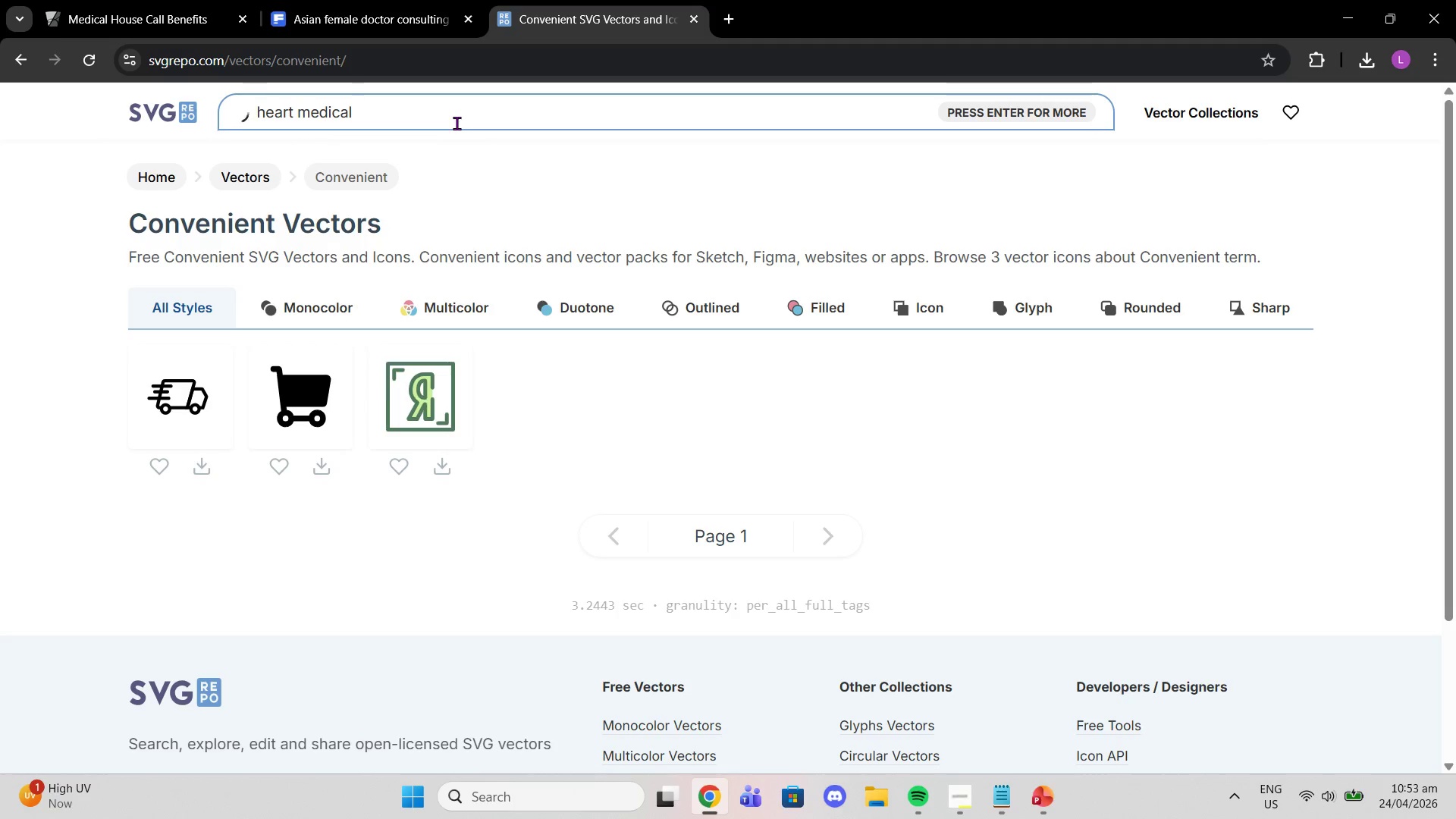 
left_click([350, 146])
 